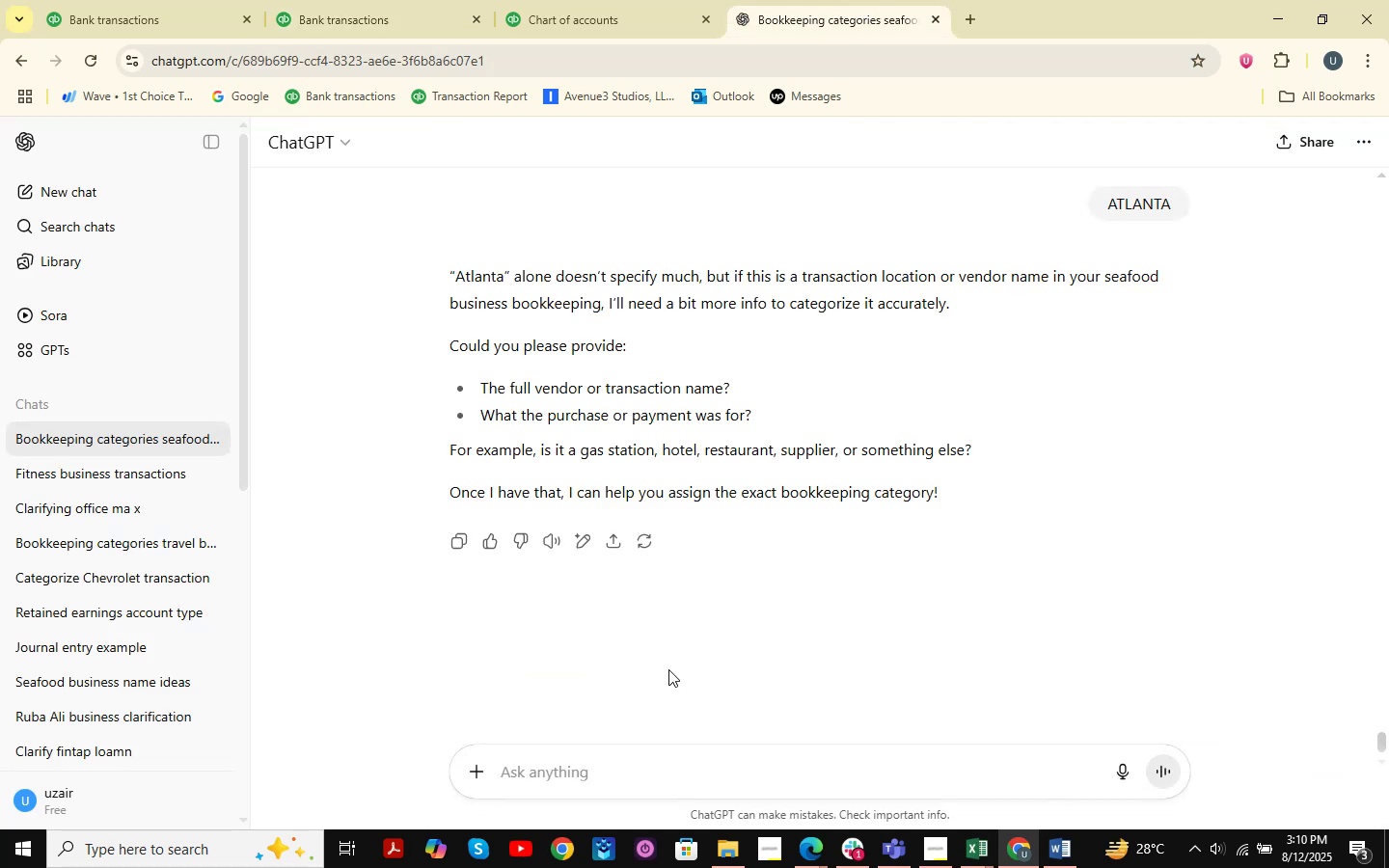 
key(Control+V)
 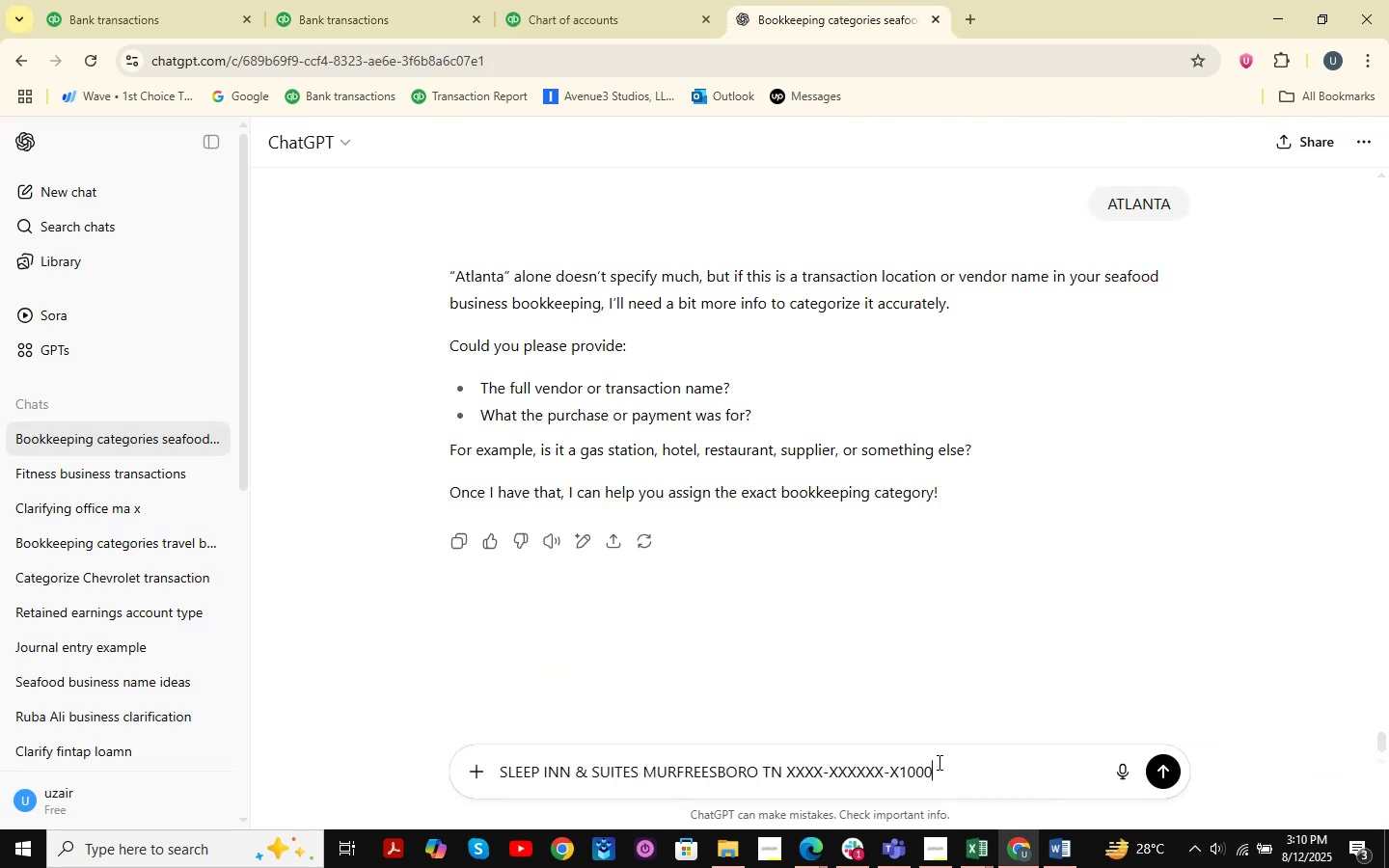 
left_click_drag(start_coordinate=[970, 773], to_coordinate=[765, 773])
 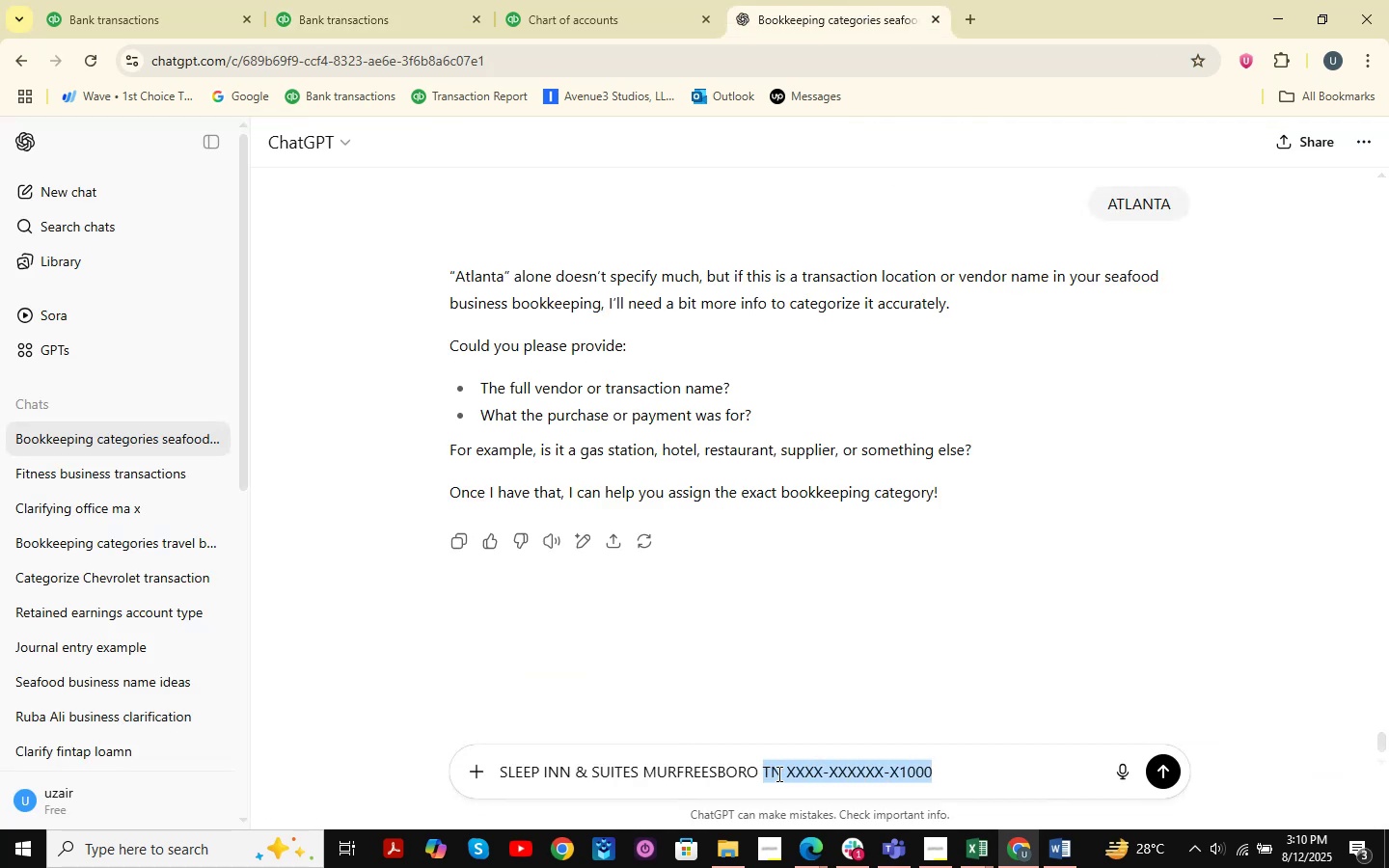 
key(Backspace)
 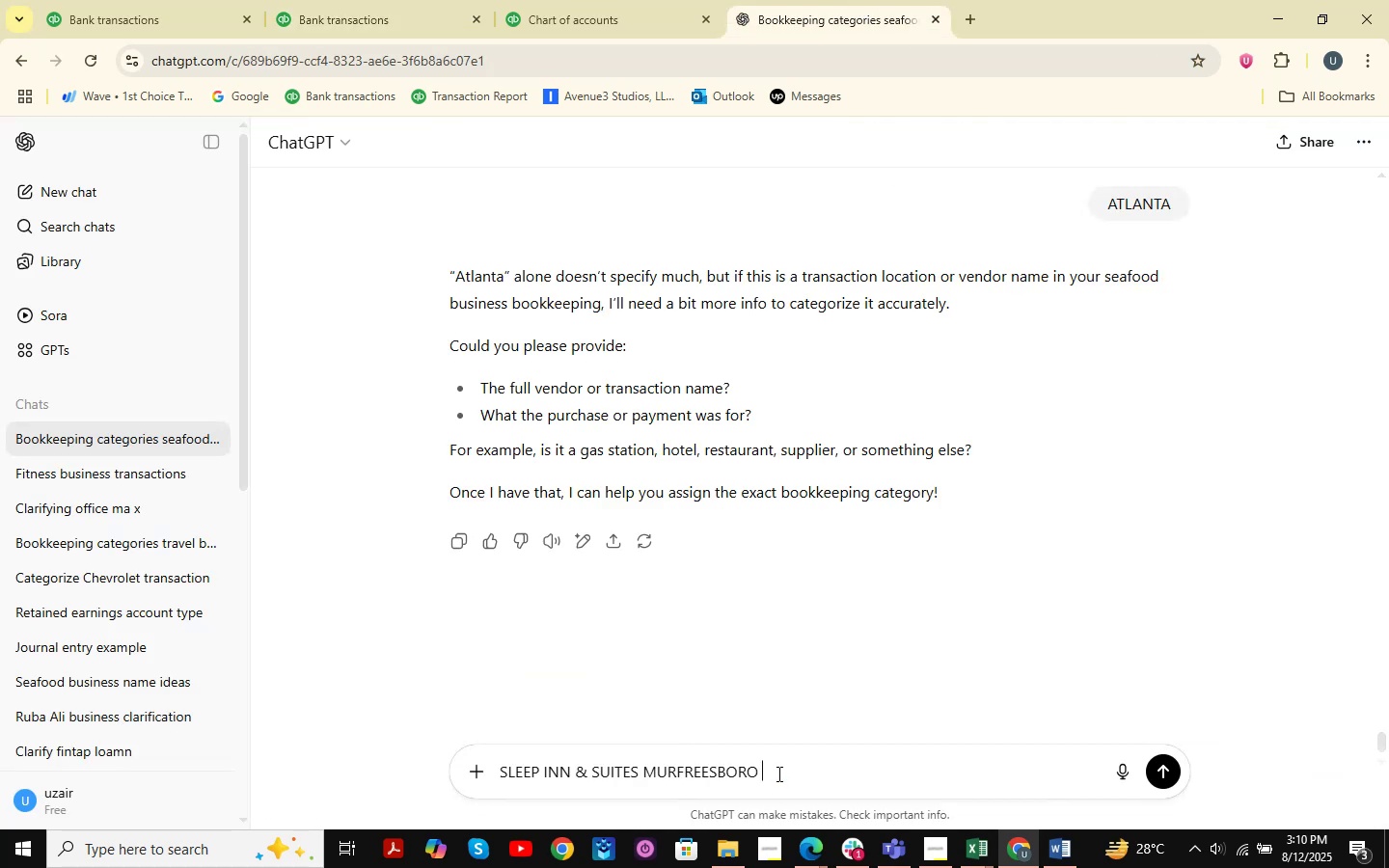 
key(Enter)
 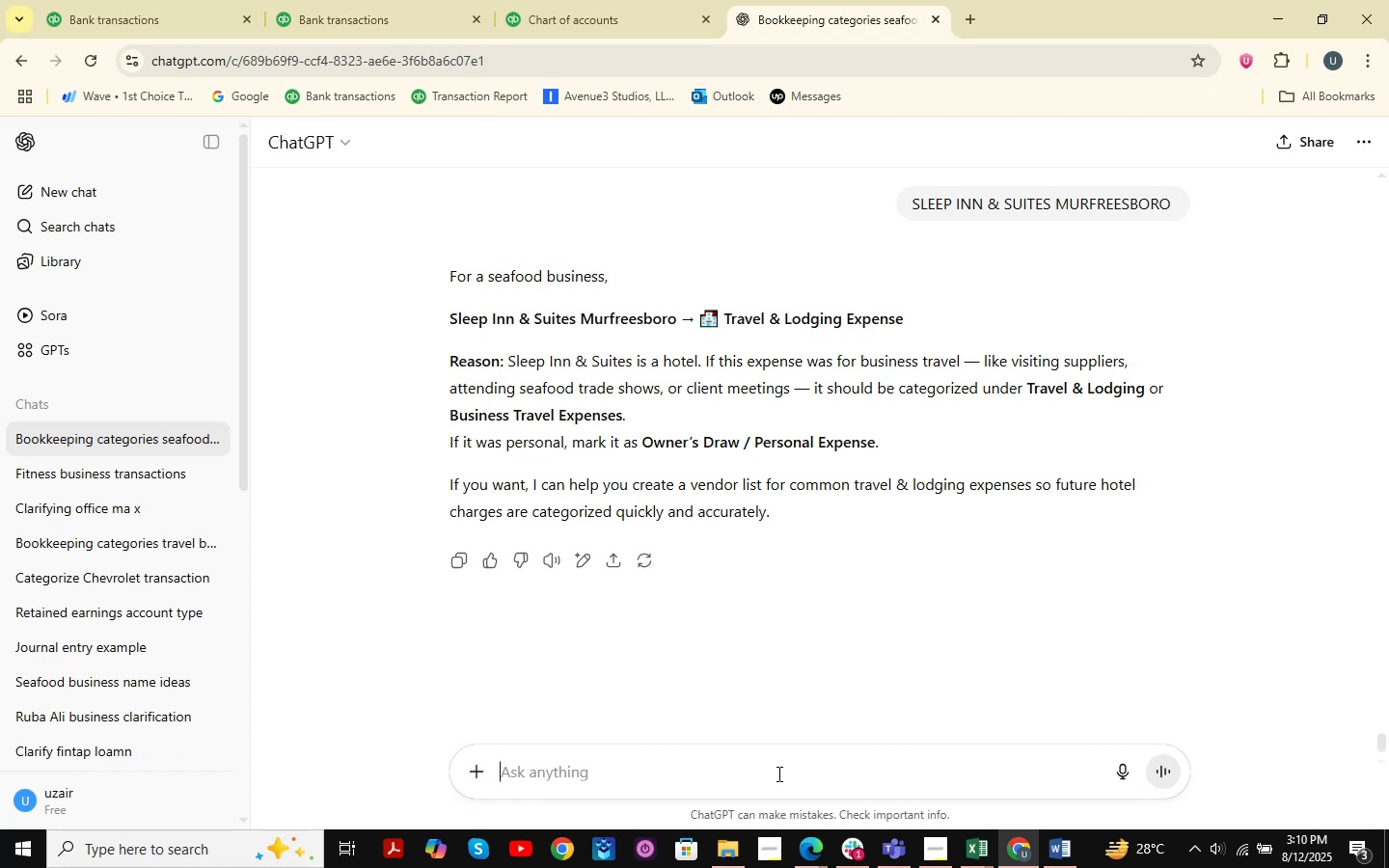 
wait(21.65)
 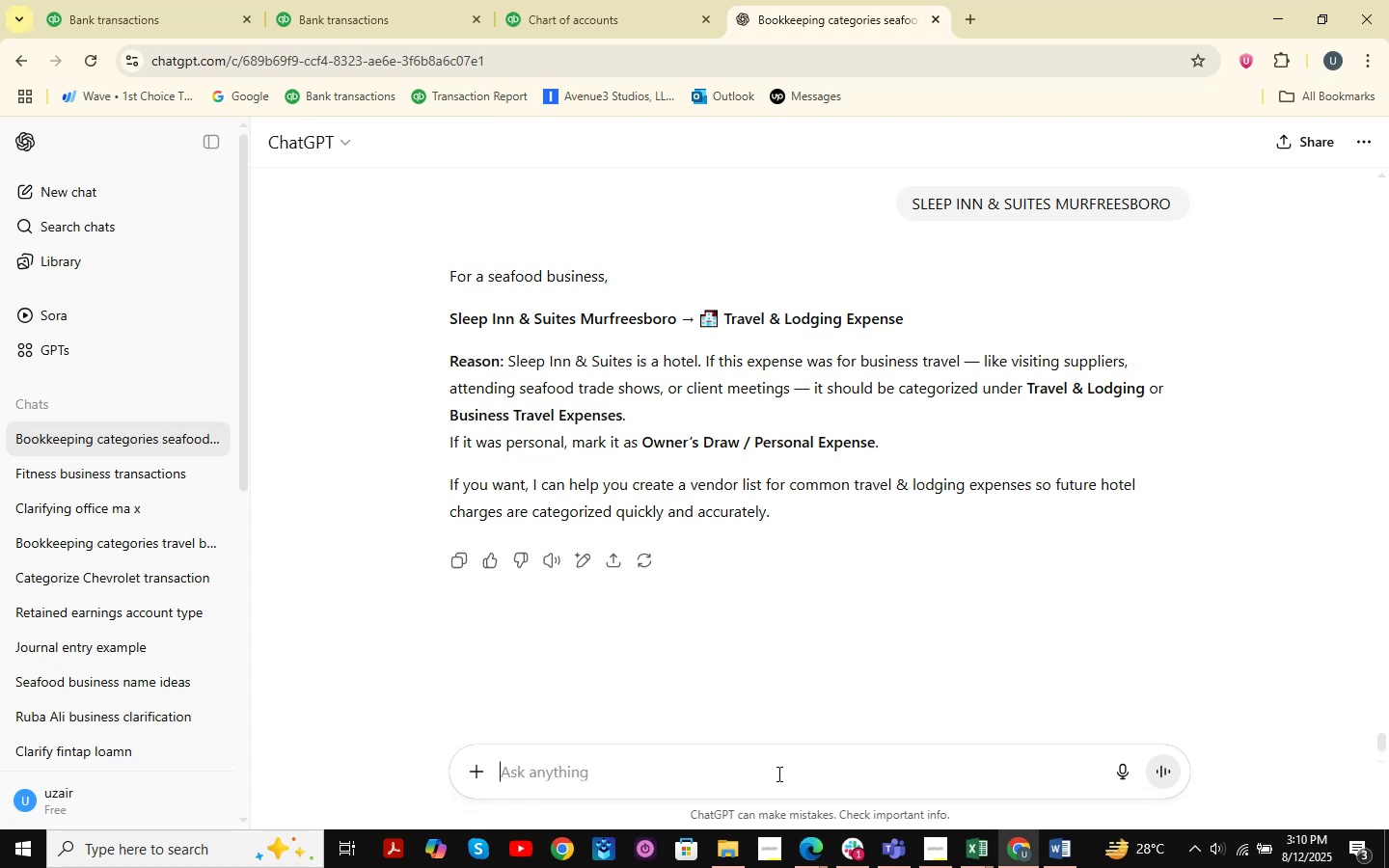 
scroll: coordinate [734, 382], scroll_direction: down, amount: 2.0
 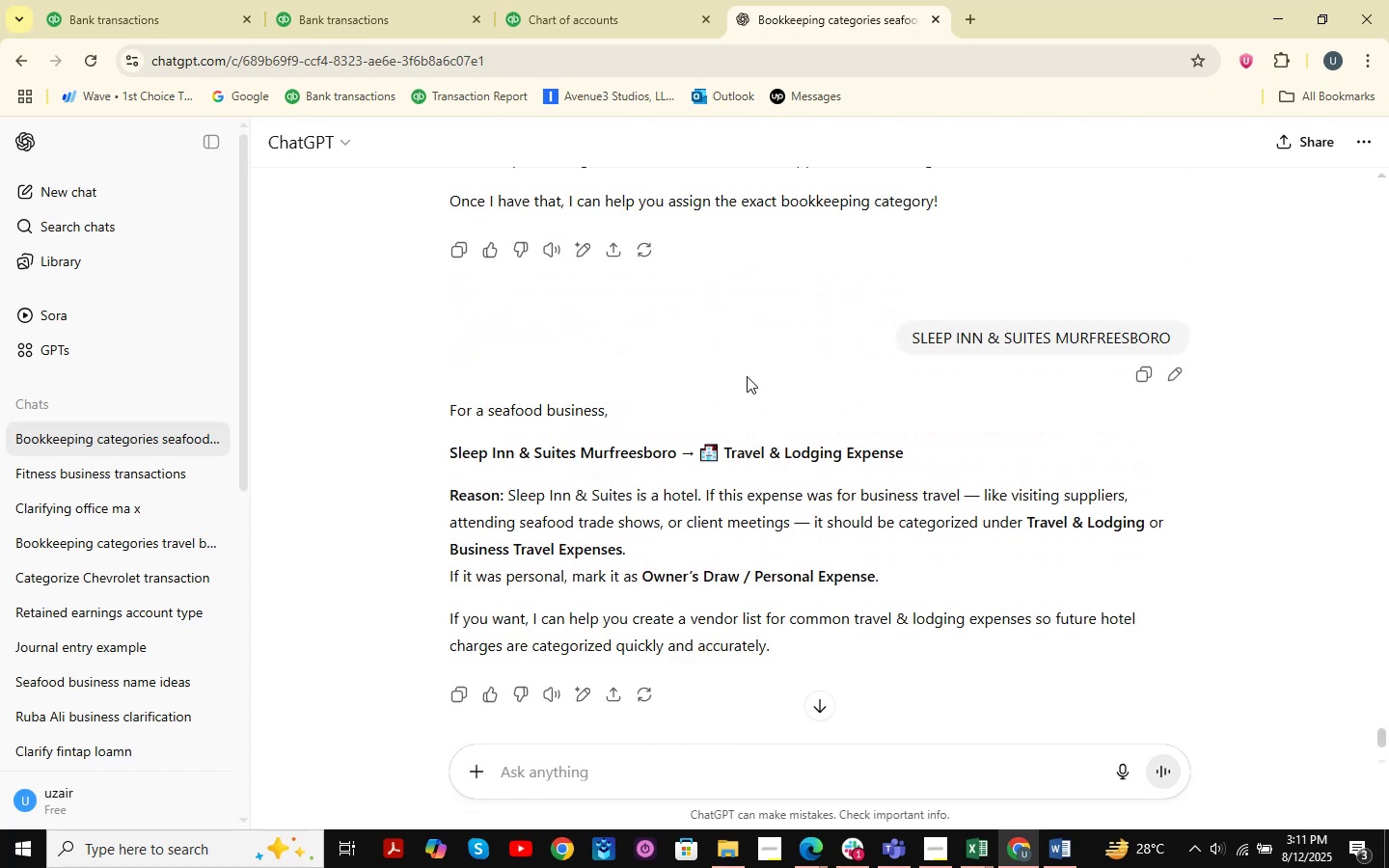 
scroll: coordinate [748, 414], scroll_direction: up, amount: 8.0
 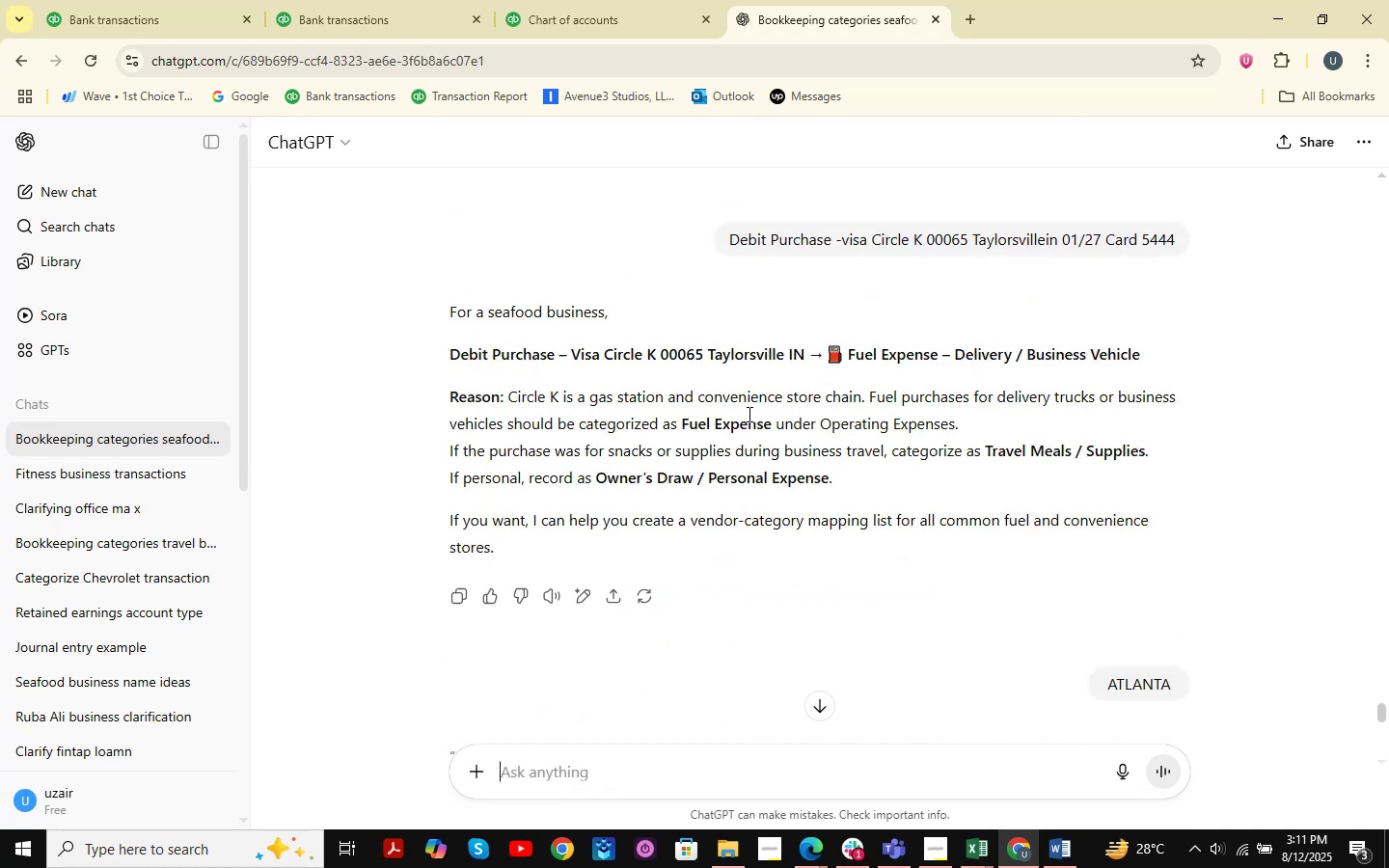 
scroll: coordinate [911, 437], scroll_direction: down, amount: 15.0
 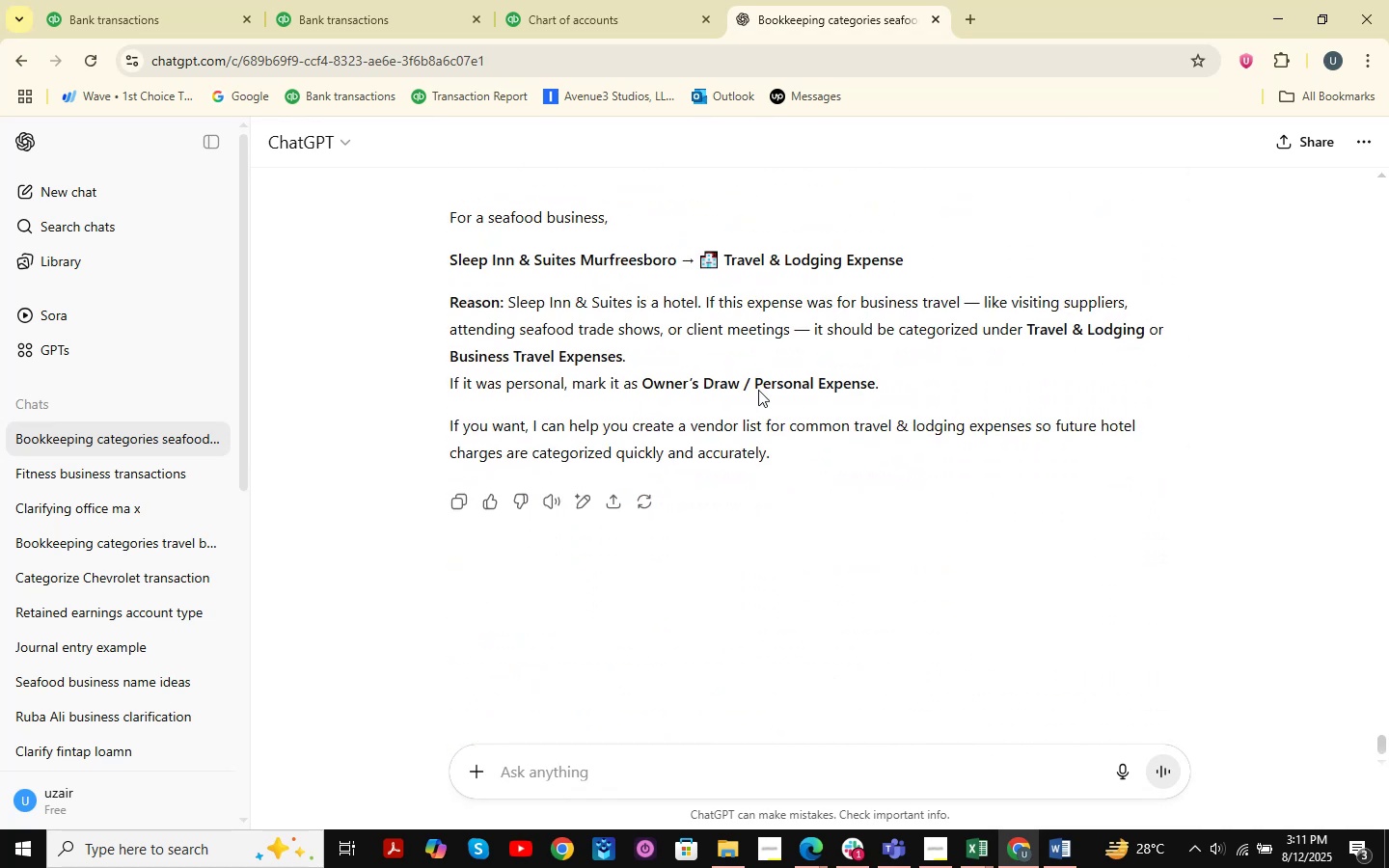 
left_click([308, 0])
 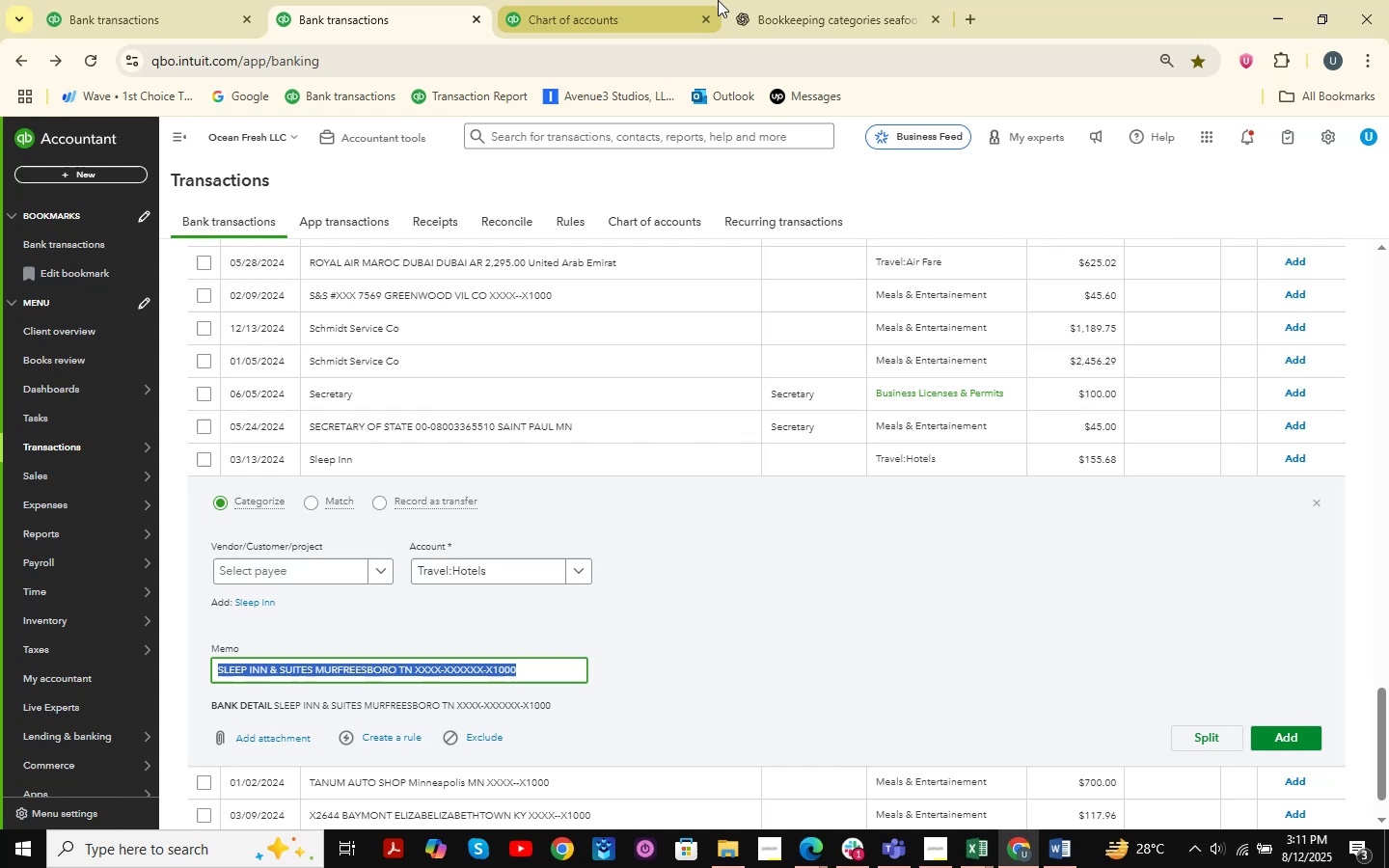 
left_click([108, 0])
 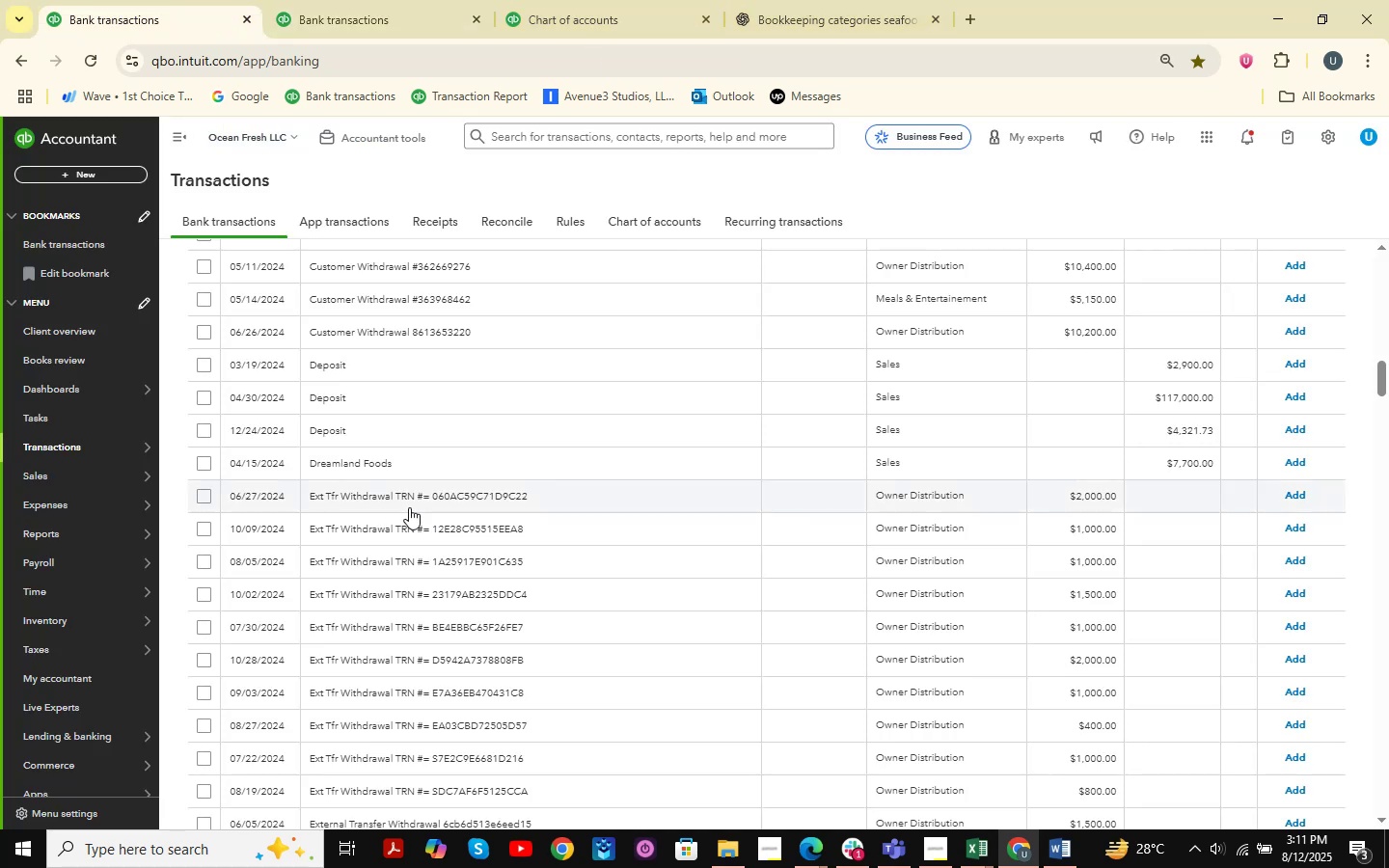 
scroll: coordinate [599, 526], scroll_direction: down, amount: 39.0
 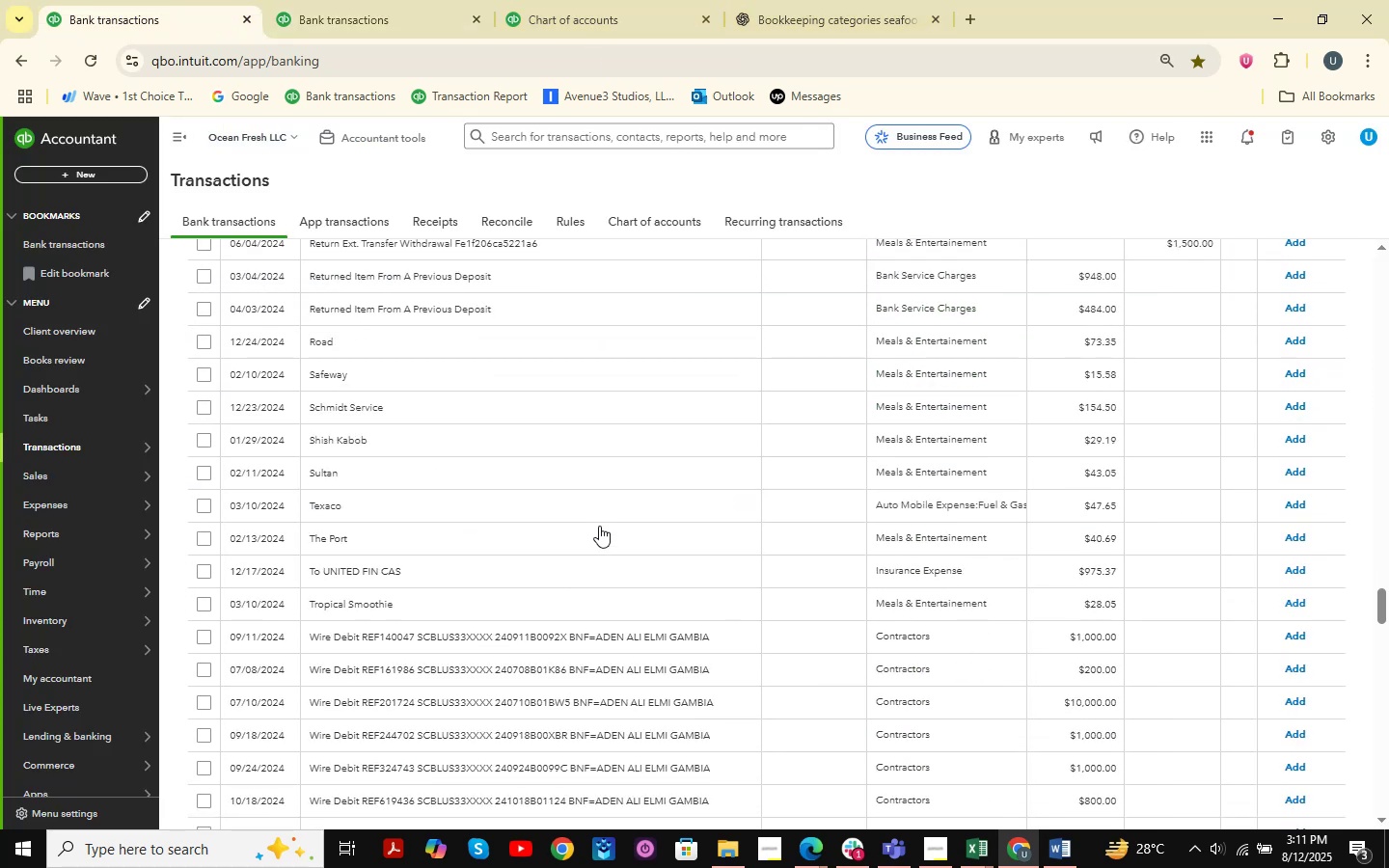 
scroll: coordinate [528, 500], scroll_direction: up, amount: 3.0
 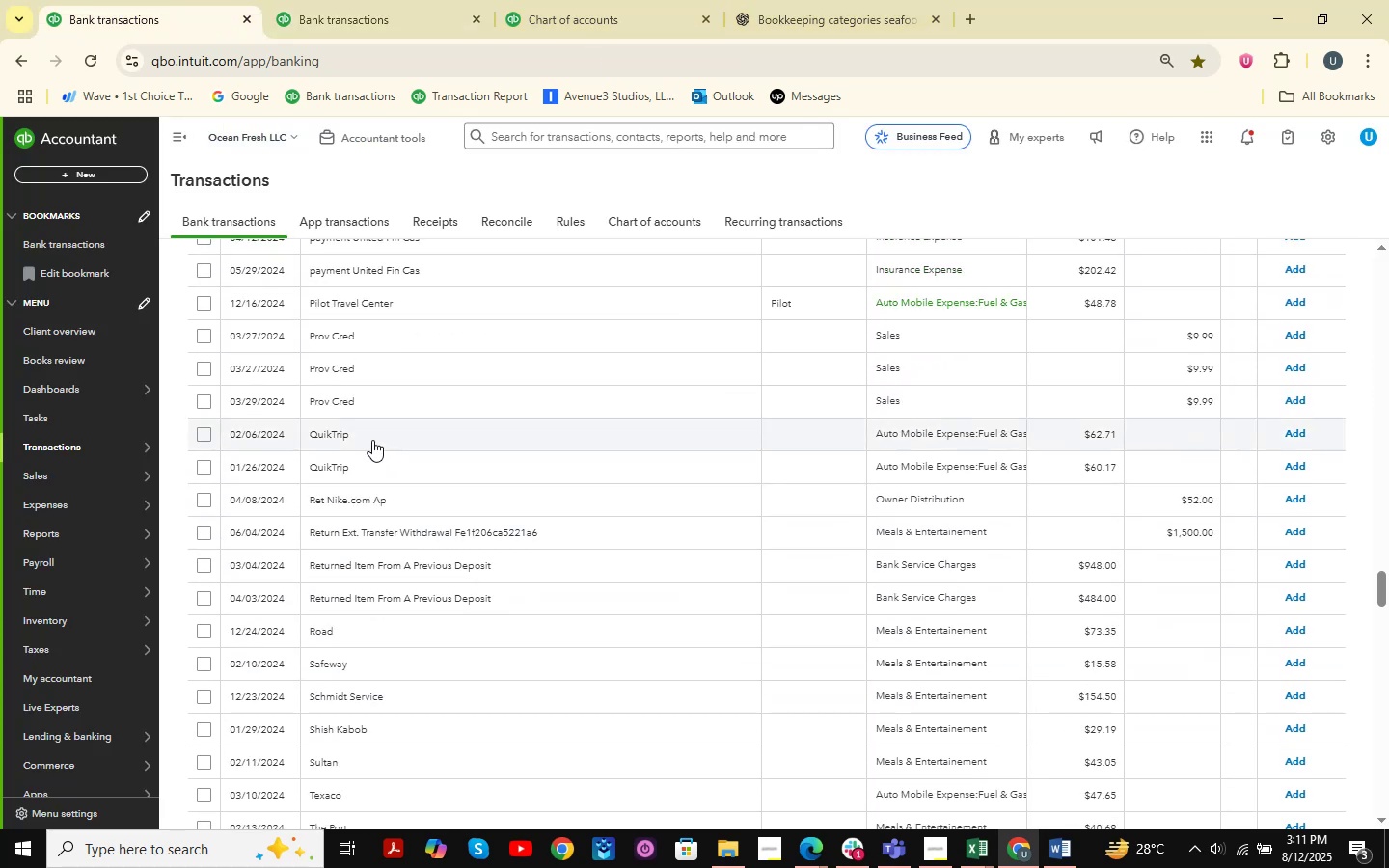 
left_click([372, 440])
 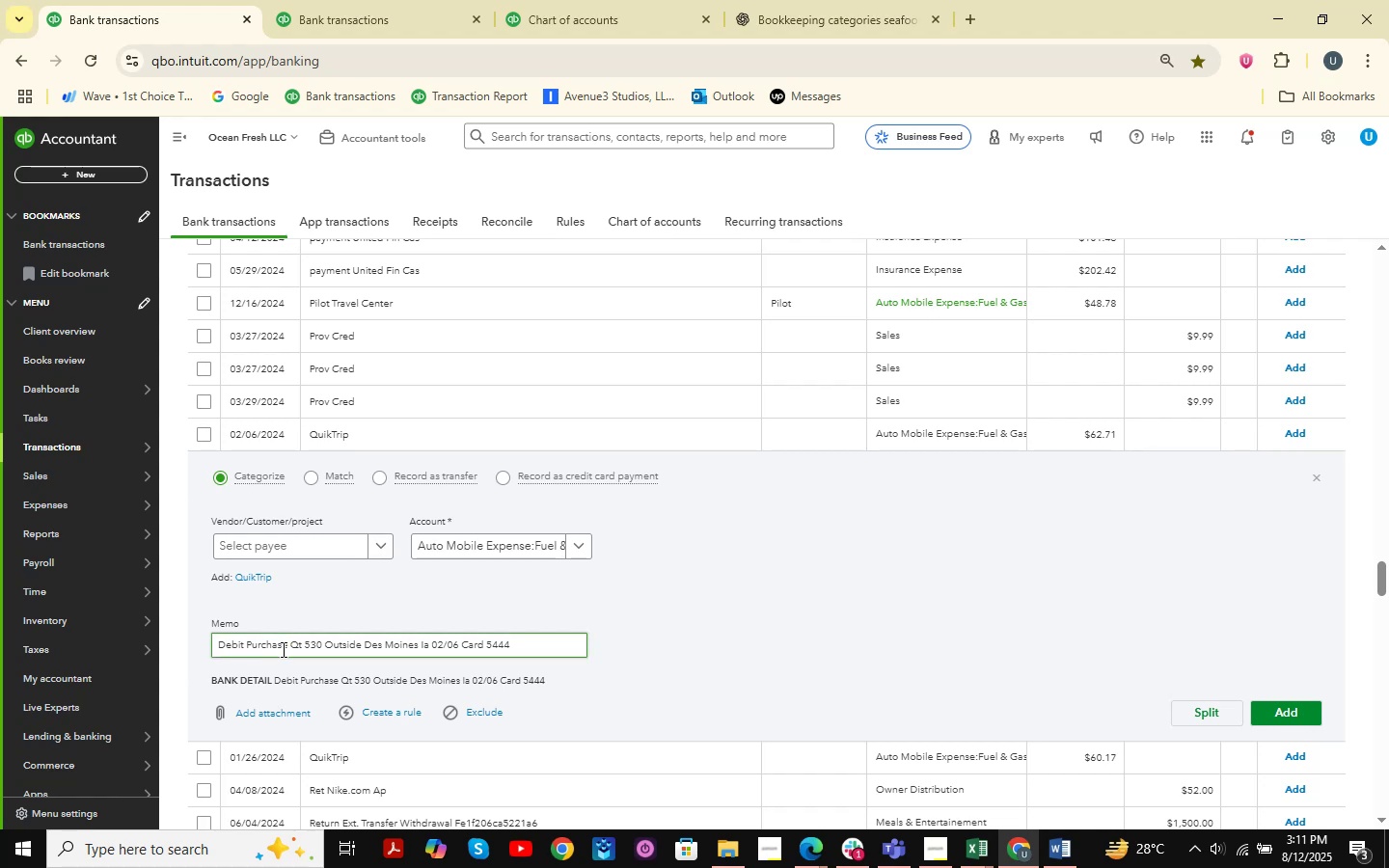 
left_click_drag(start_coordinate=[529, 640], to_coordinate=[249, 613])
 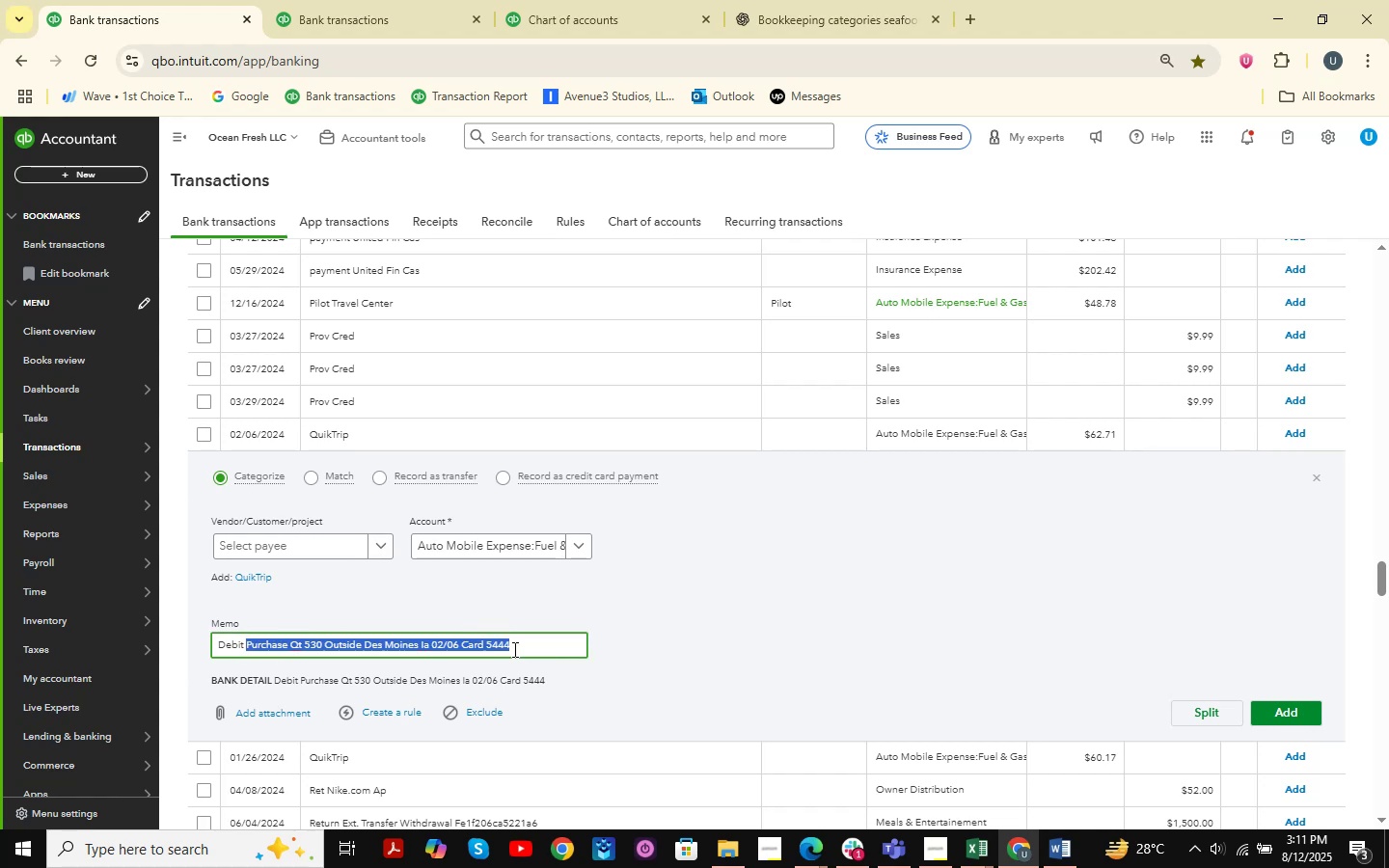 
left_click([519, 648])
 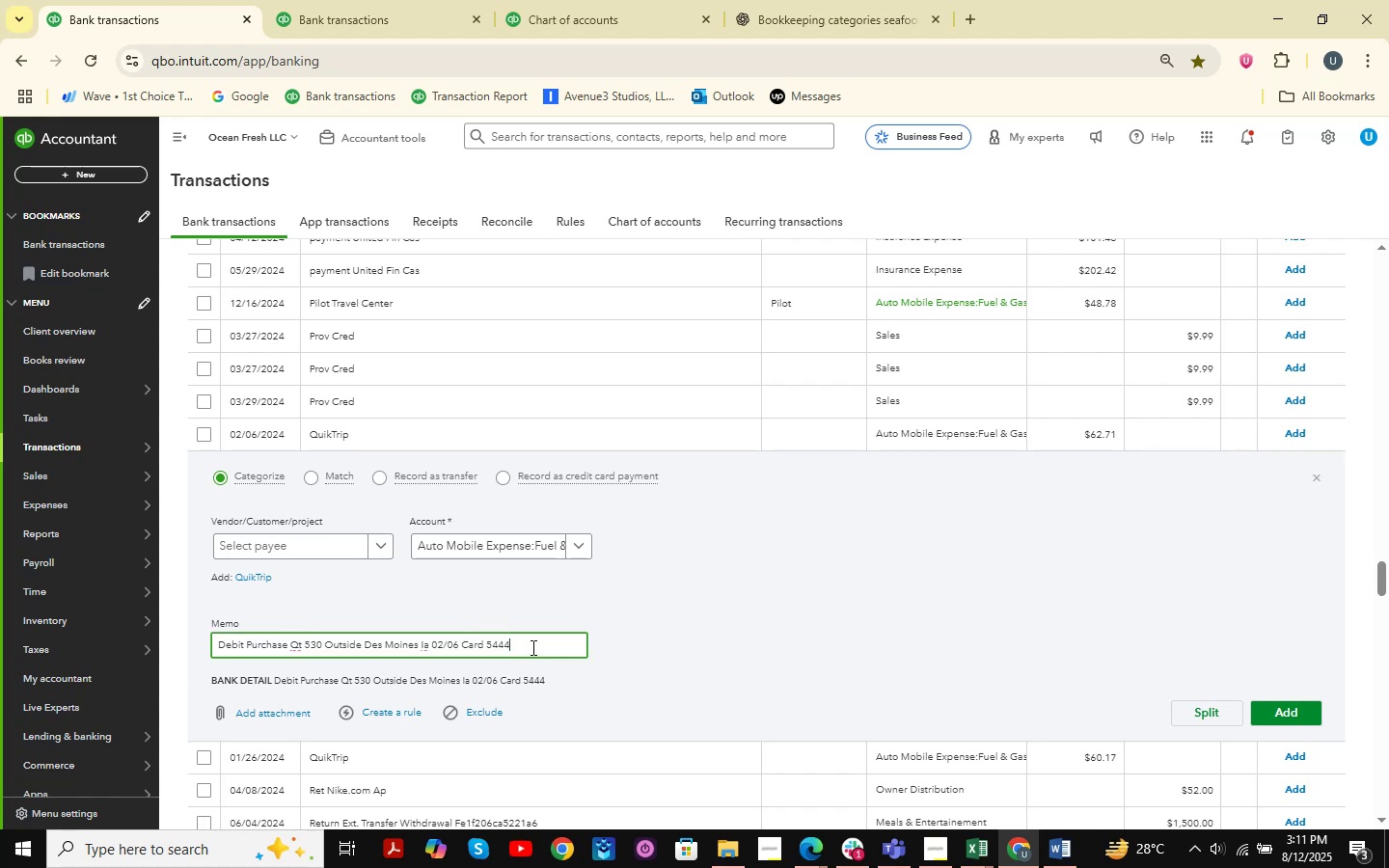 
left_click_drag(start_coordinate=[531, 647], to_coordinate=[90, 621])
 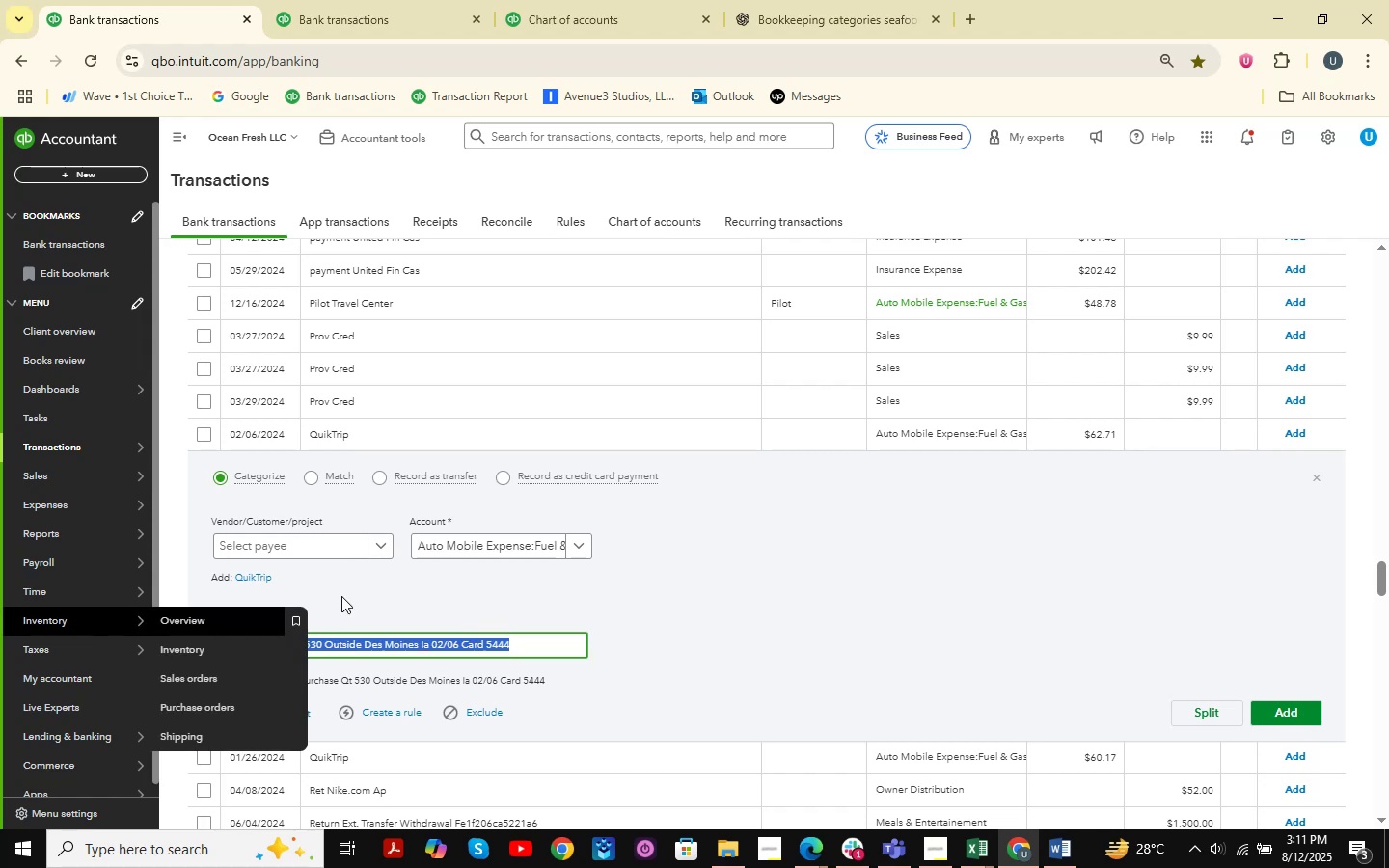 
key(Control+C)
 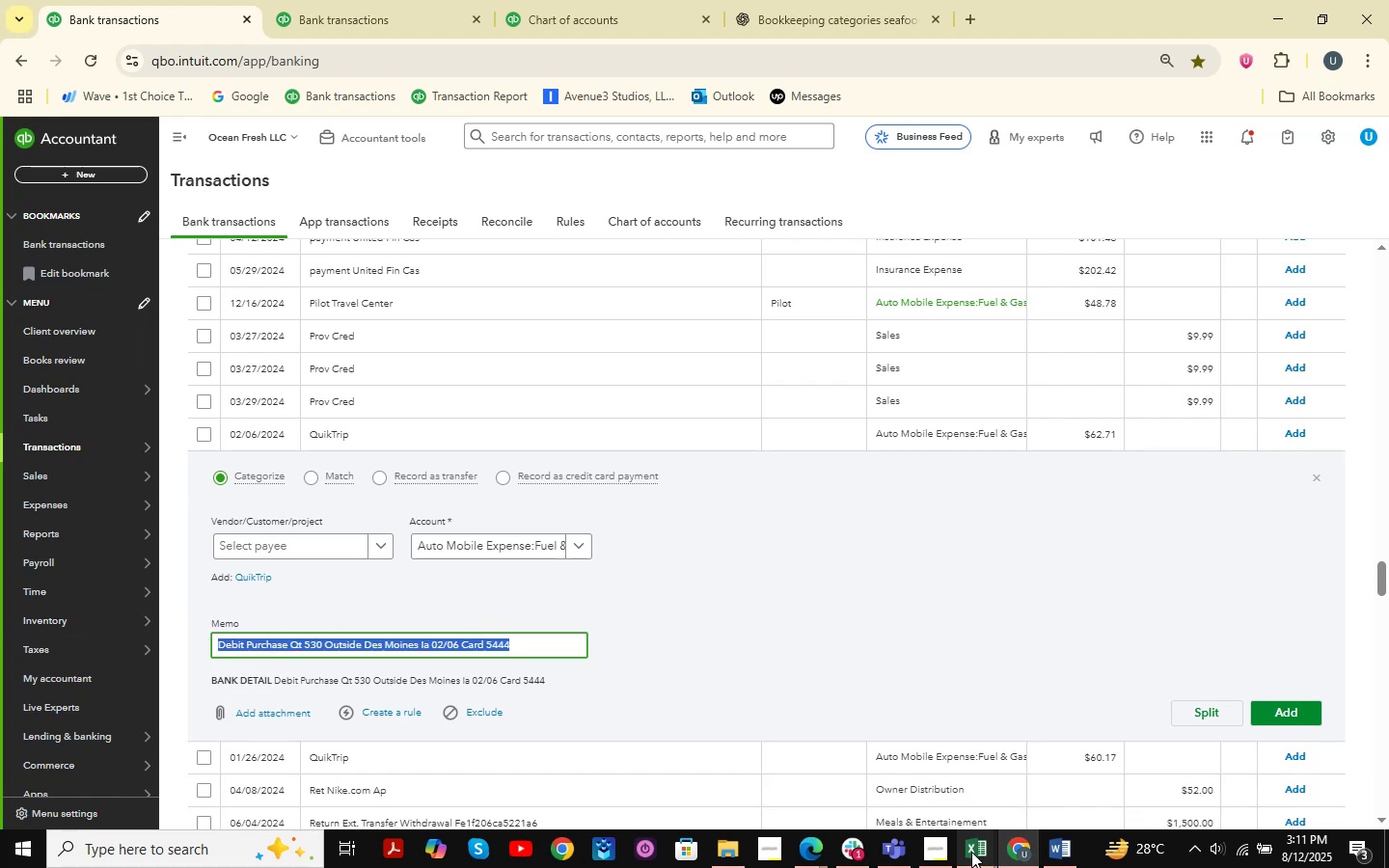 
double_click([1075, 748])
 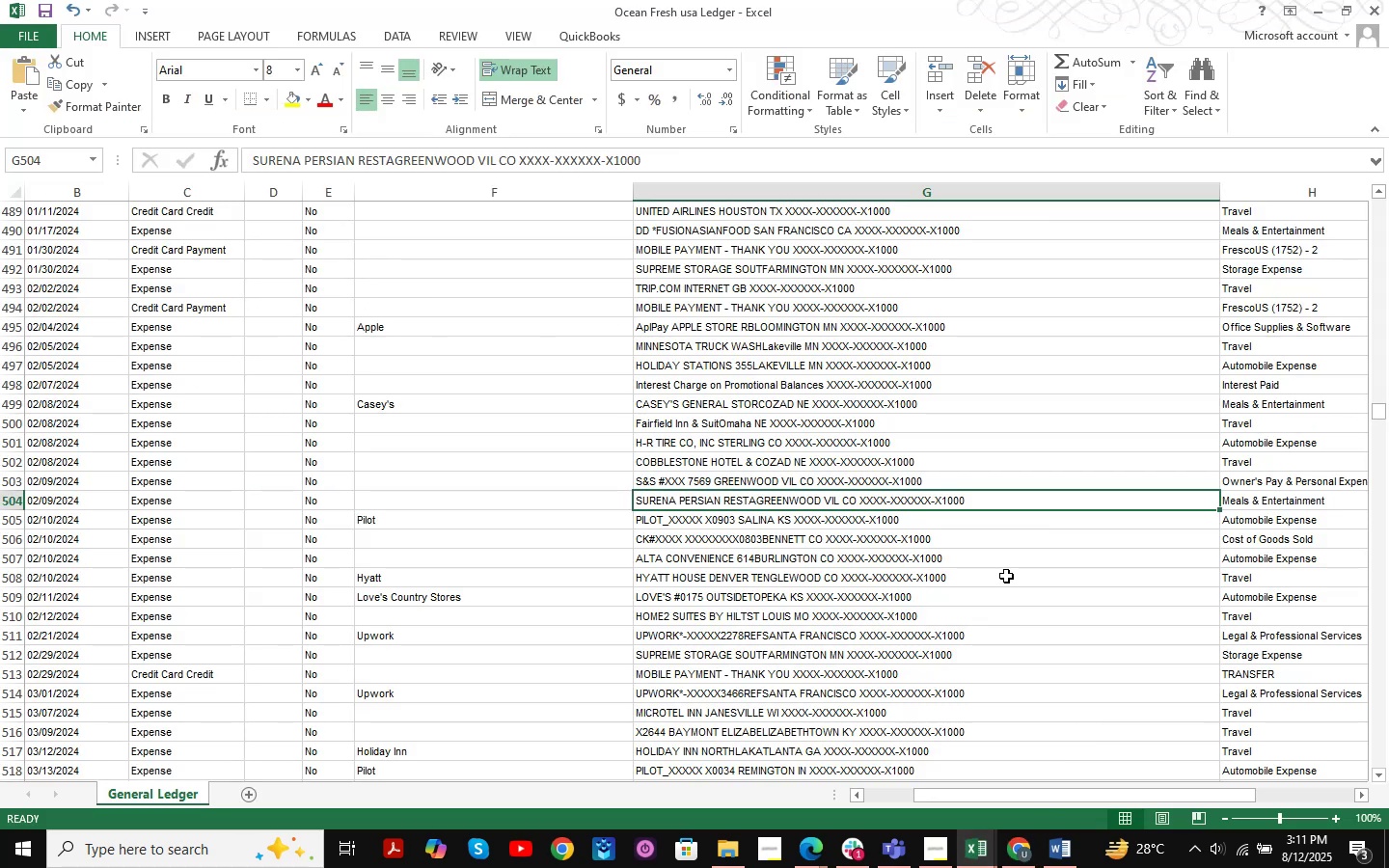 
key(Control+ControlLeft)
 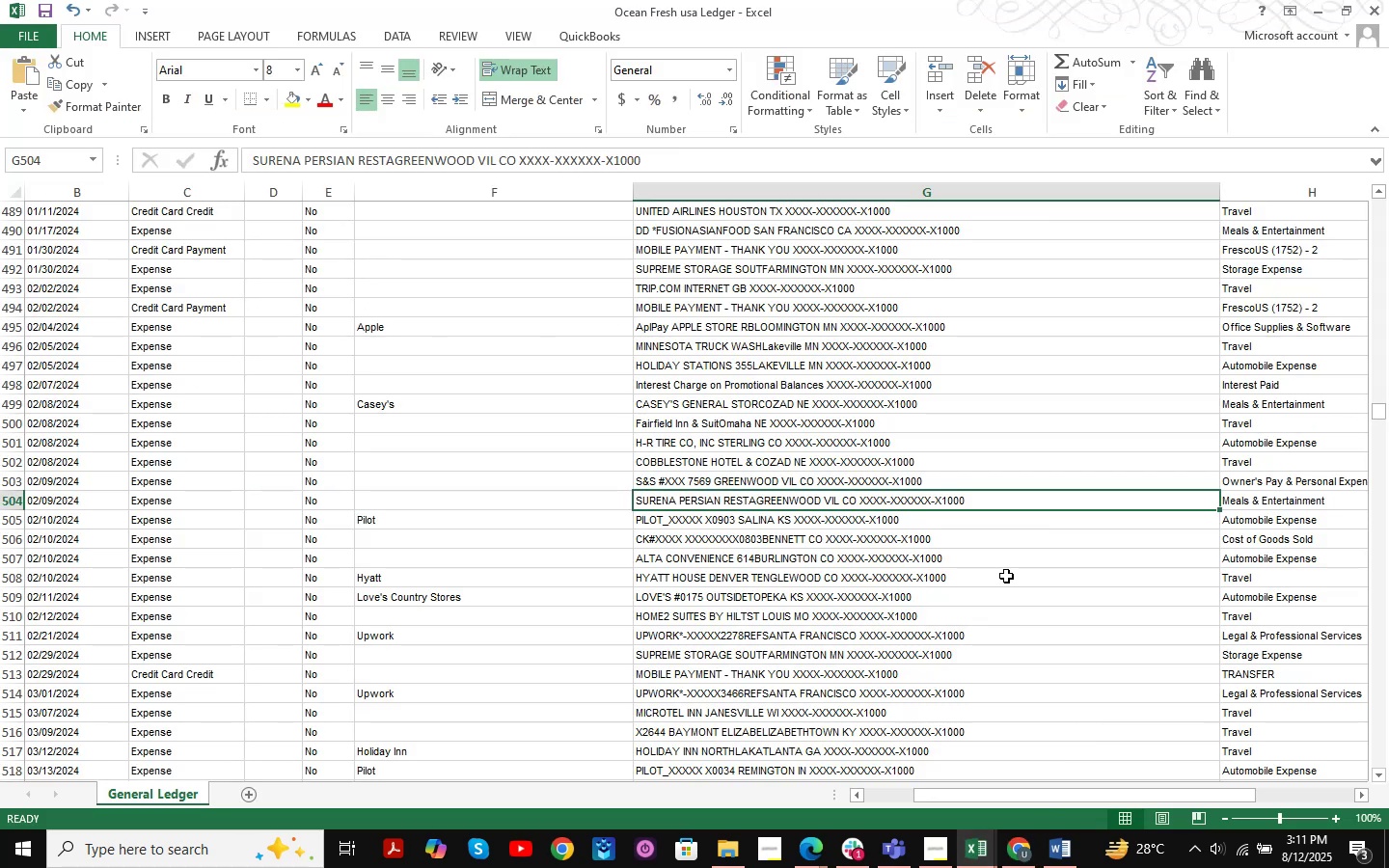 
key(Control+F)
 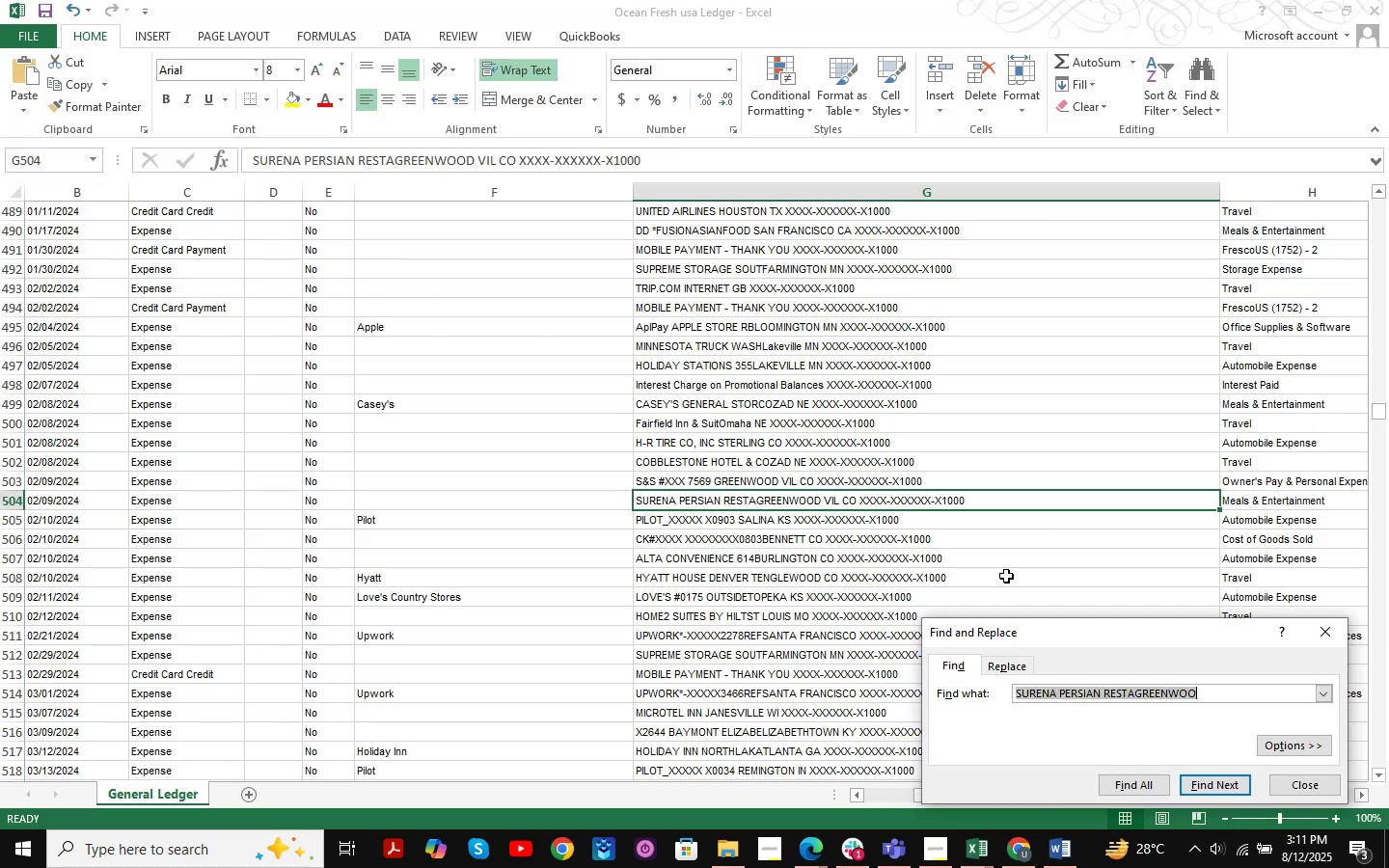 
key(Control+ControlLeft)
 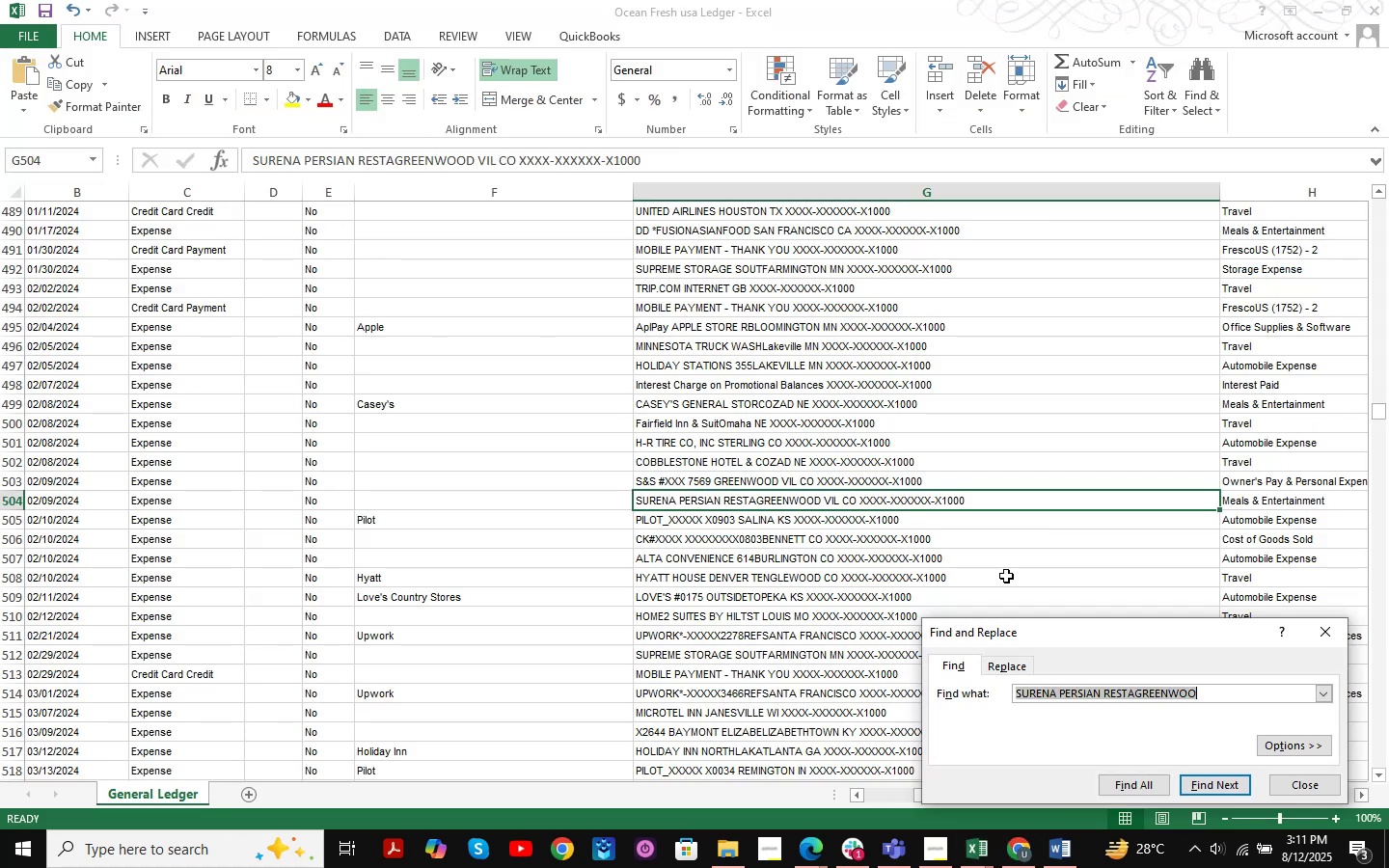 
key(Control+V)
 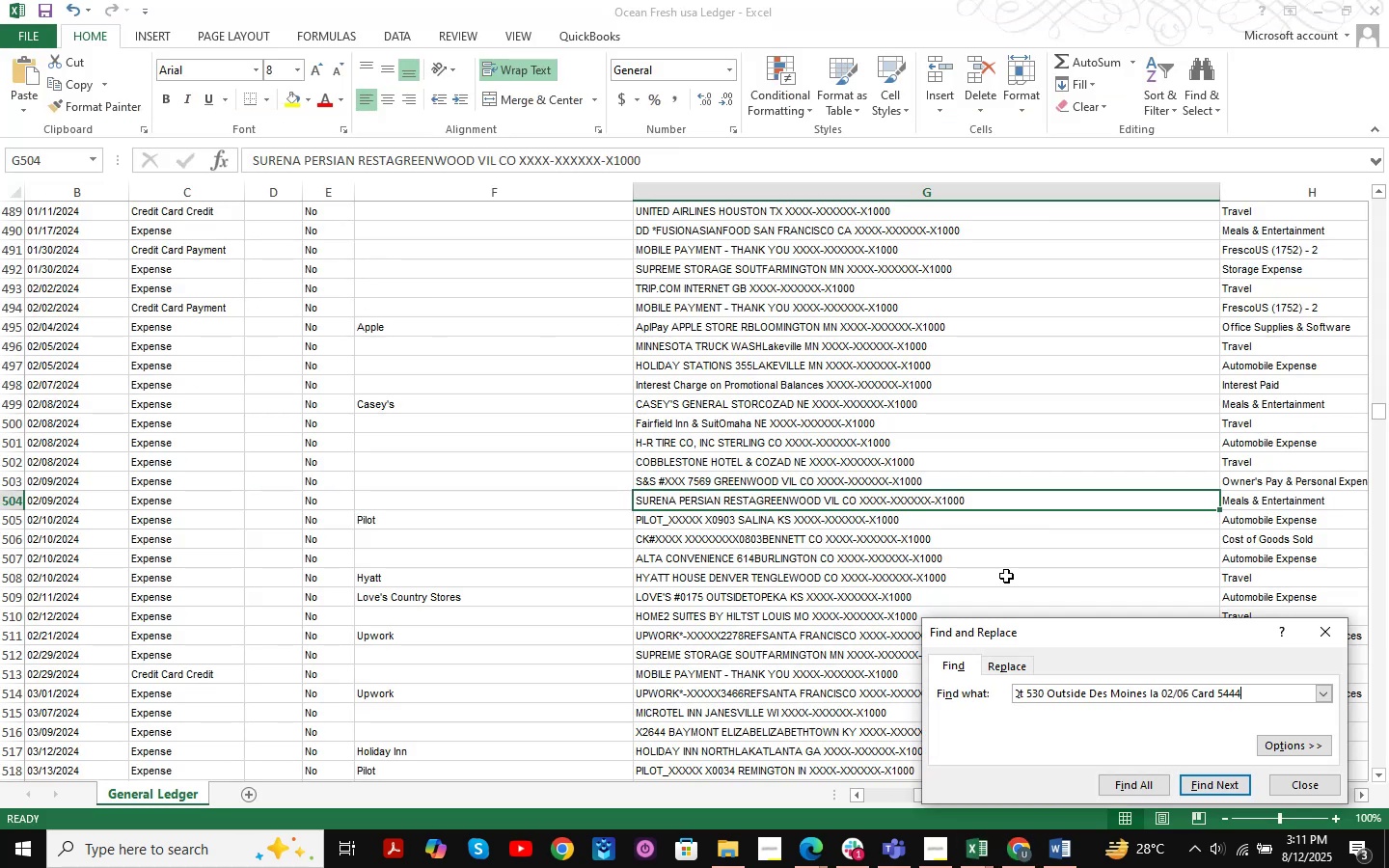 
key(NumpadEnter)
 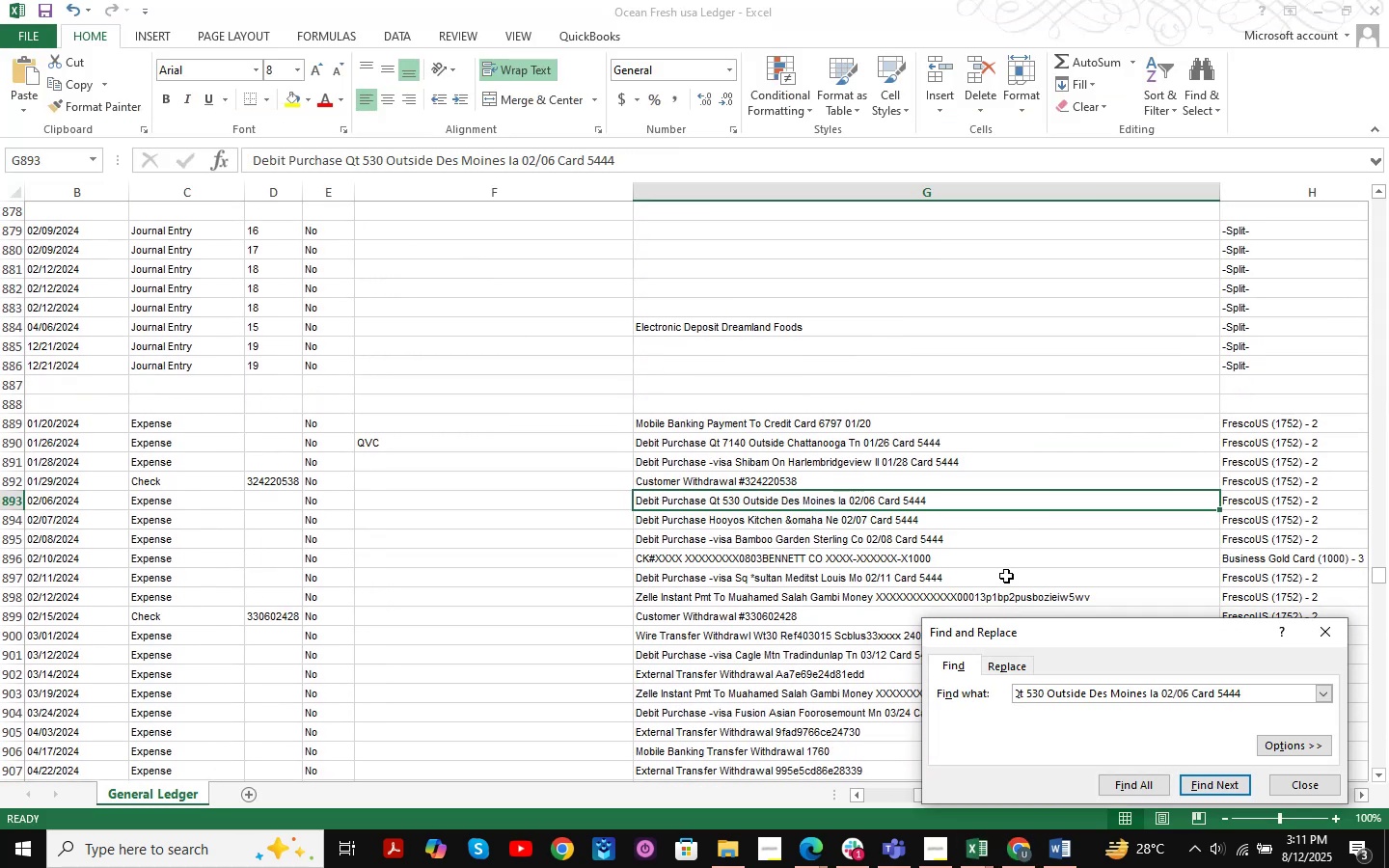 
key(NumpadEnter)
 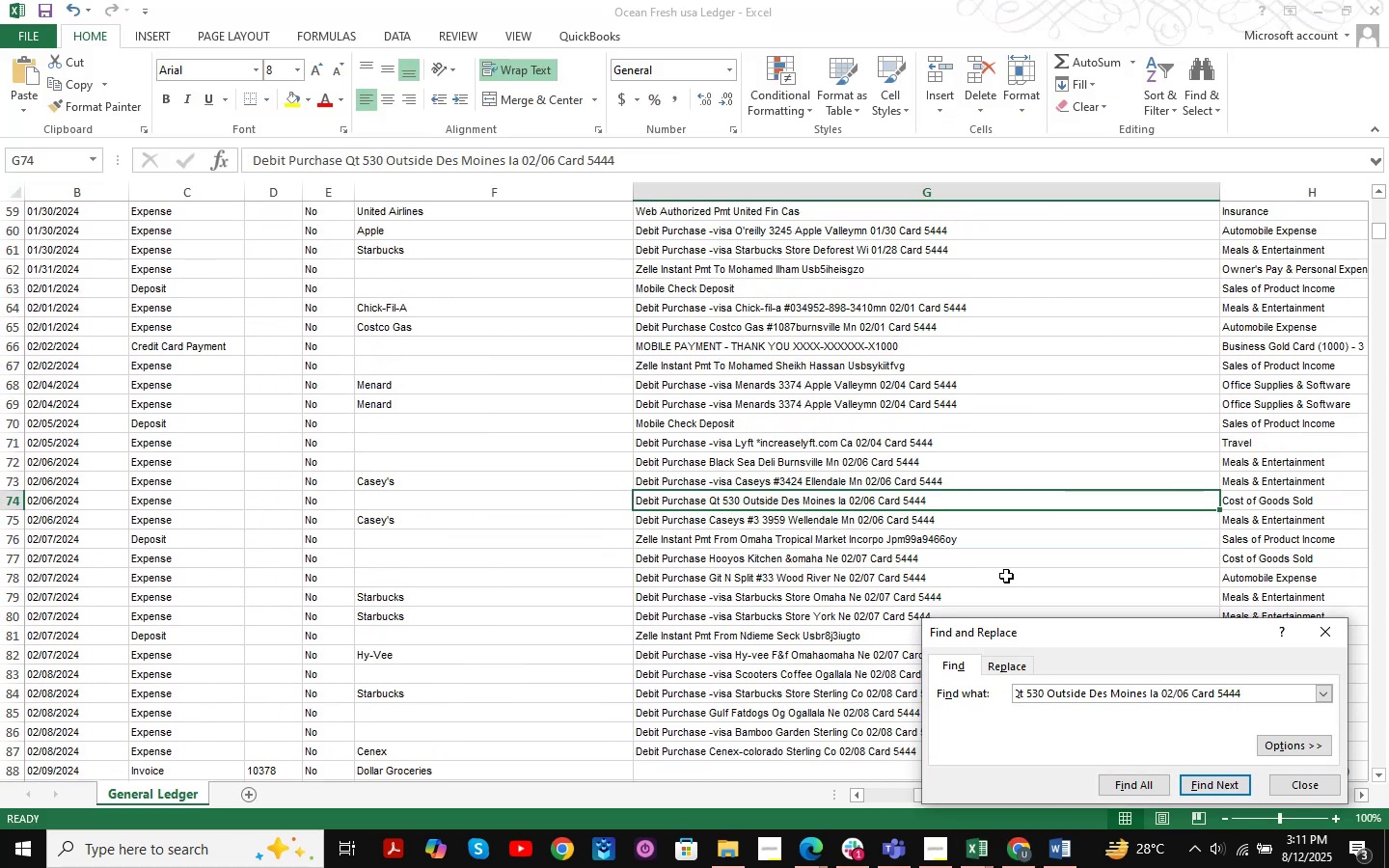 
key(NumpadEnter)
 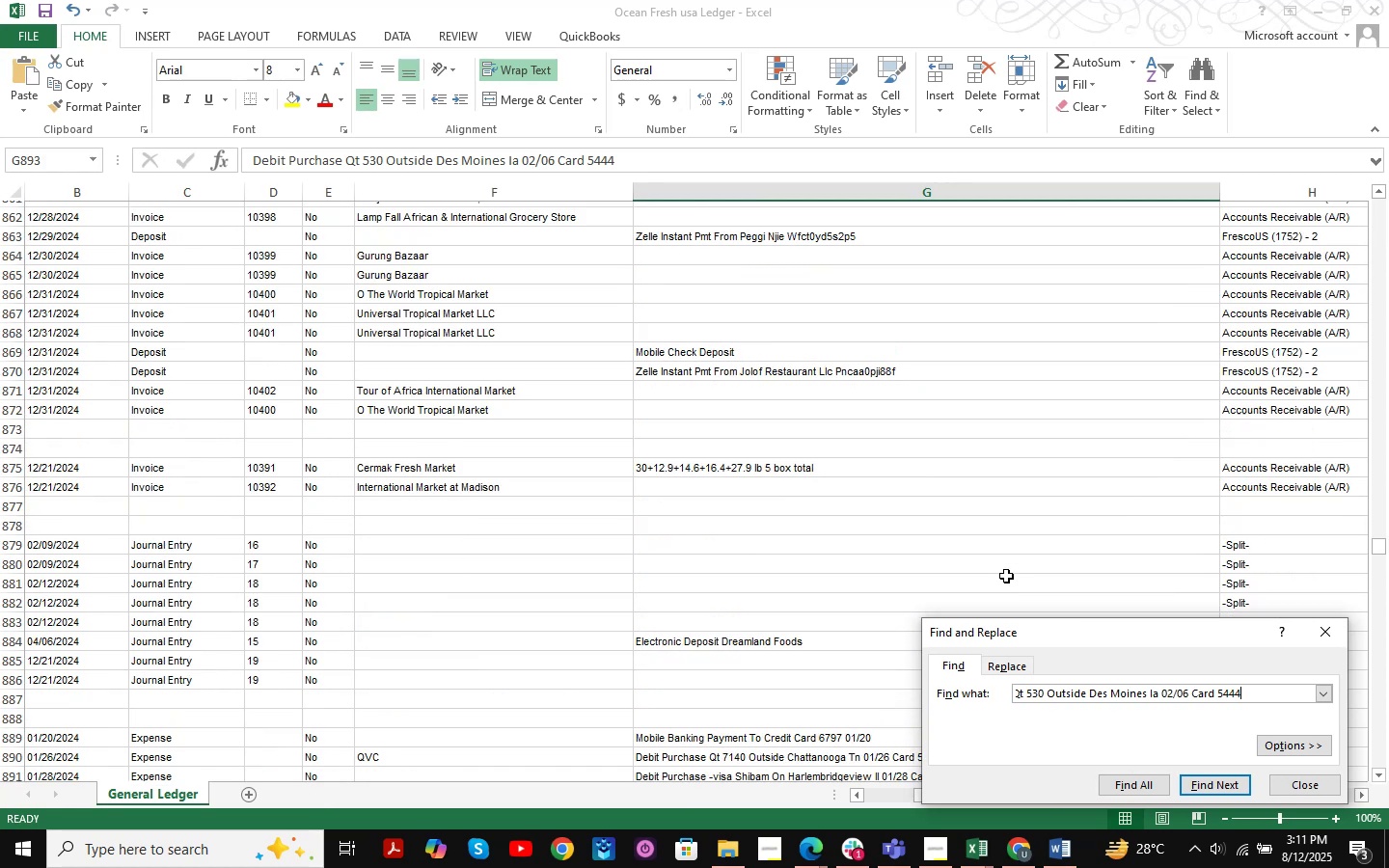 
key(NumpadEnter)
 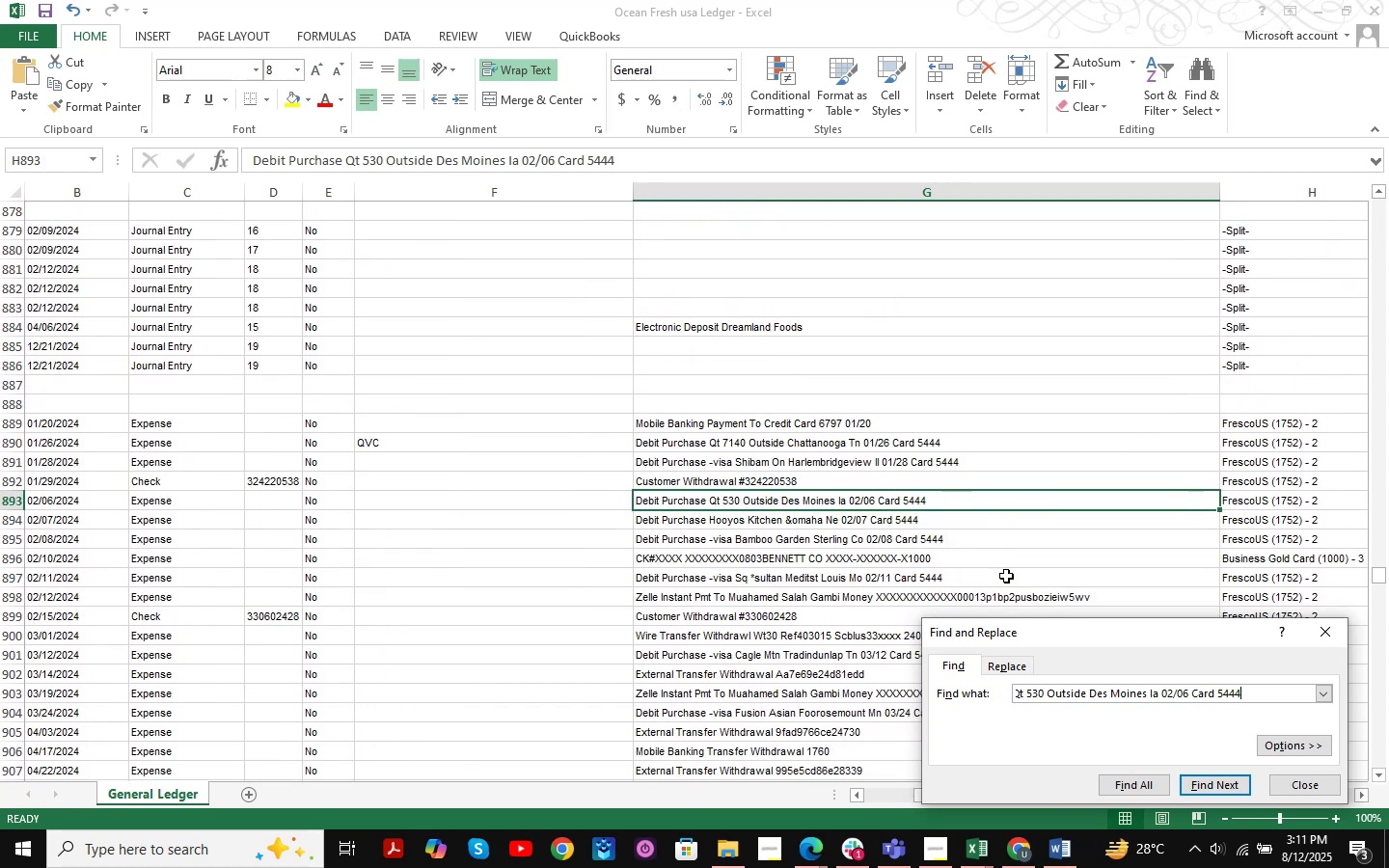 
key(NumpadEnter)
 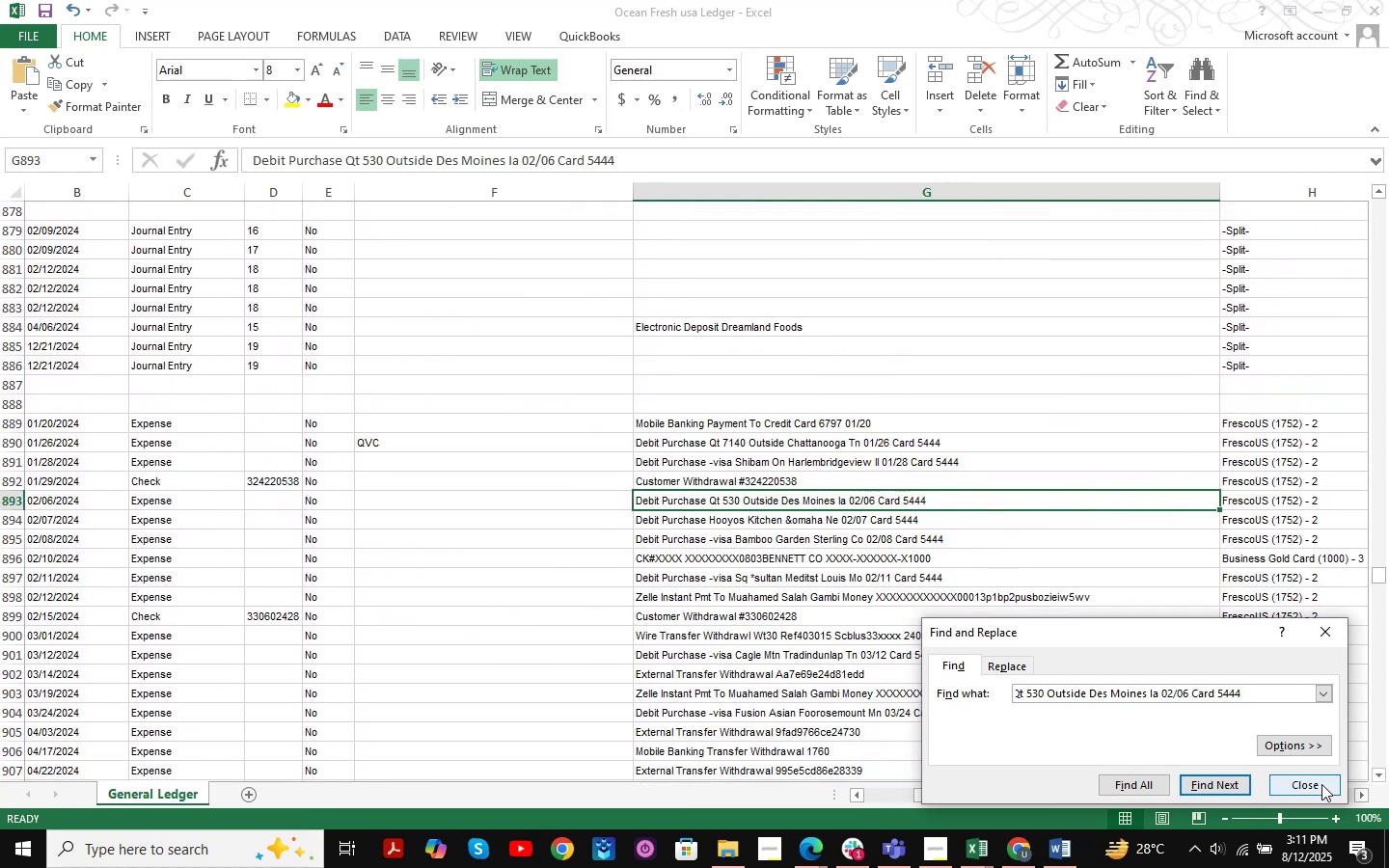 
left_click([1309, 787])
 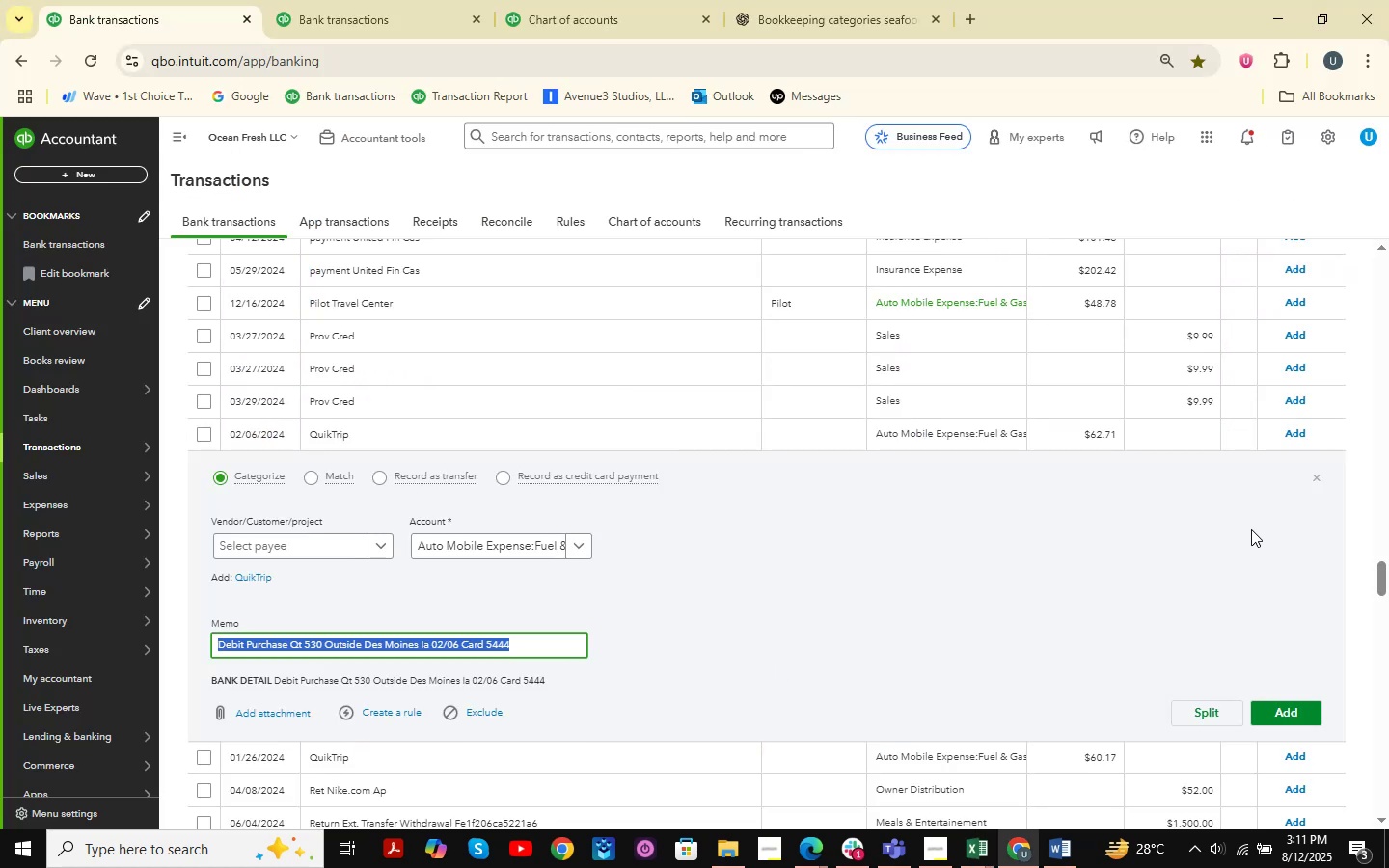 
left_click([1323, 476])
 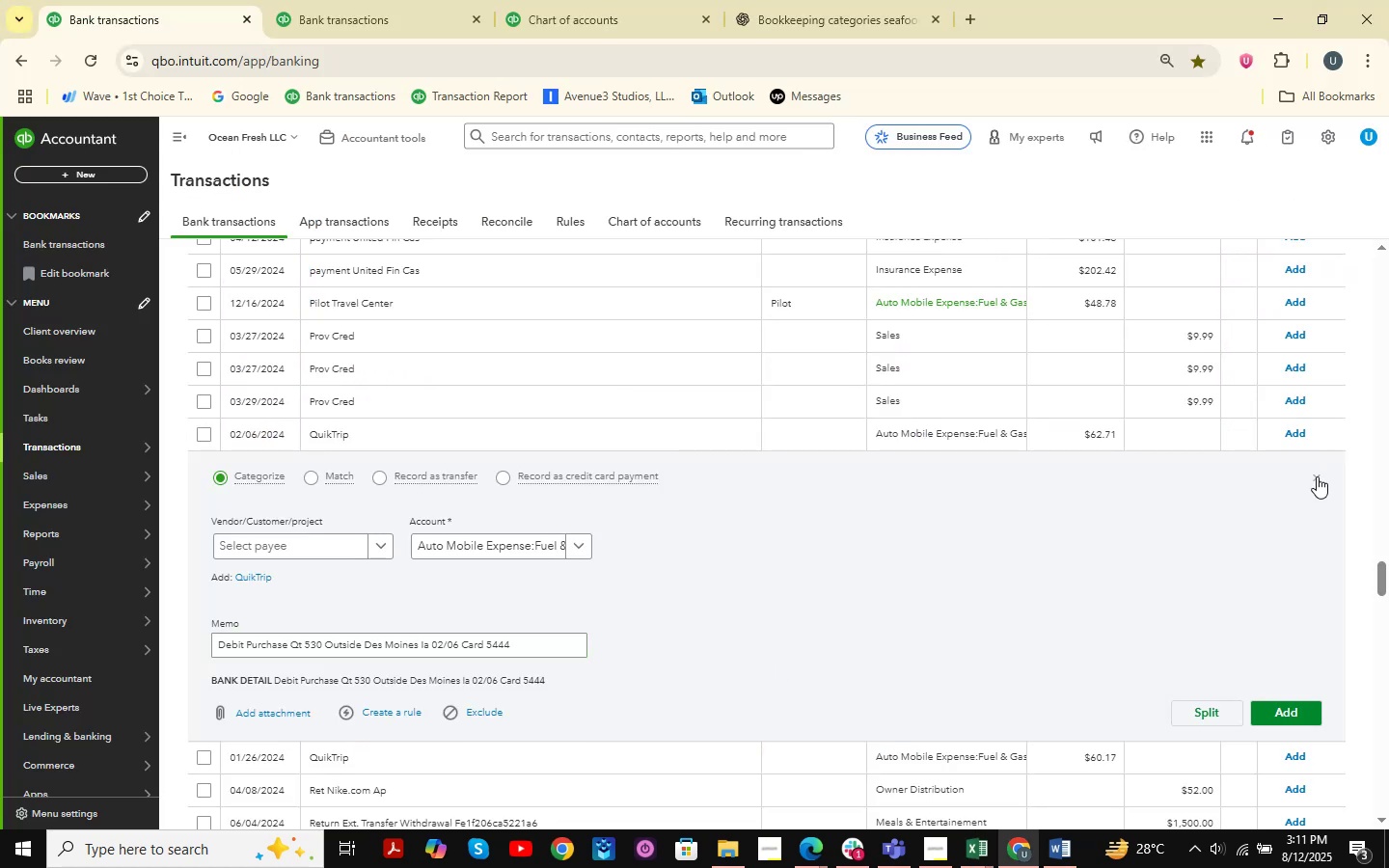 
left_click([1317, 476])
 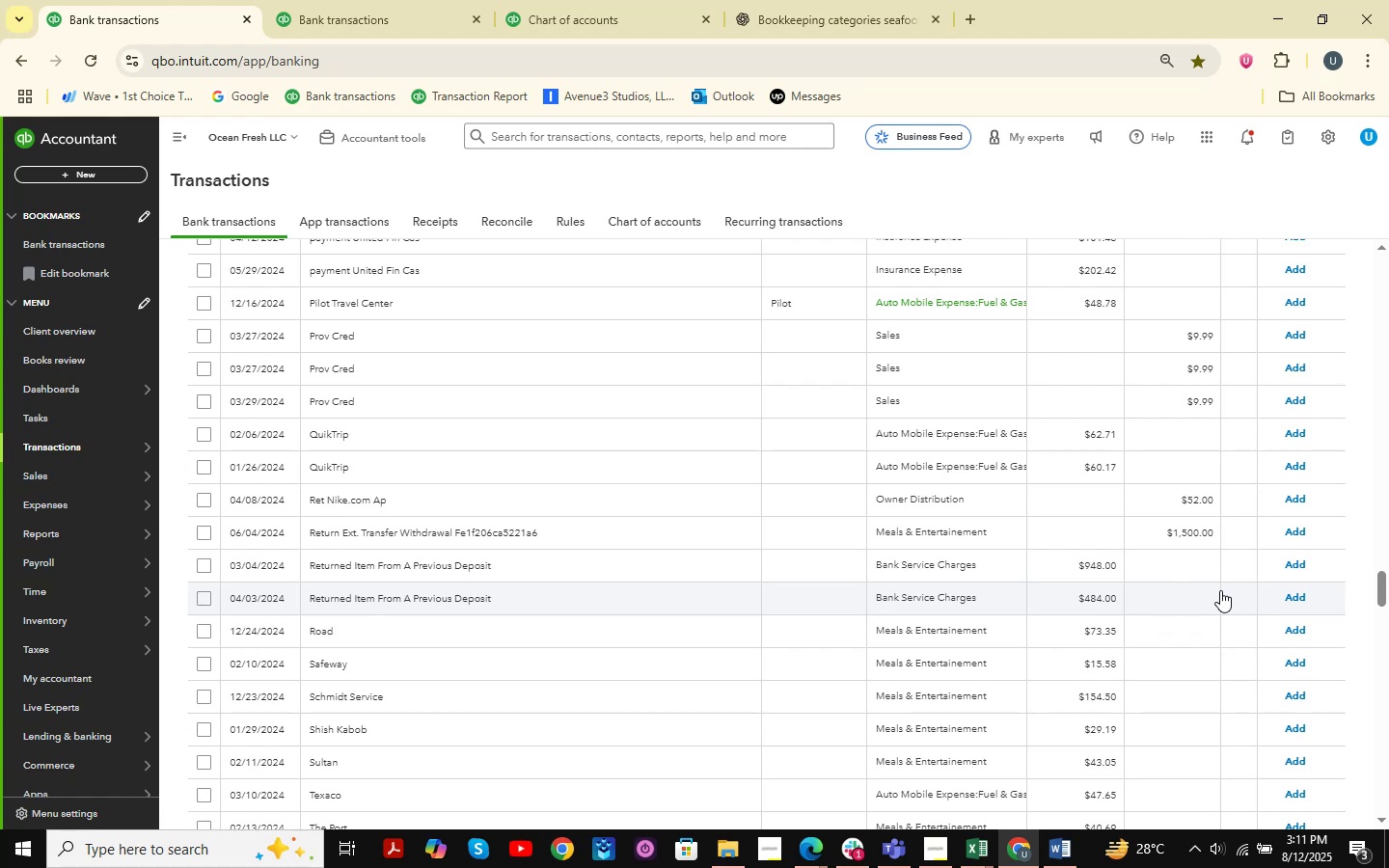 
wait(5.47)
 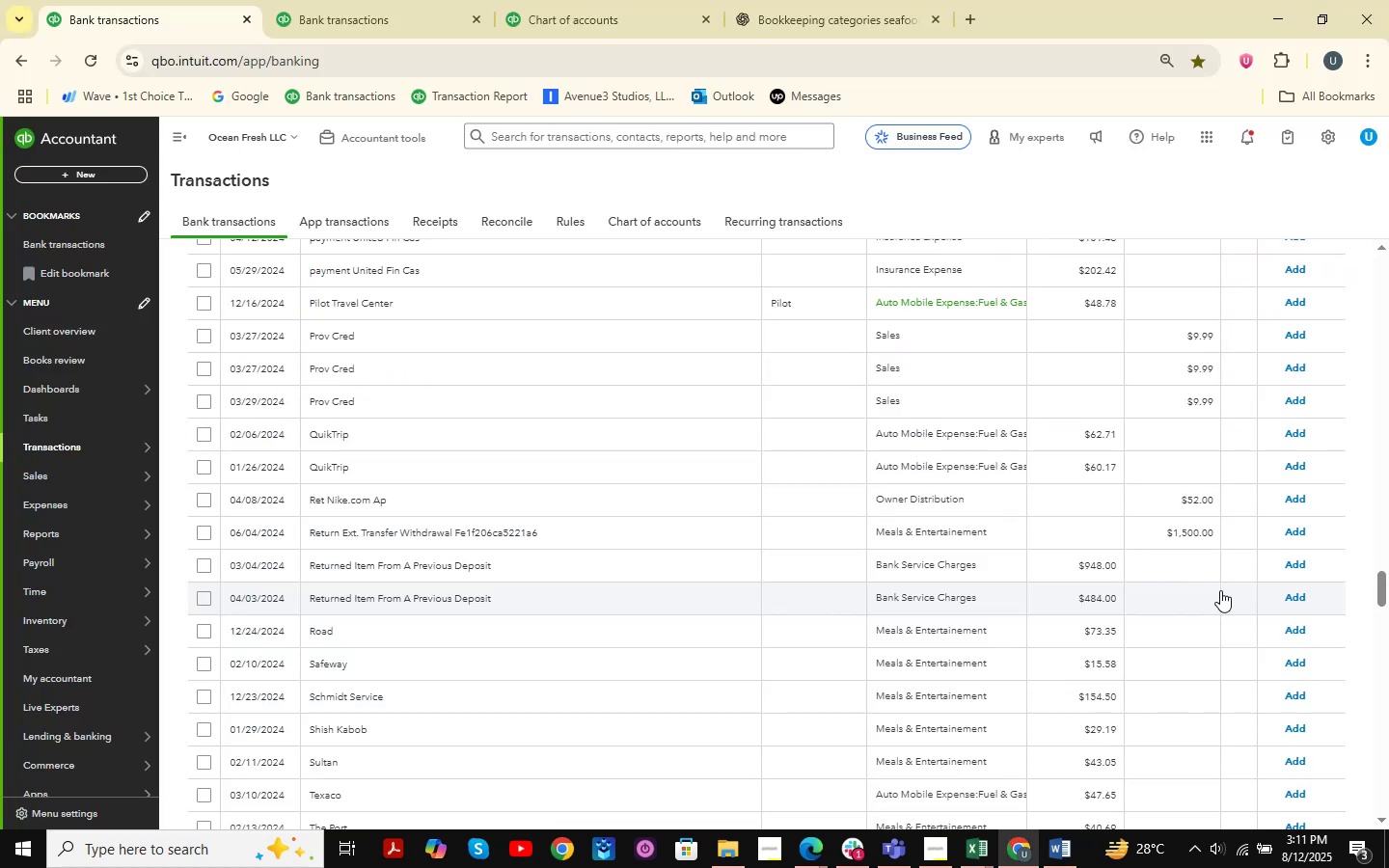 
left_click([515, 425])
 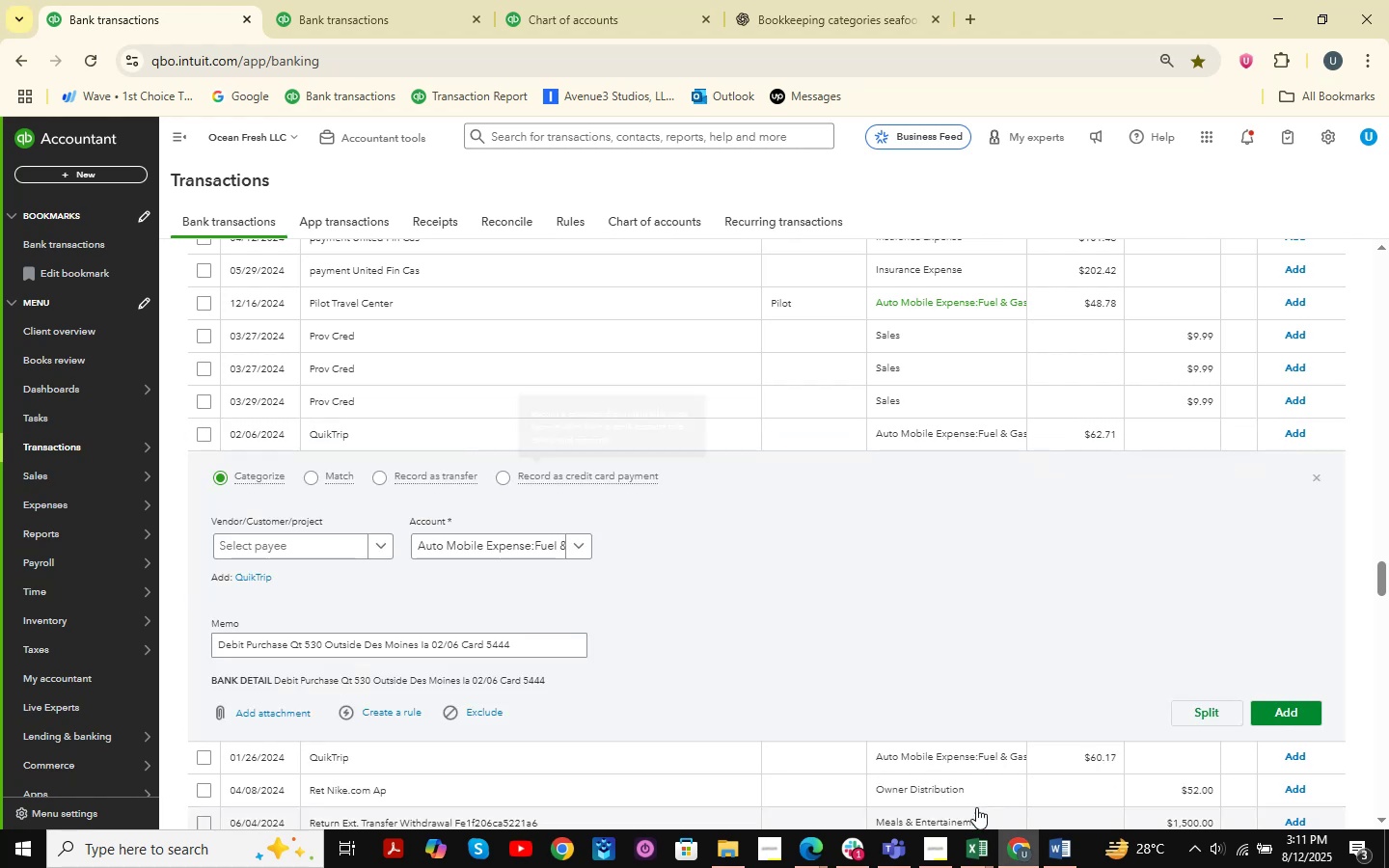 
left_click([962, 865])
 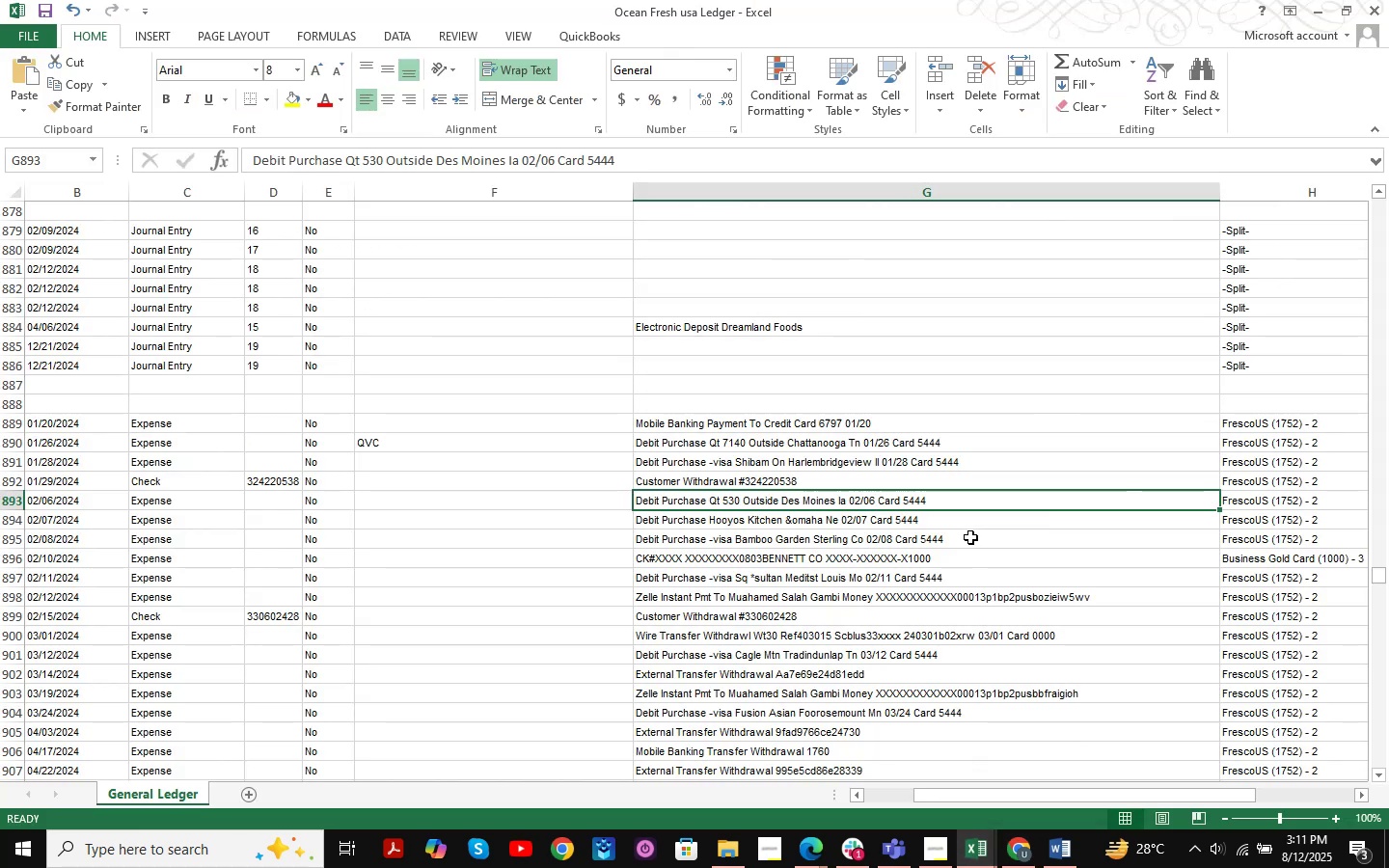 
key(Control+F)
 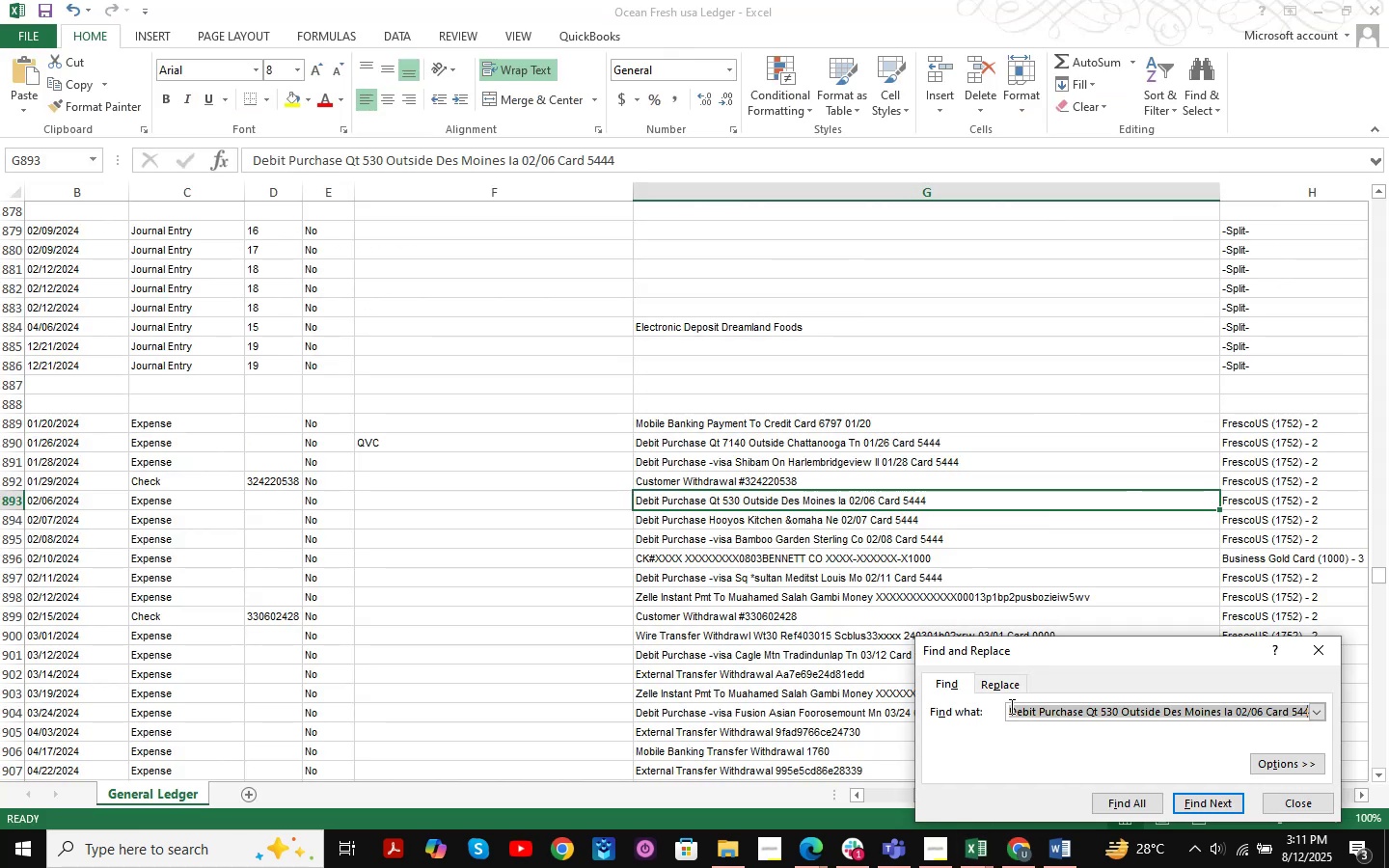 
key(Control+ControlLeft)
 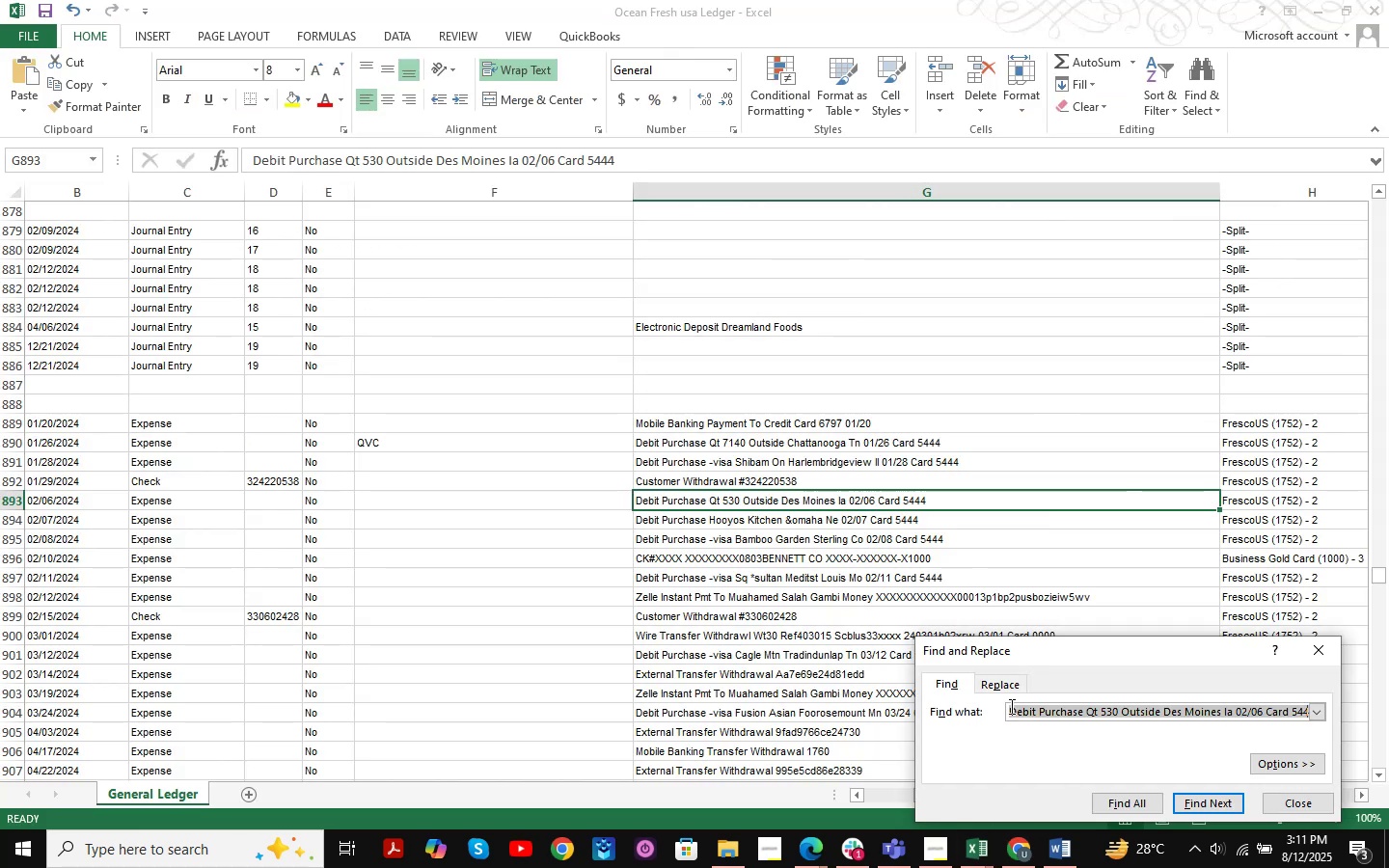 
key(Control+V)
 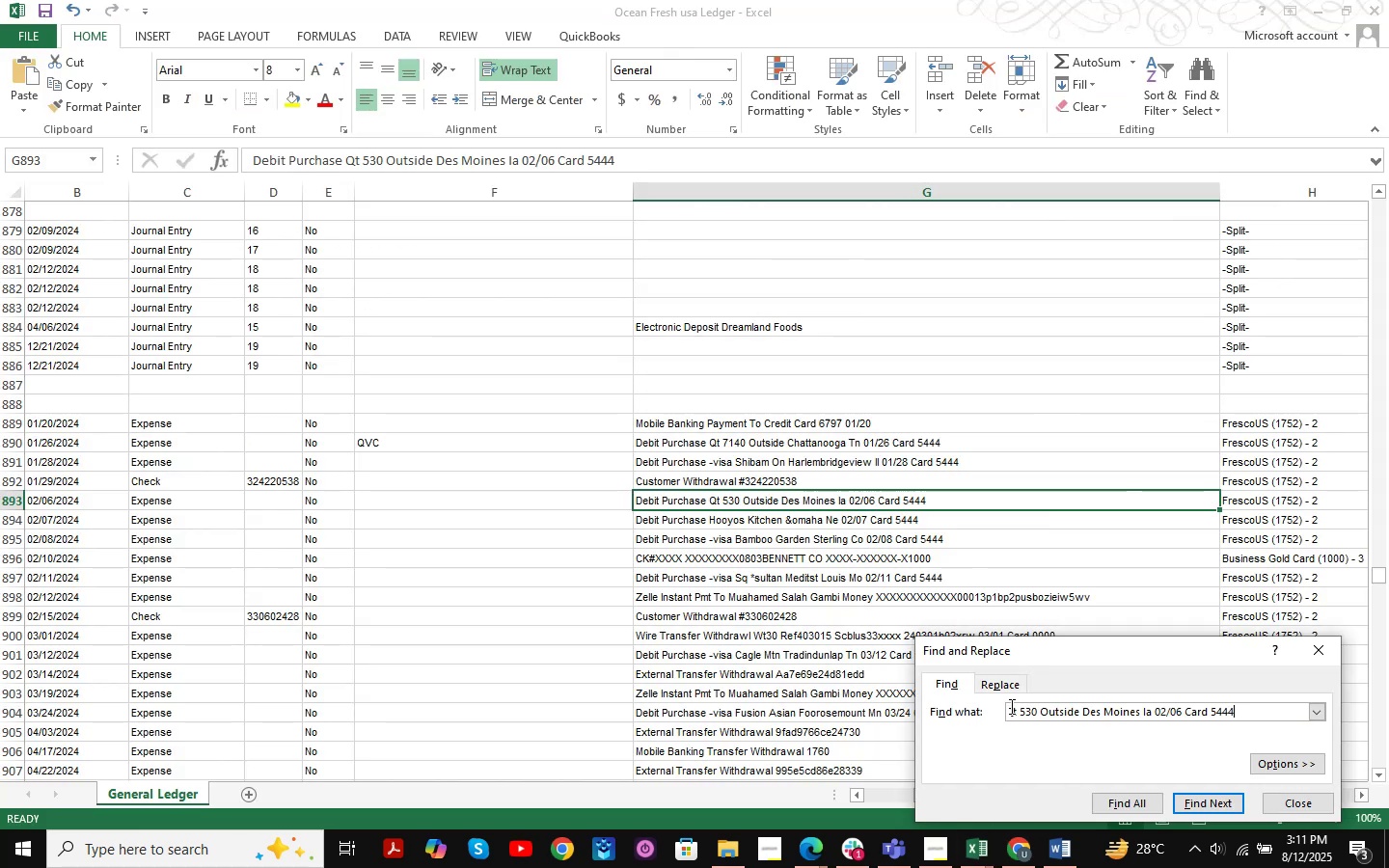 
key(NumpadEnter)
 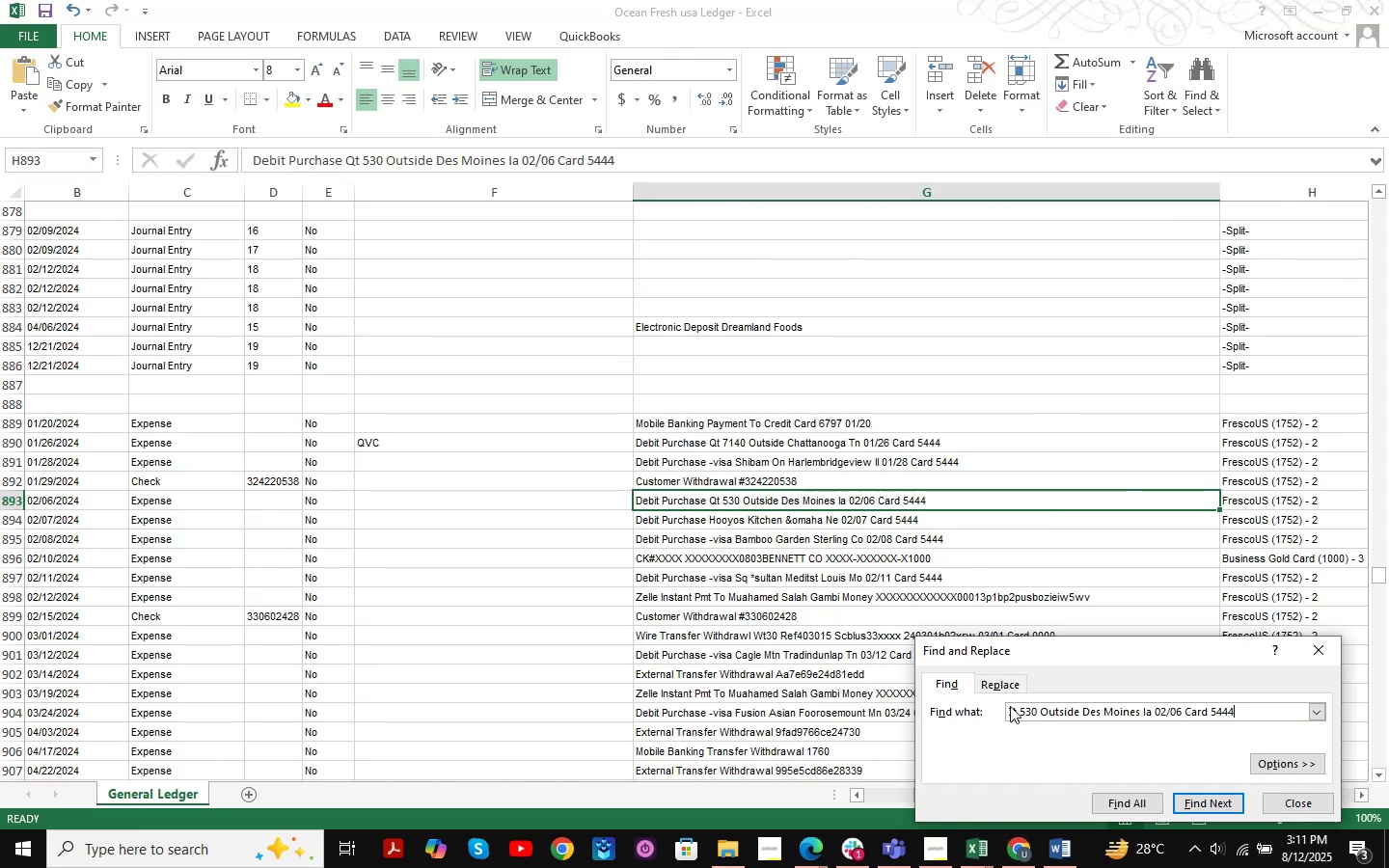 
key(NumpadEnter)
 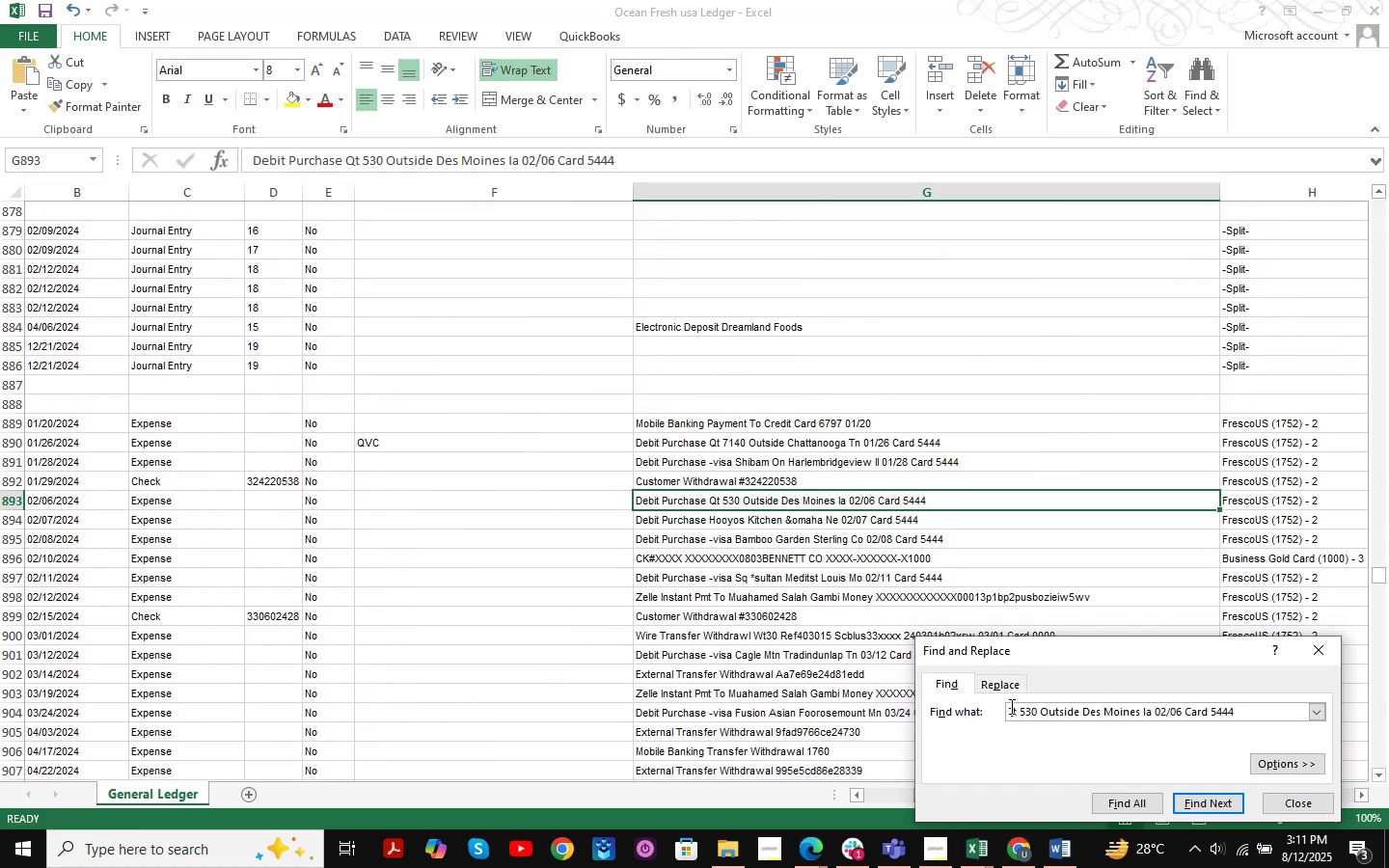 
key(NumpadEnter)
 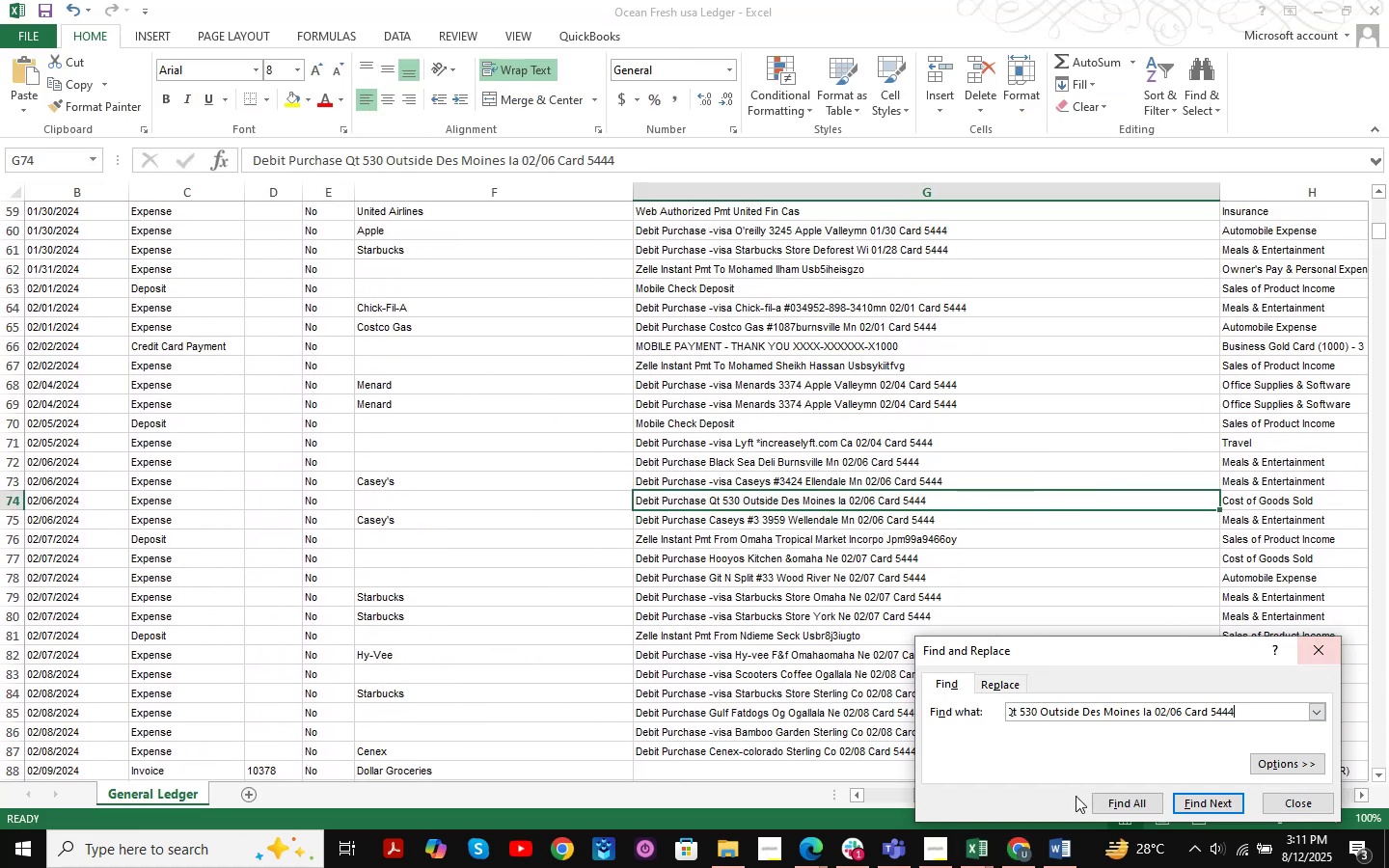 
left_click([861, 796])
 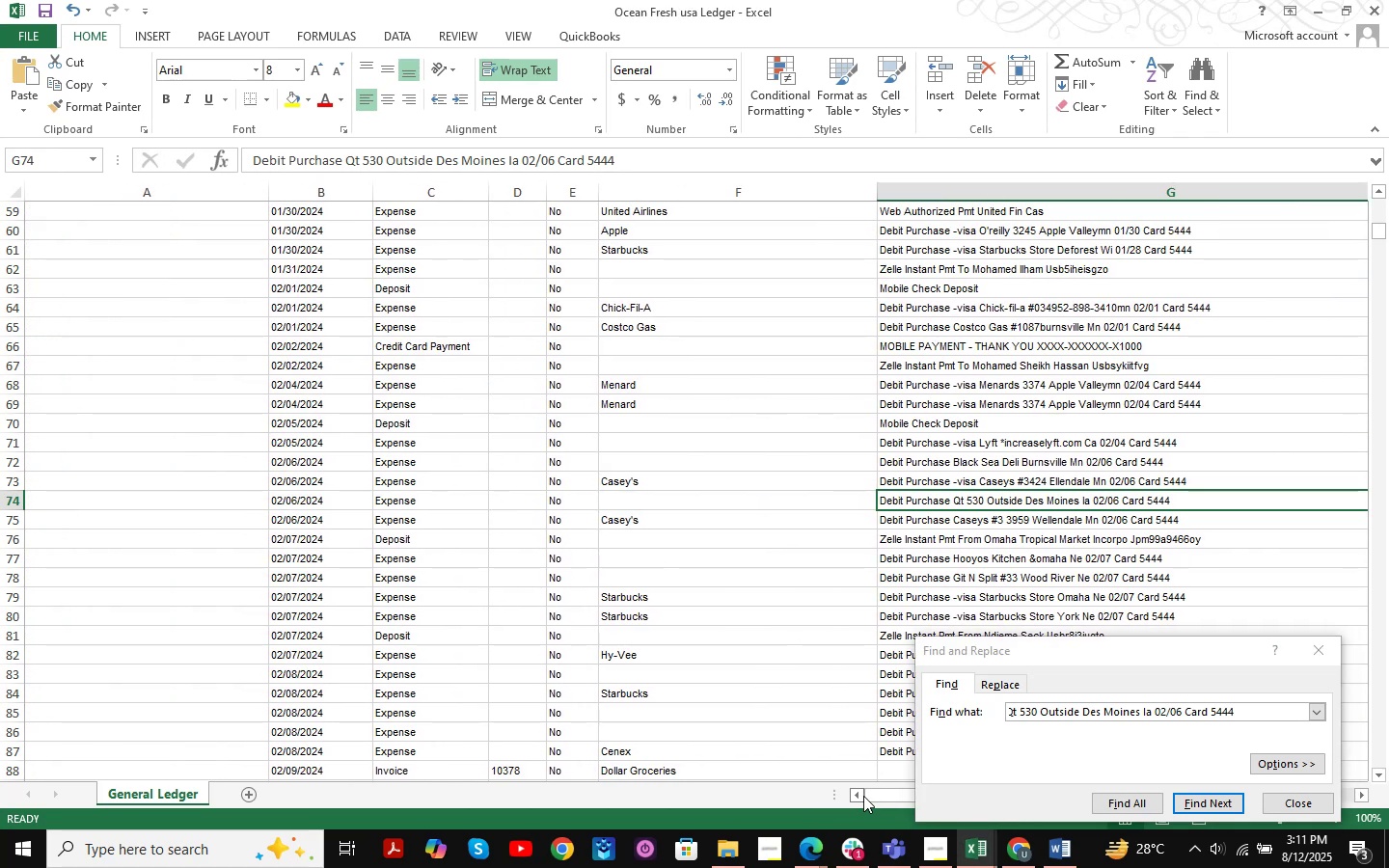 
left_click_drag(start_coordinate=[871, 792], to_coordinate=[1159, 787])
 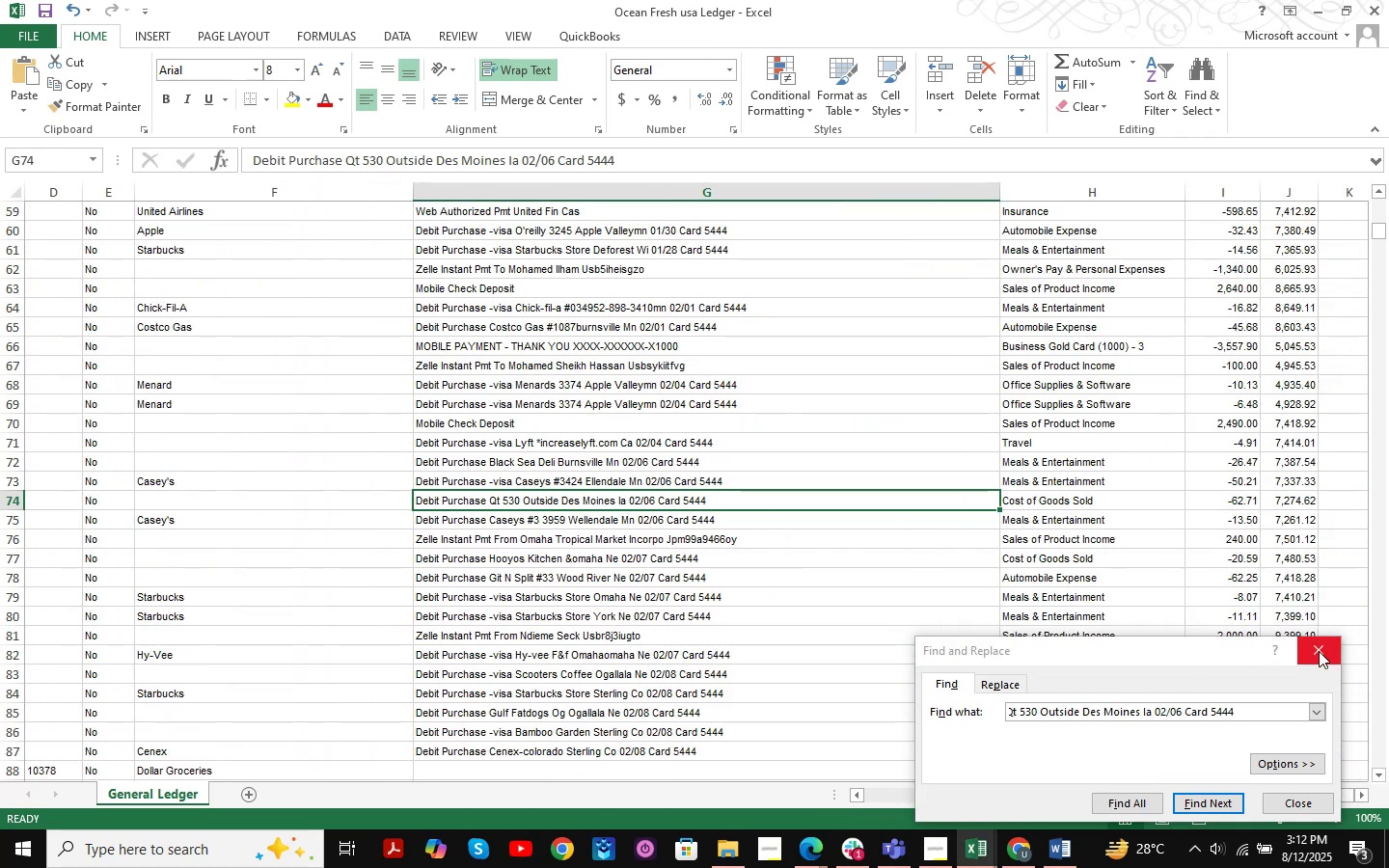 
left_click([1320, 651])
 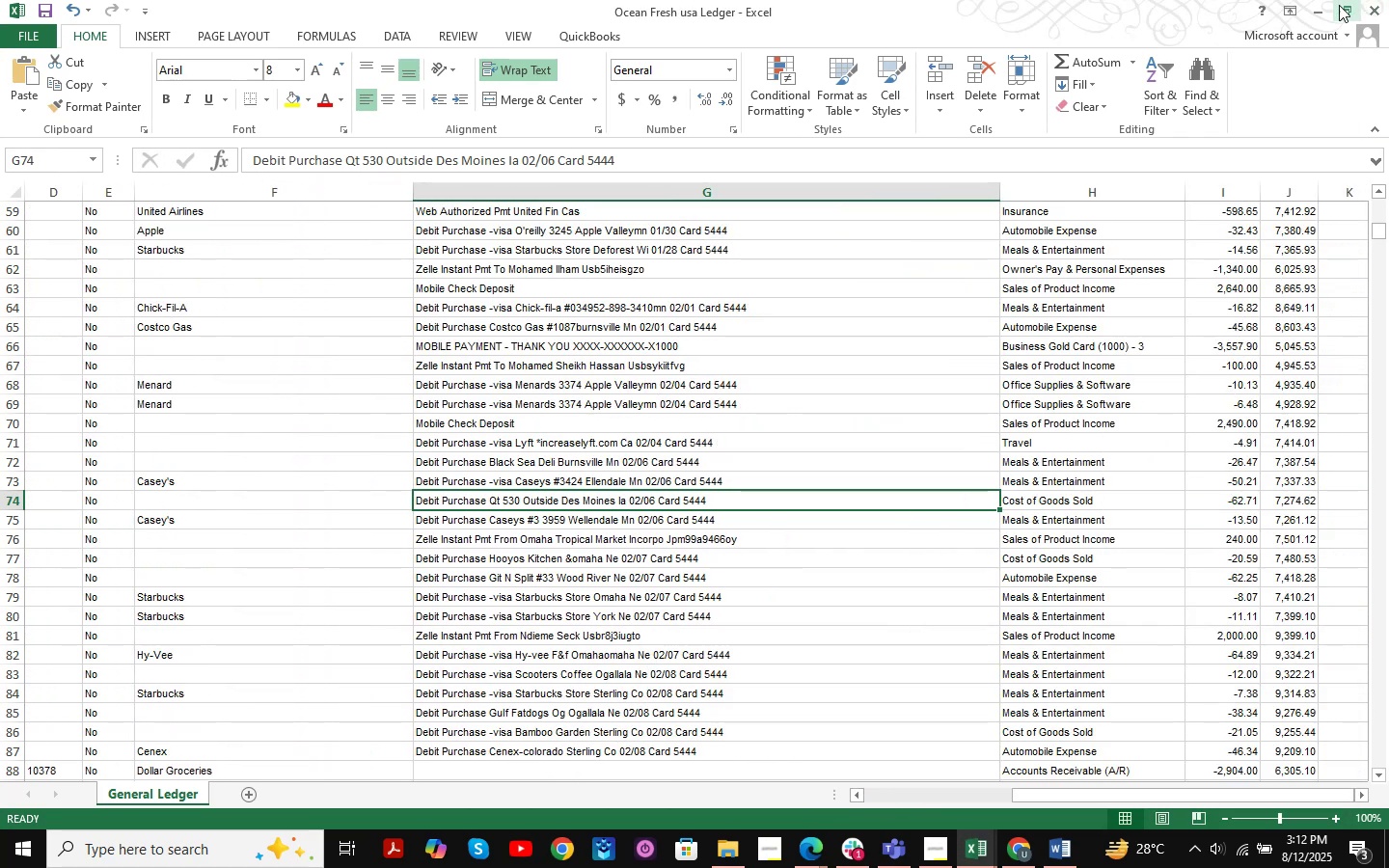 
left_click([1326, 11])
 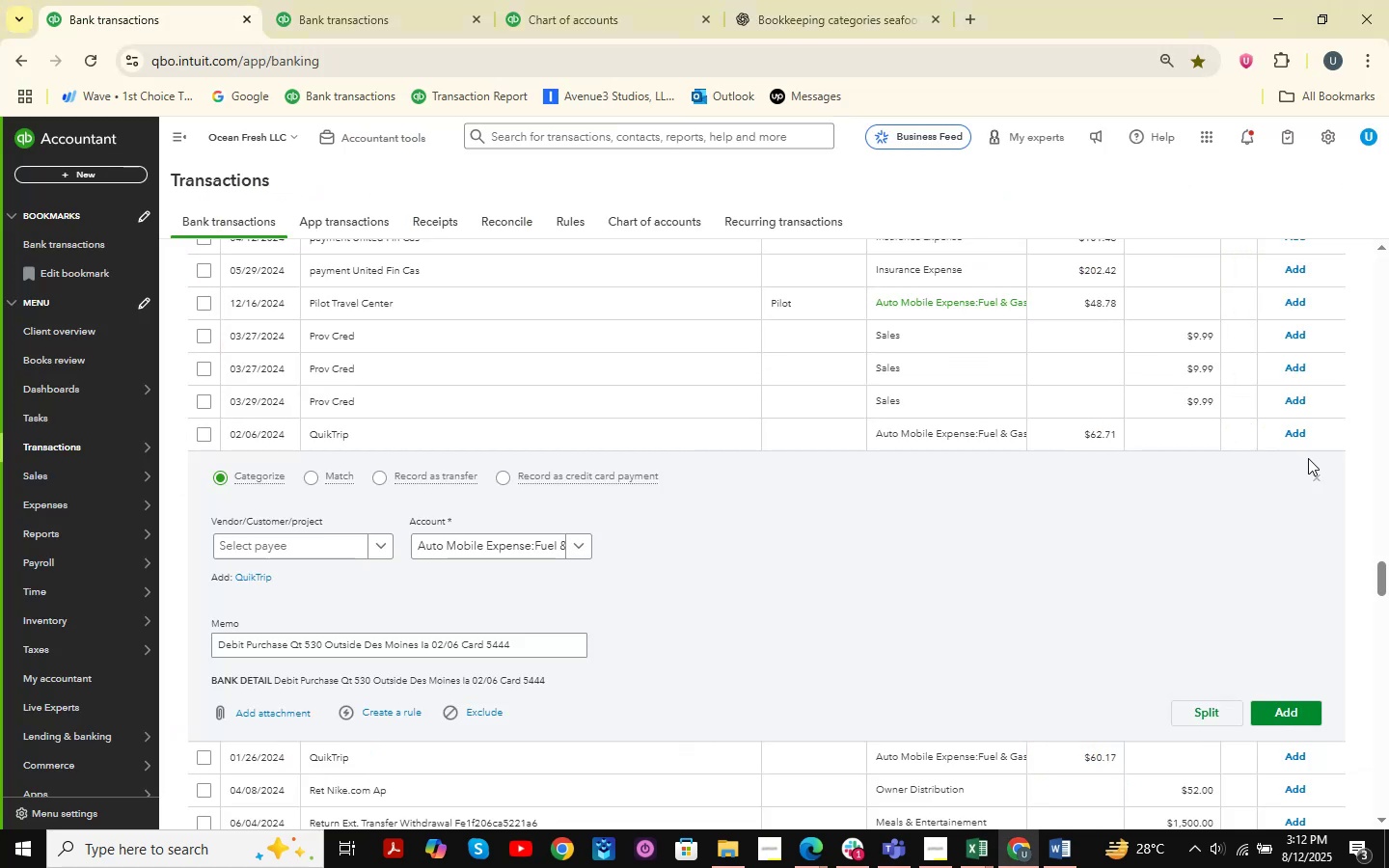 
left_click([1316, 475])
 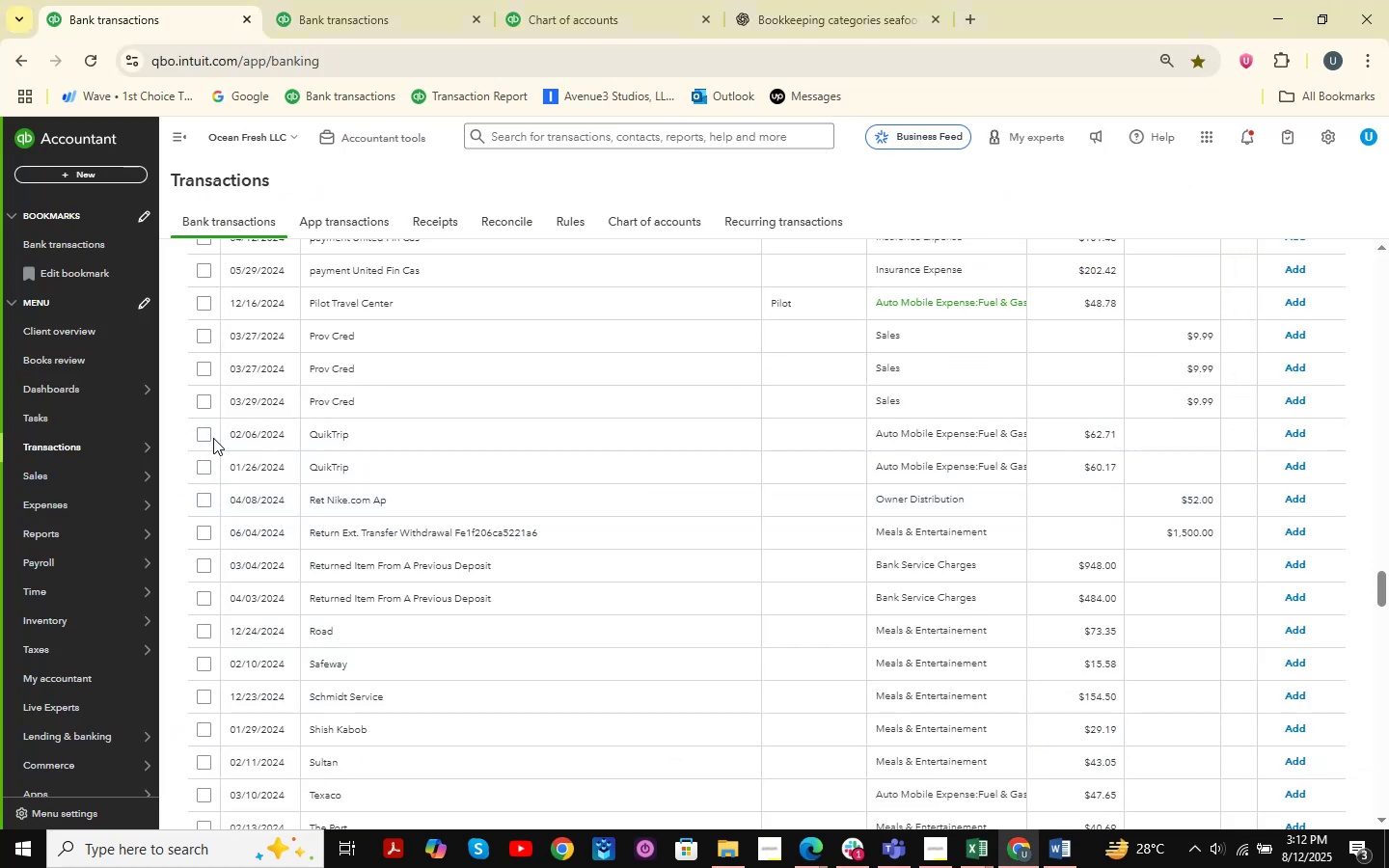 
double_click([202, 435])
 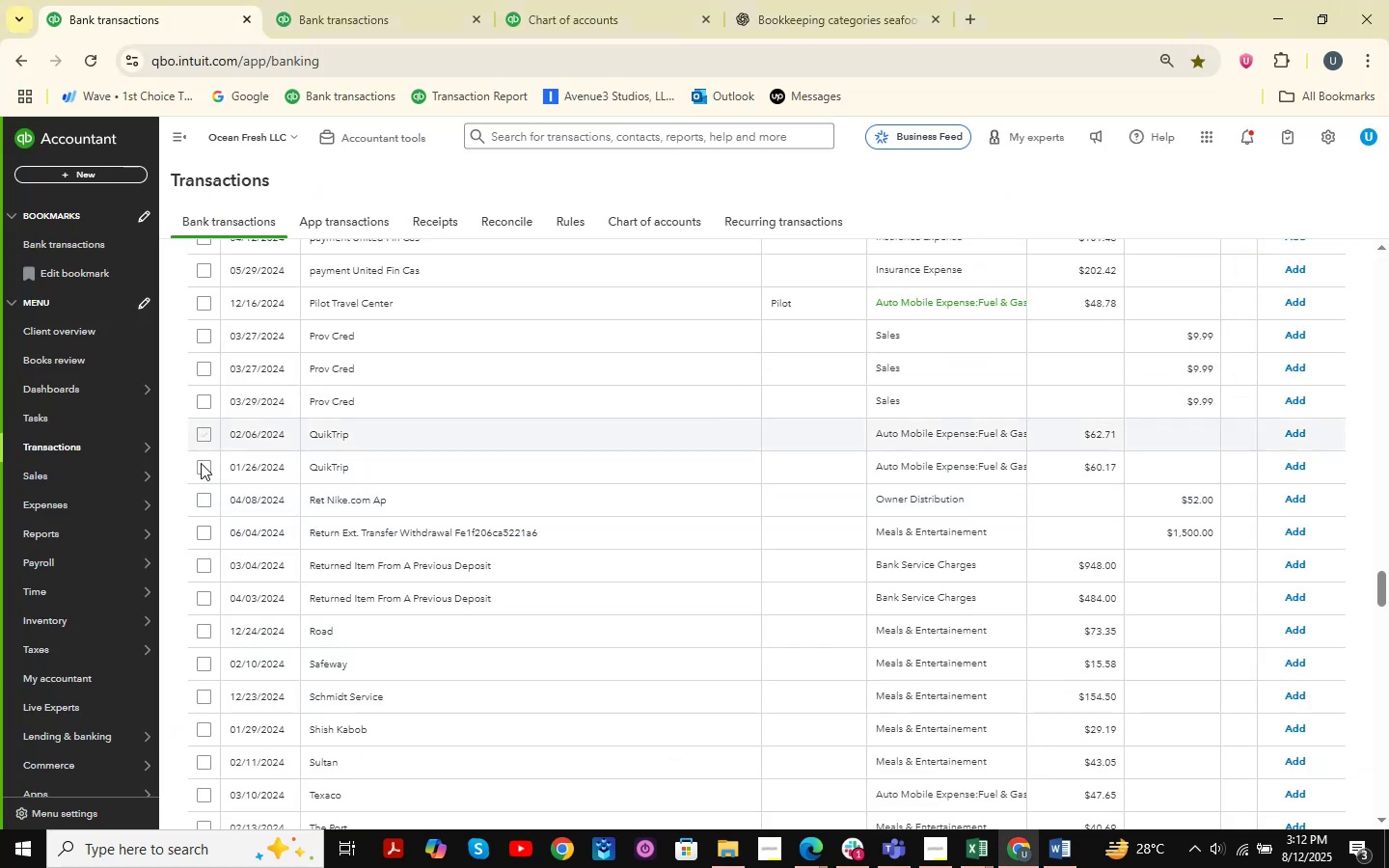 
triple_click([201, 463])
 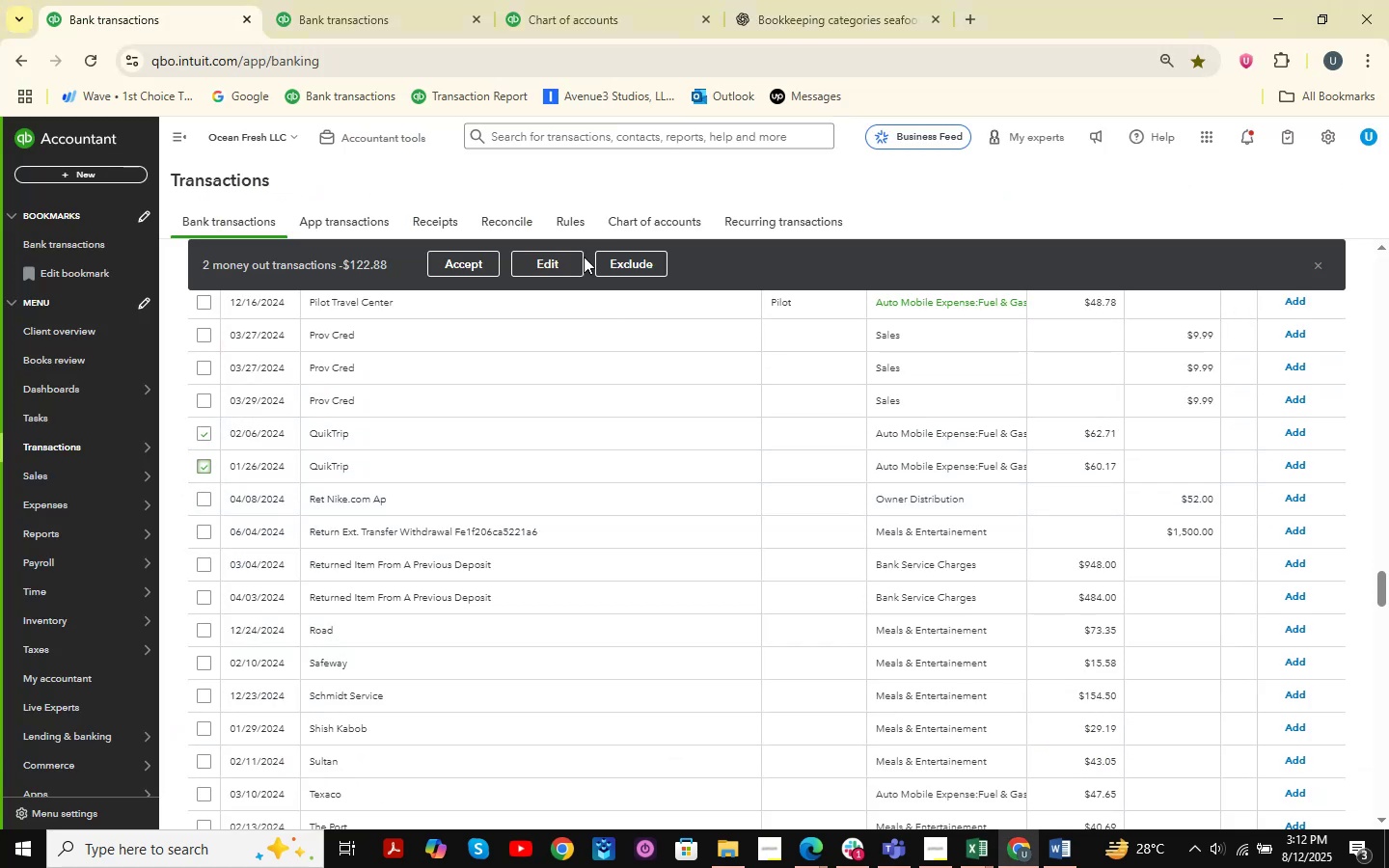 
left_click([544, 276])
 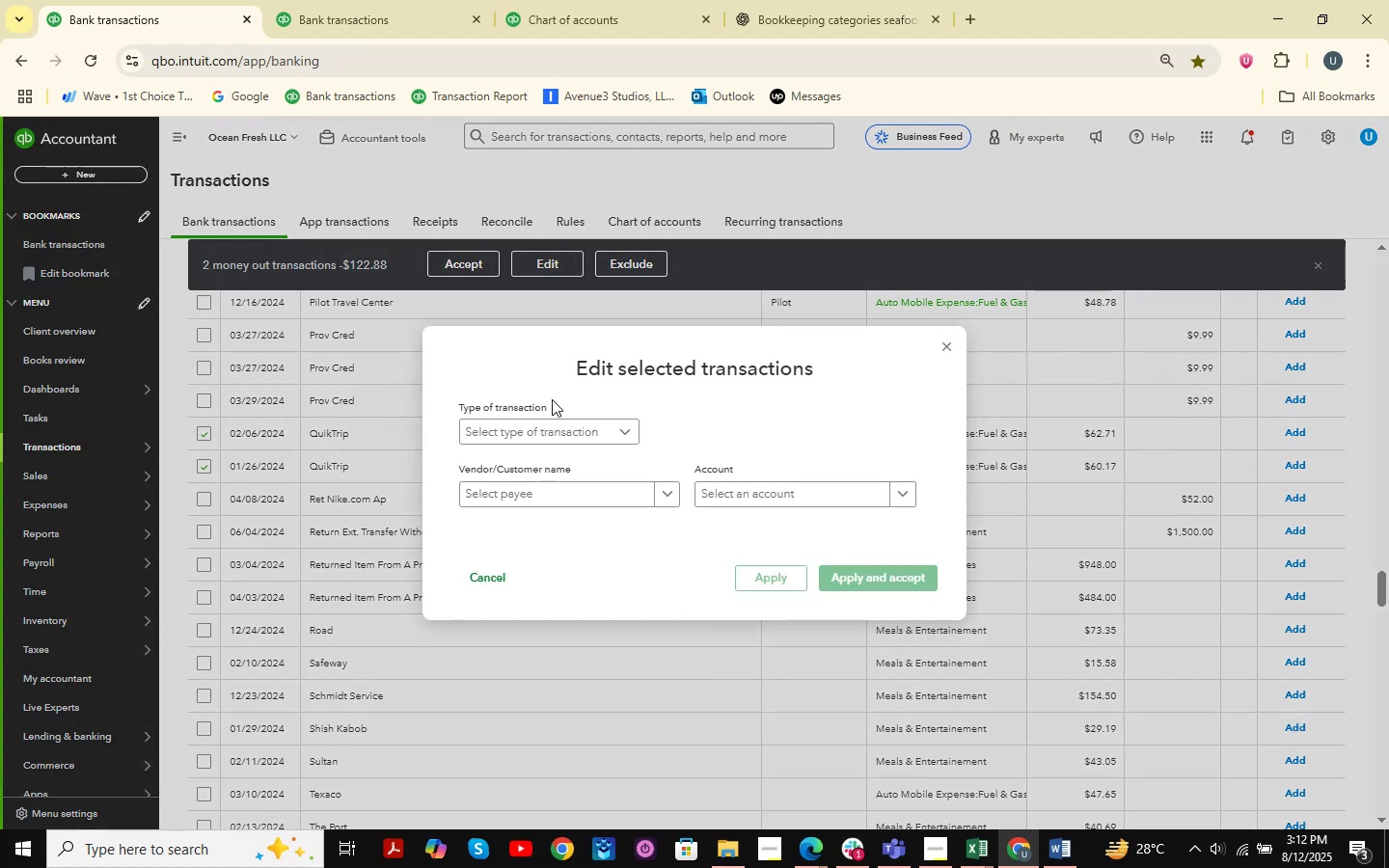 
double_click([532, 433])
 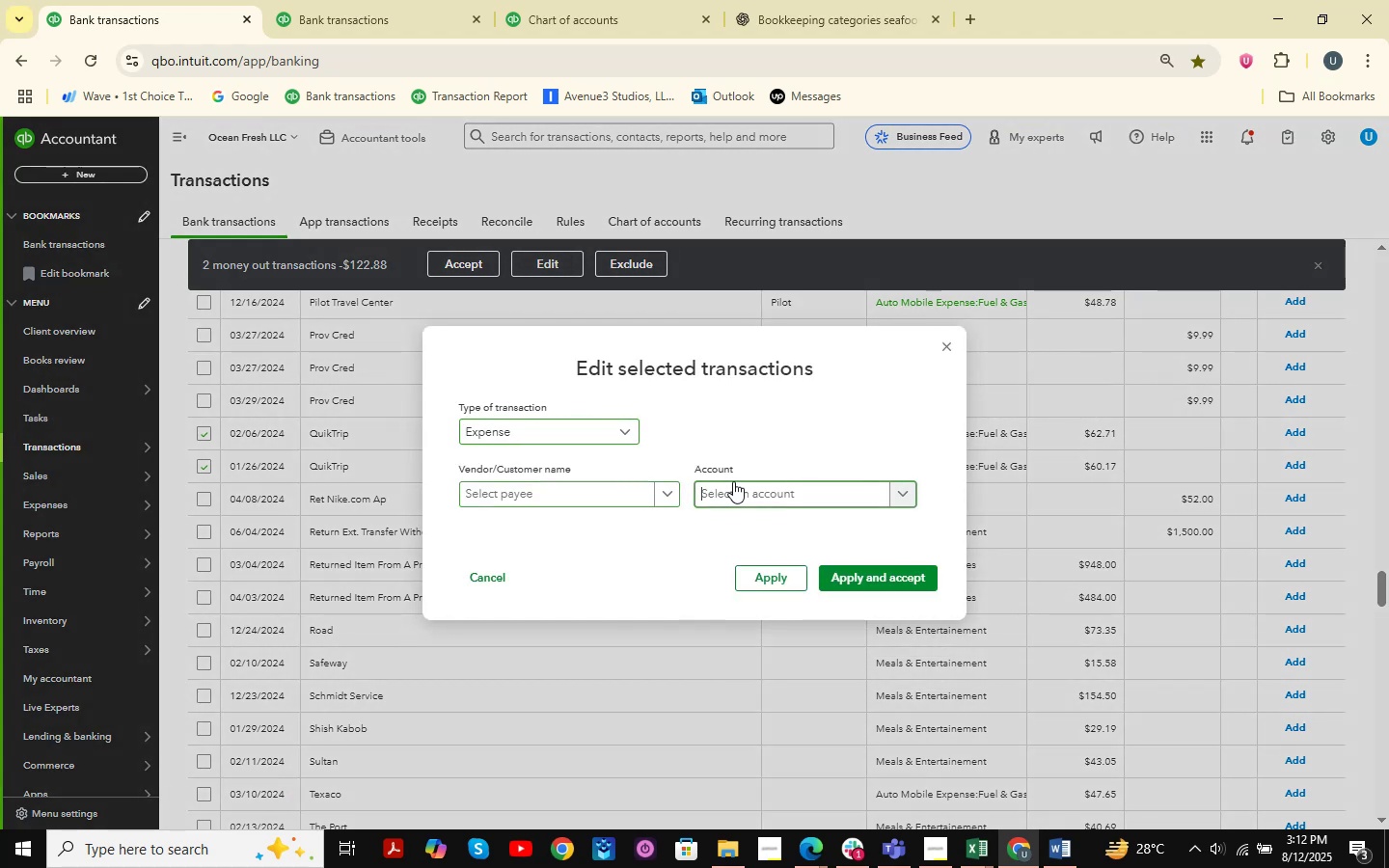 
type(ask )
 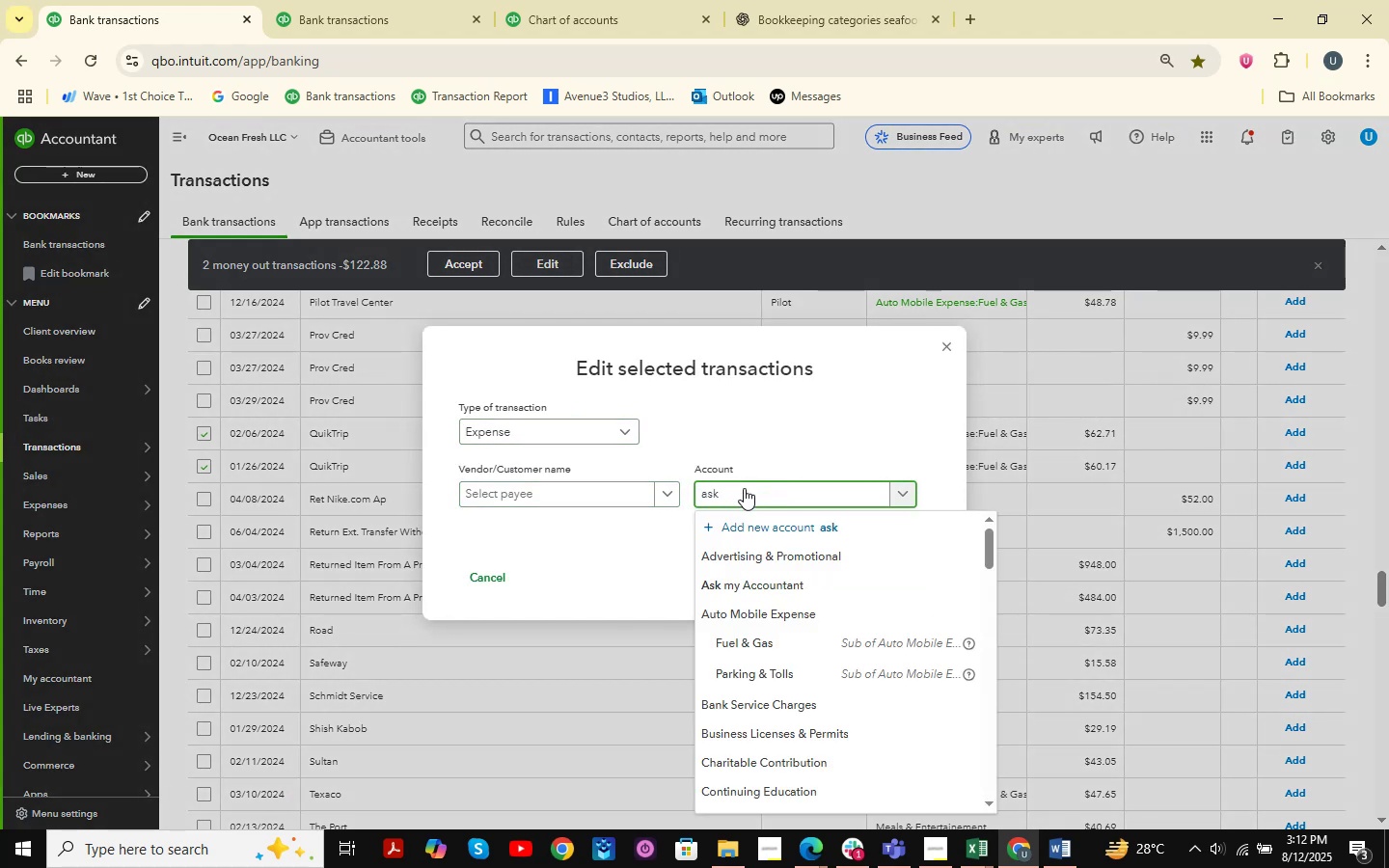 
key(ArrowDown)
 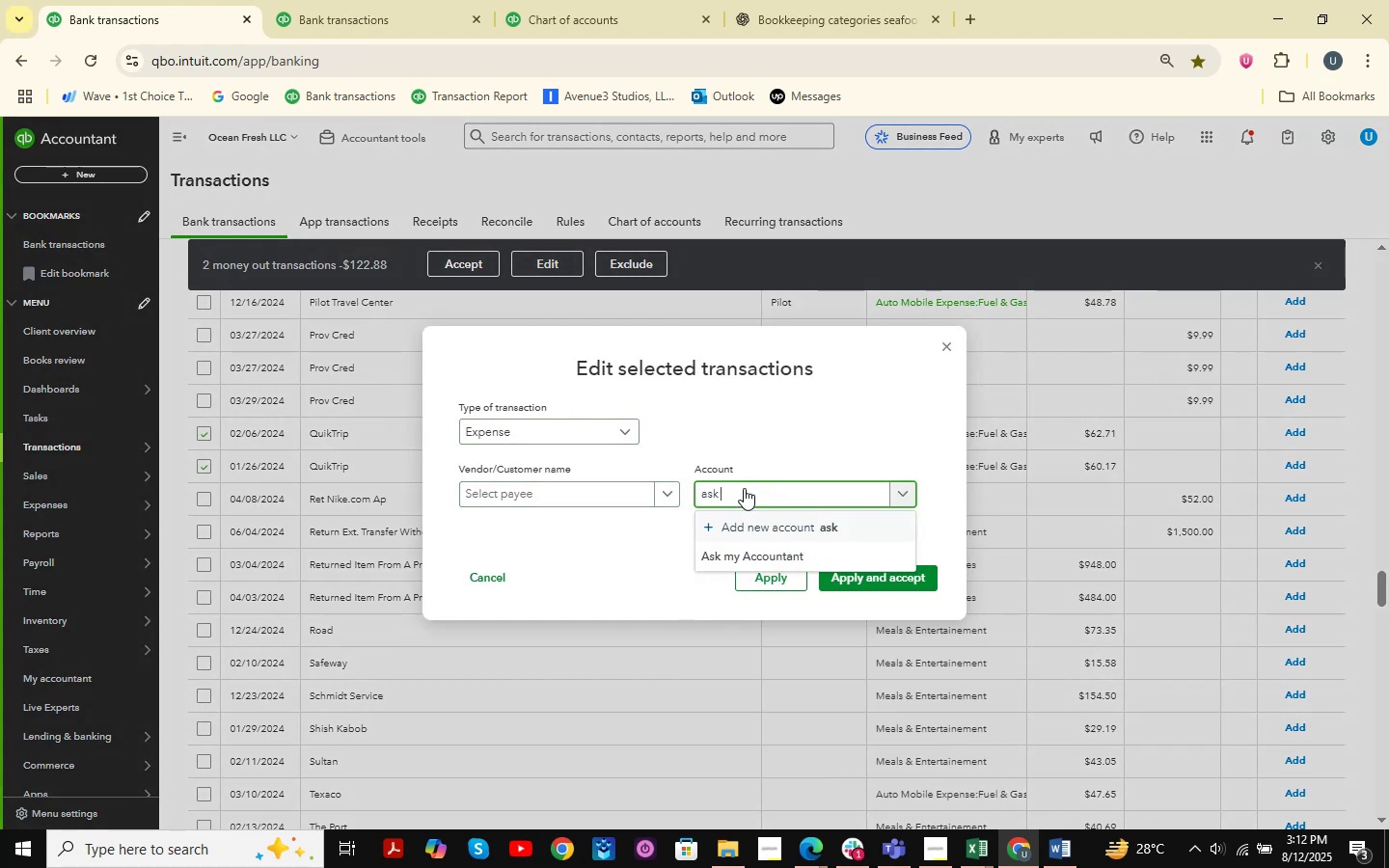 
key(ArrowDown)
 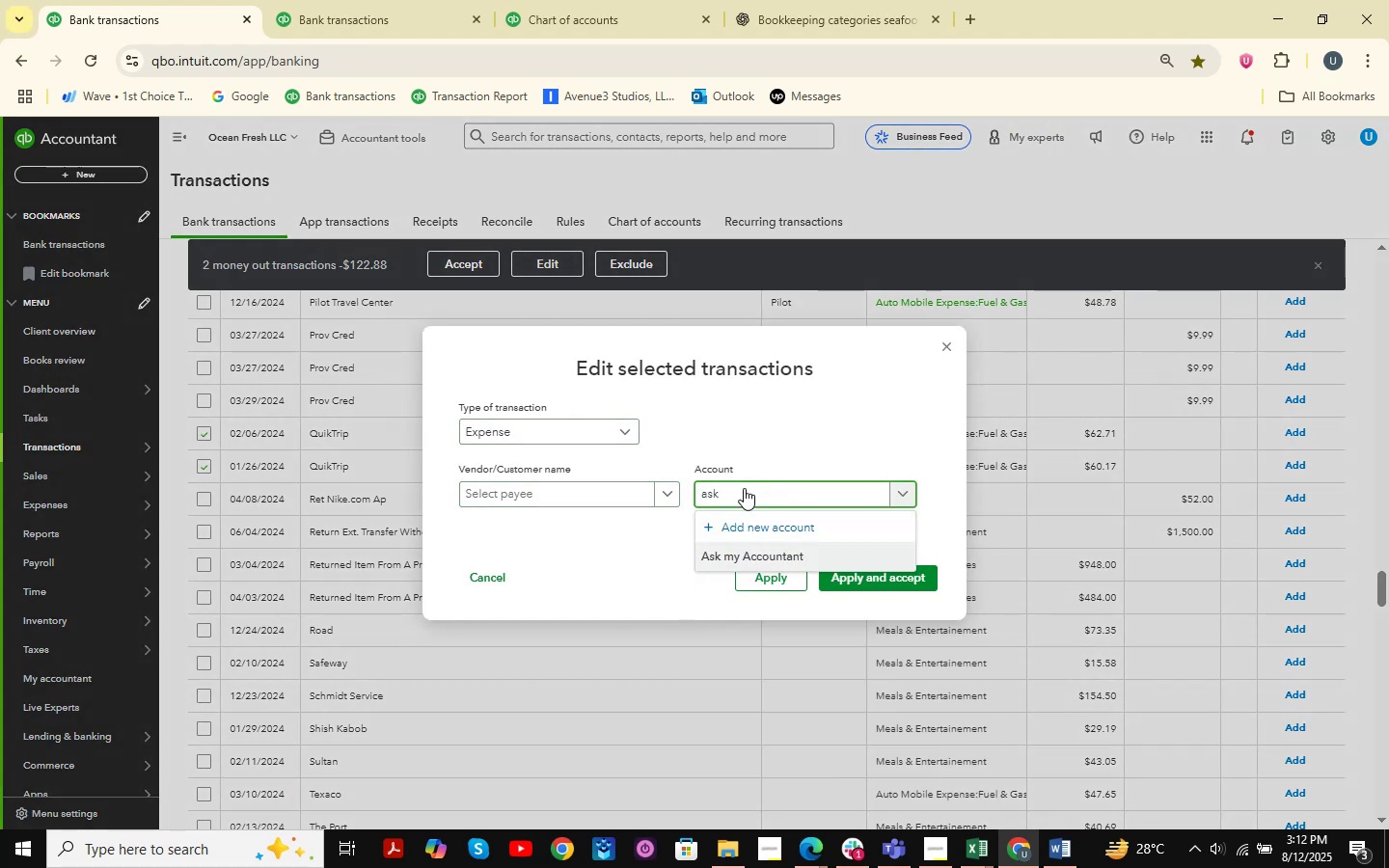 
key(Enter)
 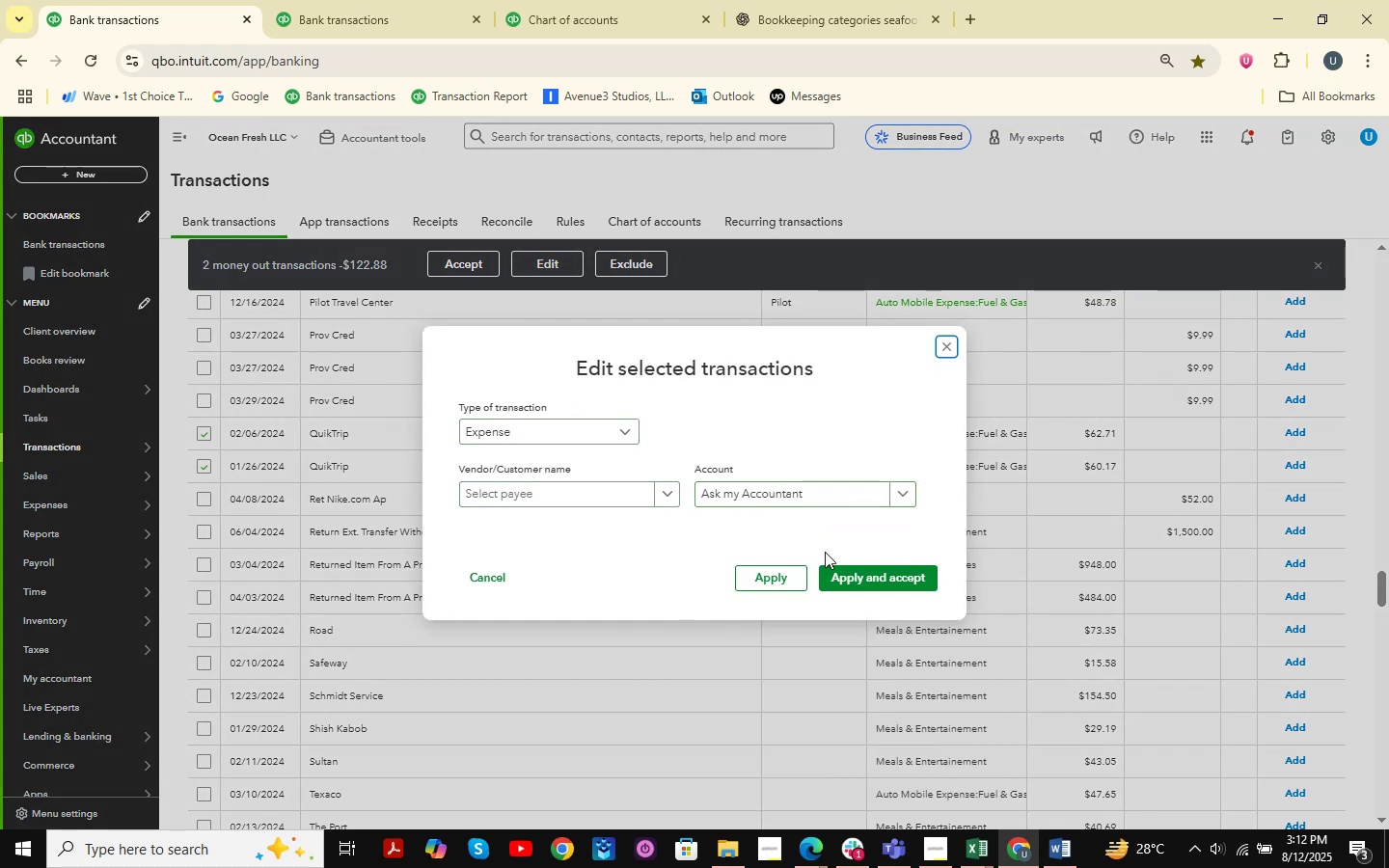 
left_click([873, 580])
 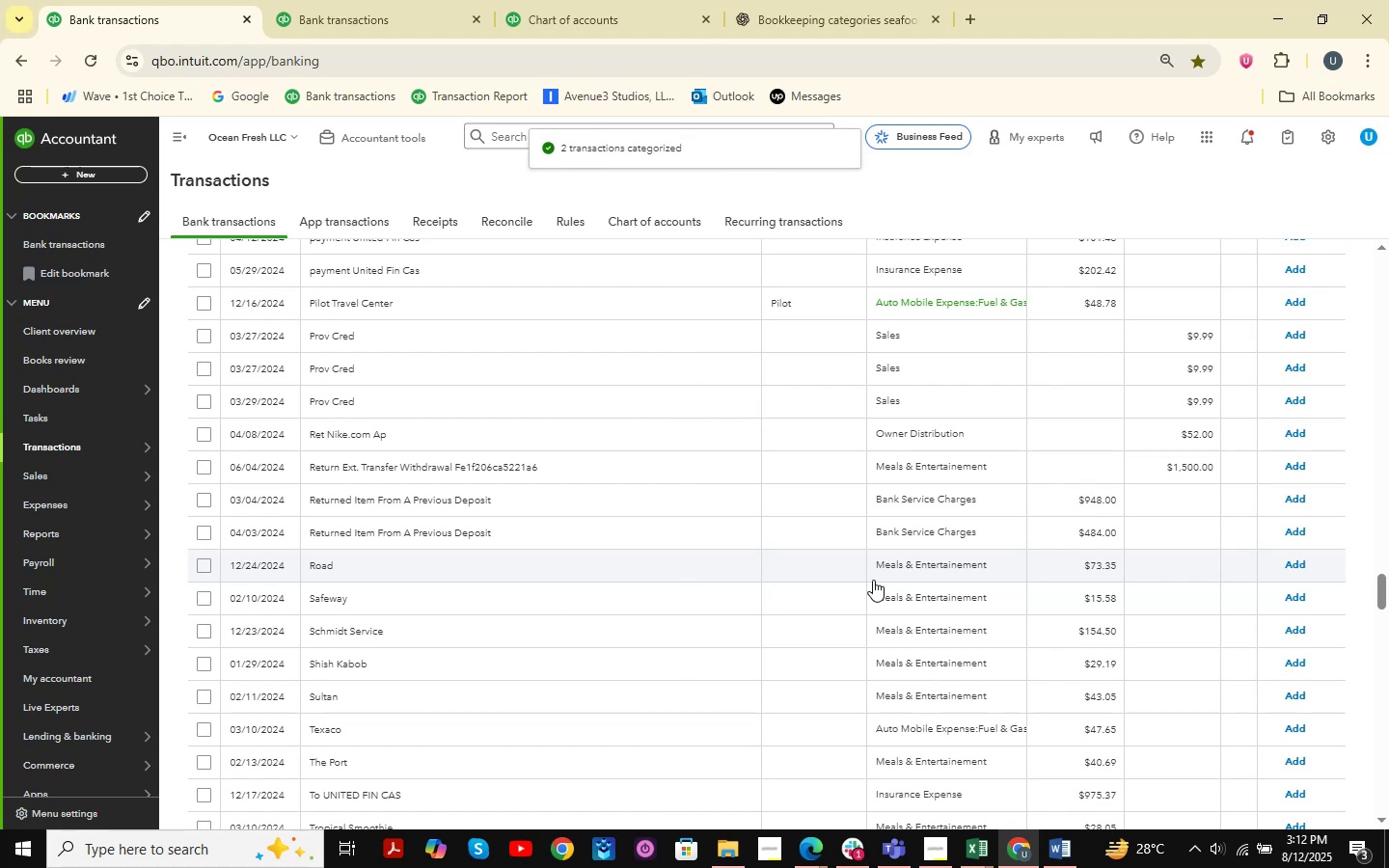 
wait(10.94)
 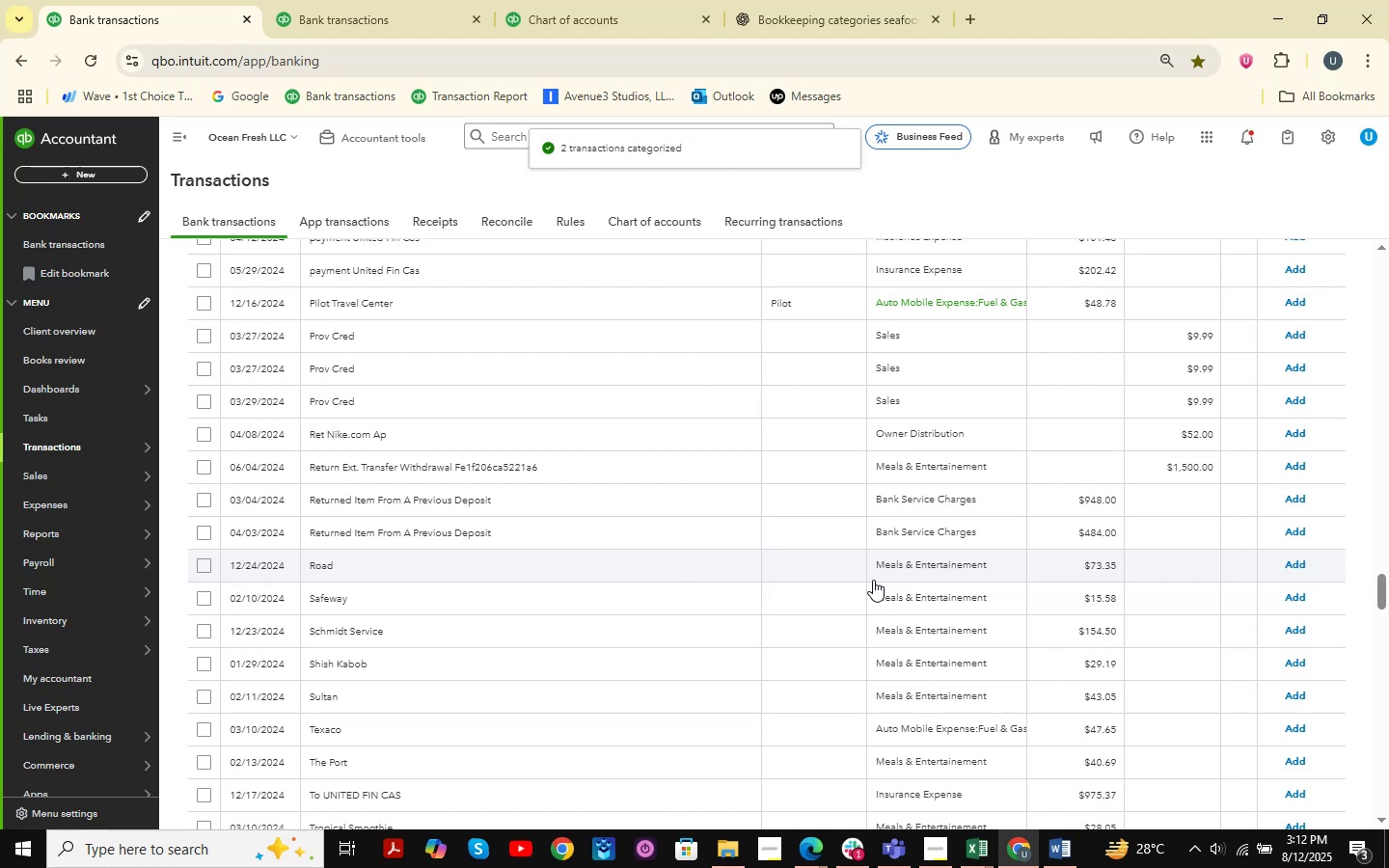 
scroll: coordinate [619, 417], scroll_direction: down, amount: 25.0
 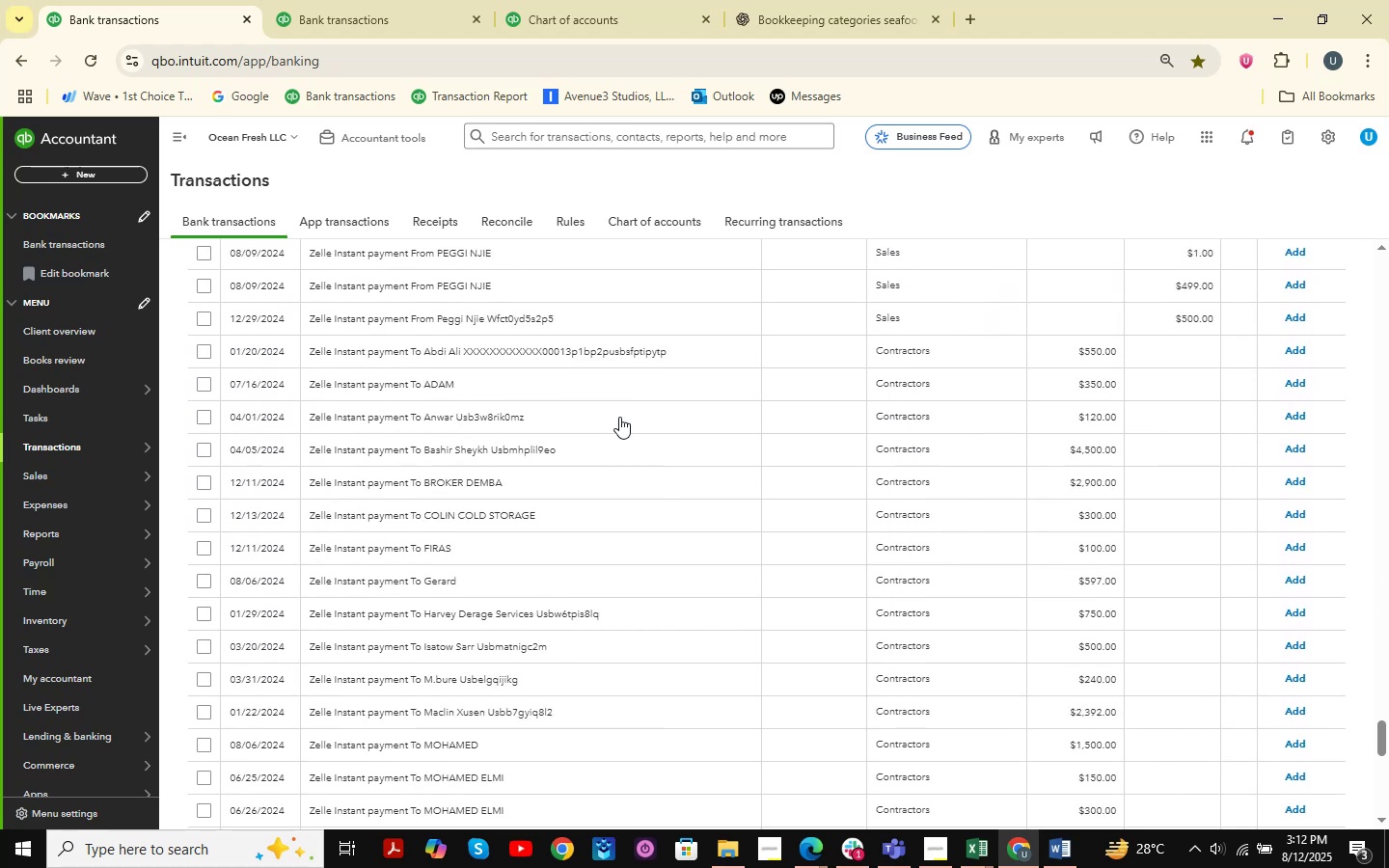 
scroll: coordinate [589, 391], scroll_direction: up, amount: 56.0
 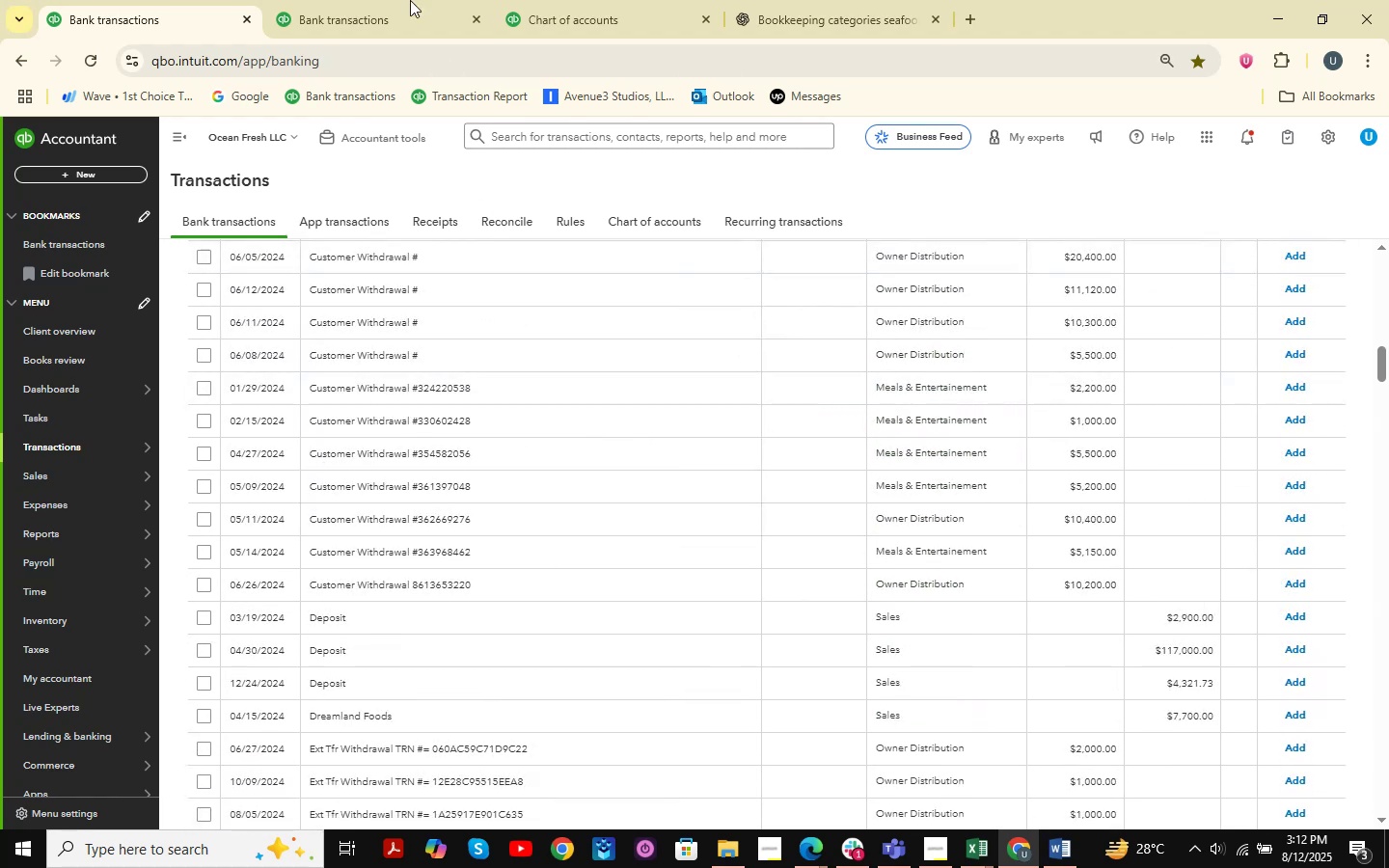 
left_click([384, 0])
 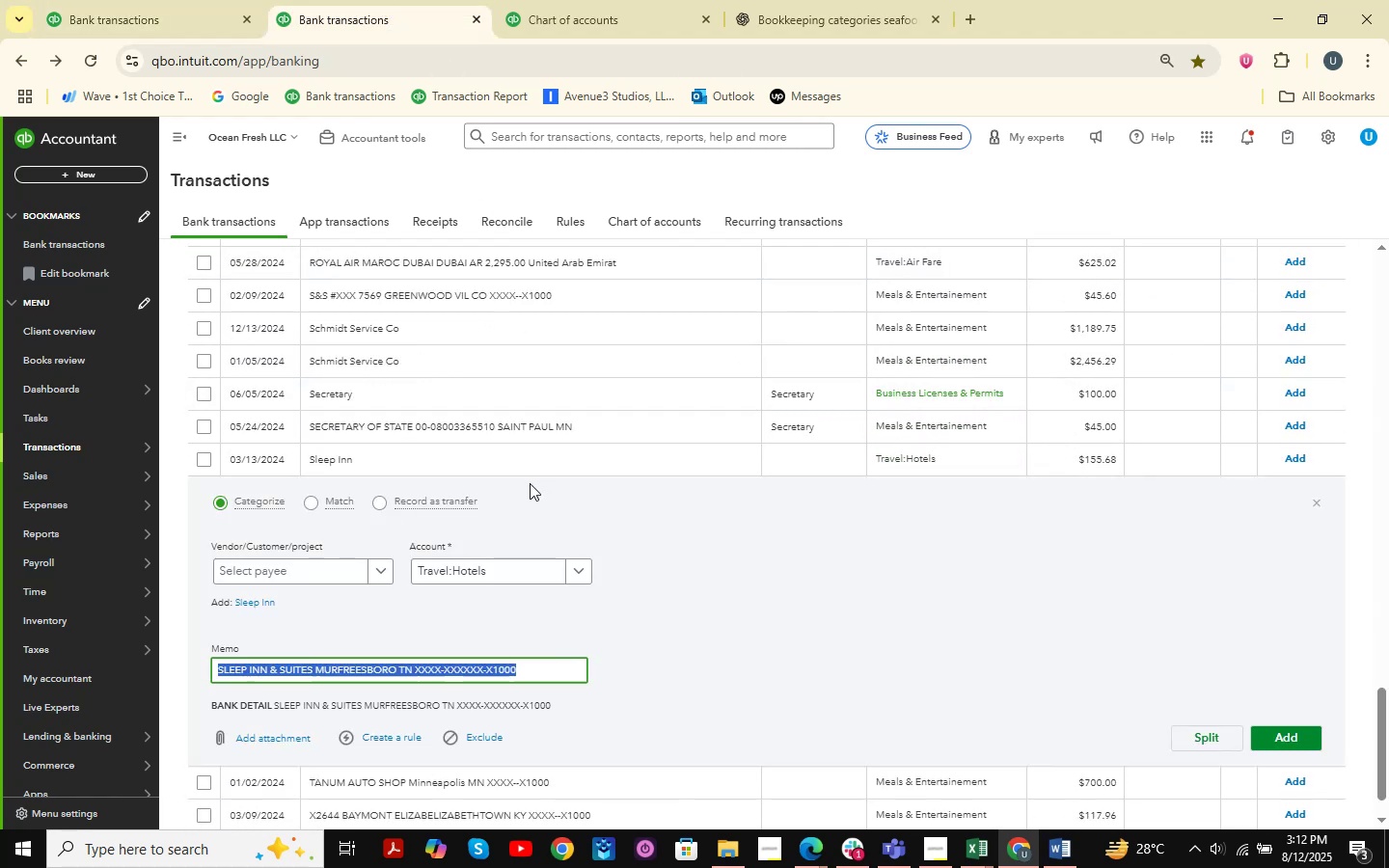 
scroll: coordinate [526, 484], scroll_direction: up, amount: 4.0
 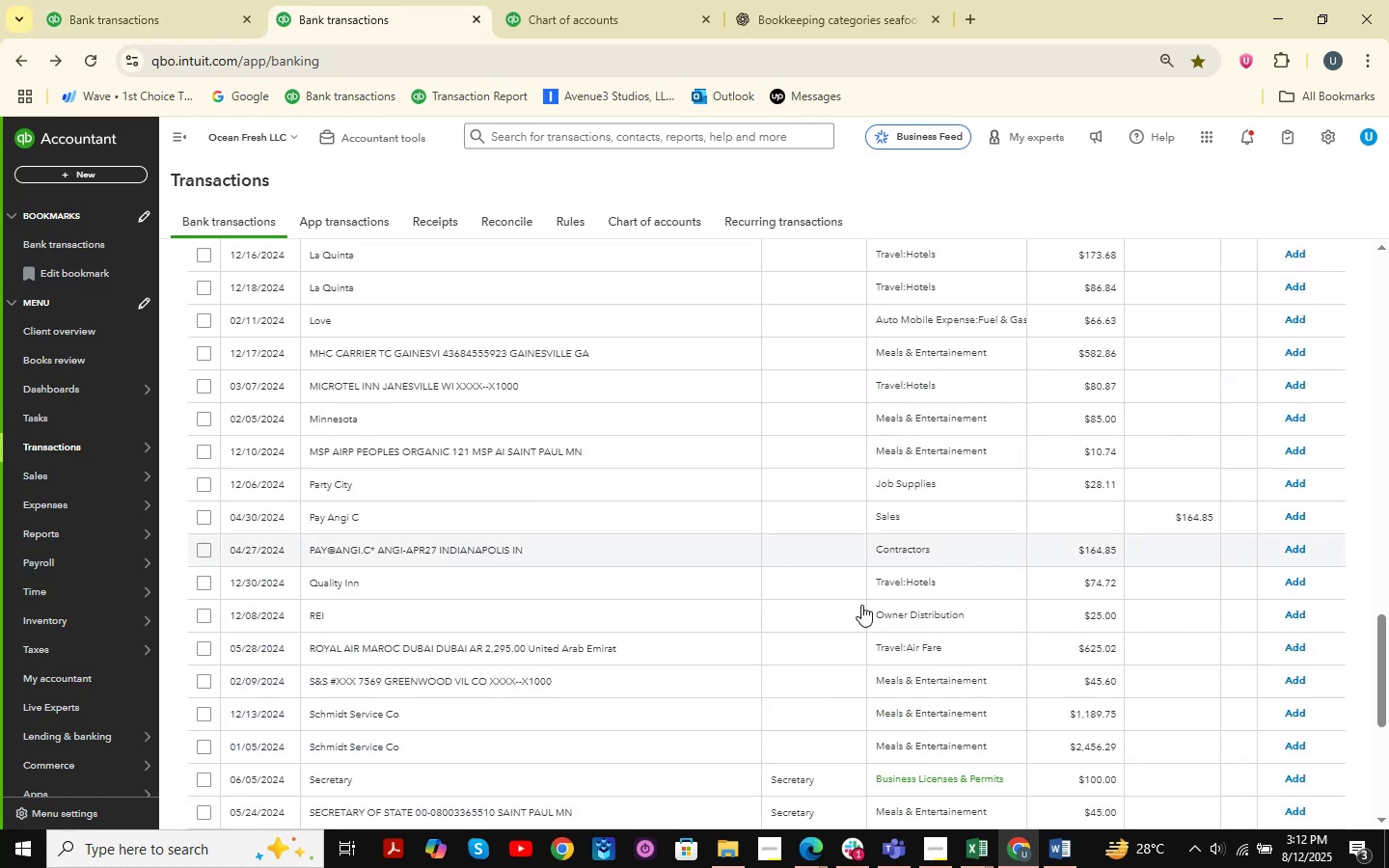 
scroll: coordinate [869, 605], scroll_direction: down, amount: 6.0
 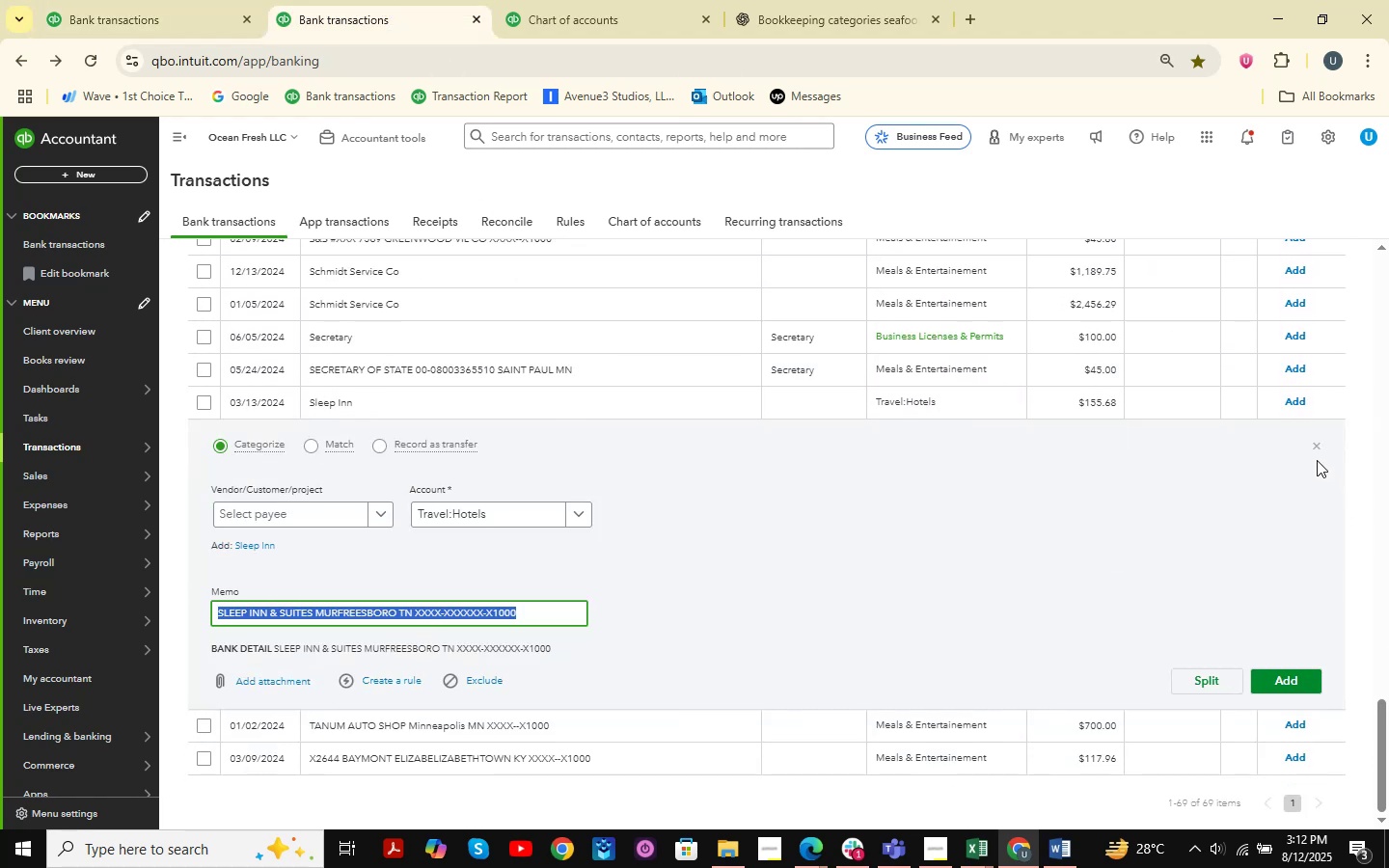 
left_click([1316, 447])
 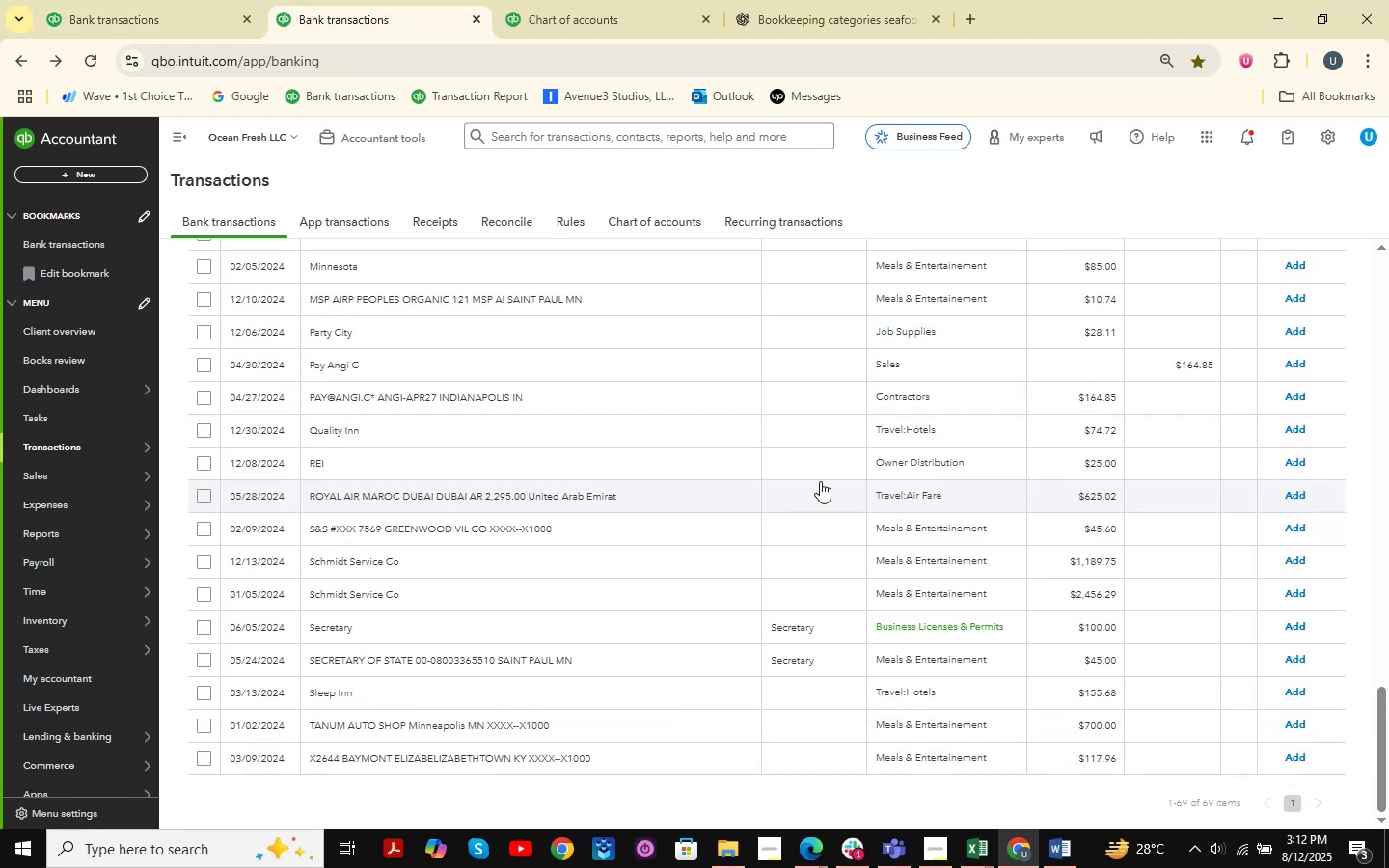 
scroll: coordinate [535, 405], scroll_direction: up, amount: 5.0
 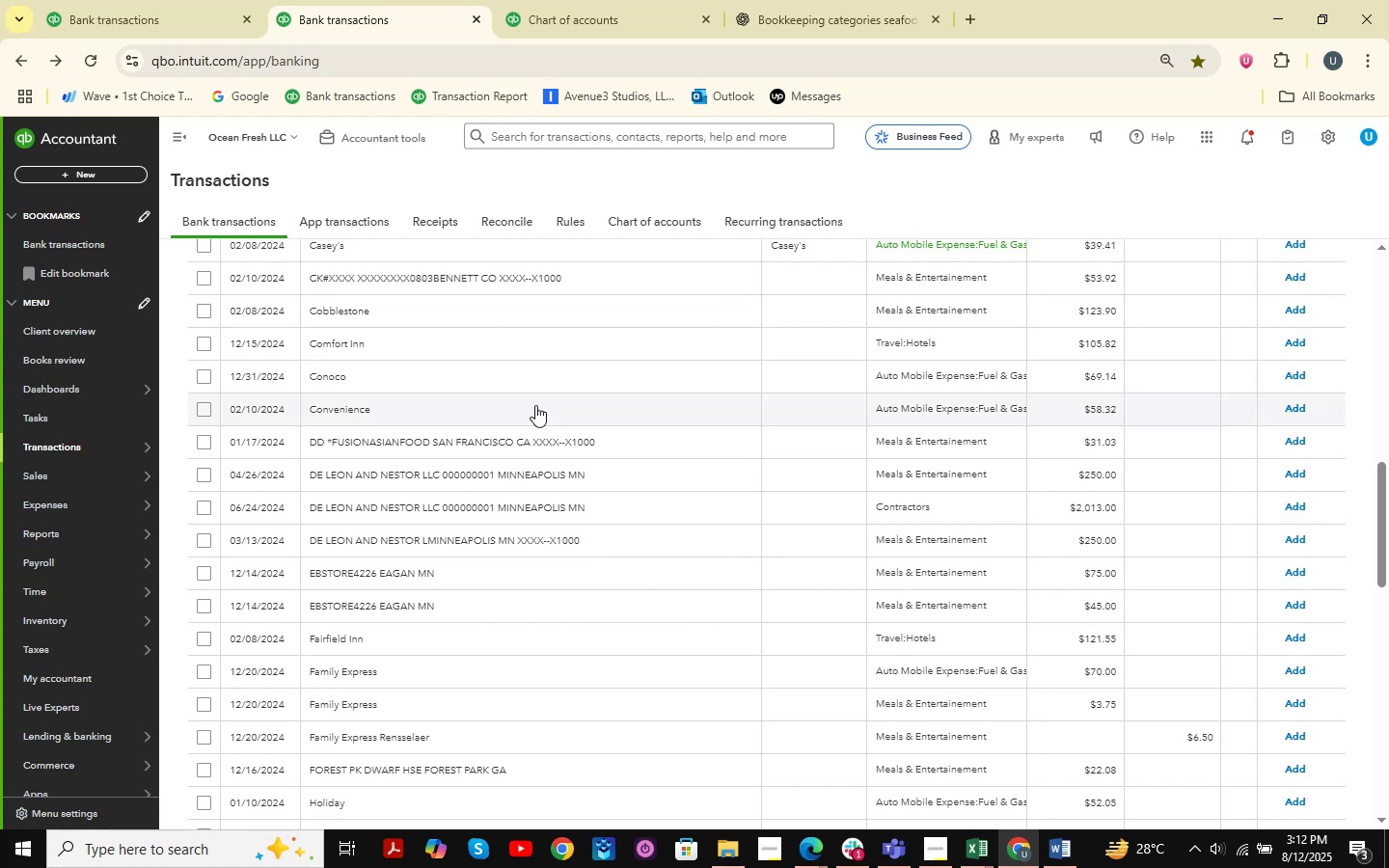 
left_click([389, 569])
 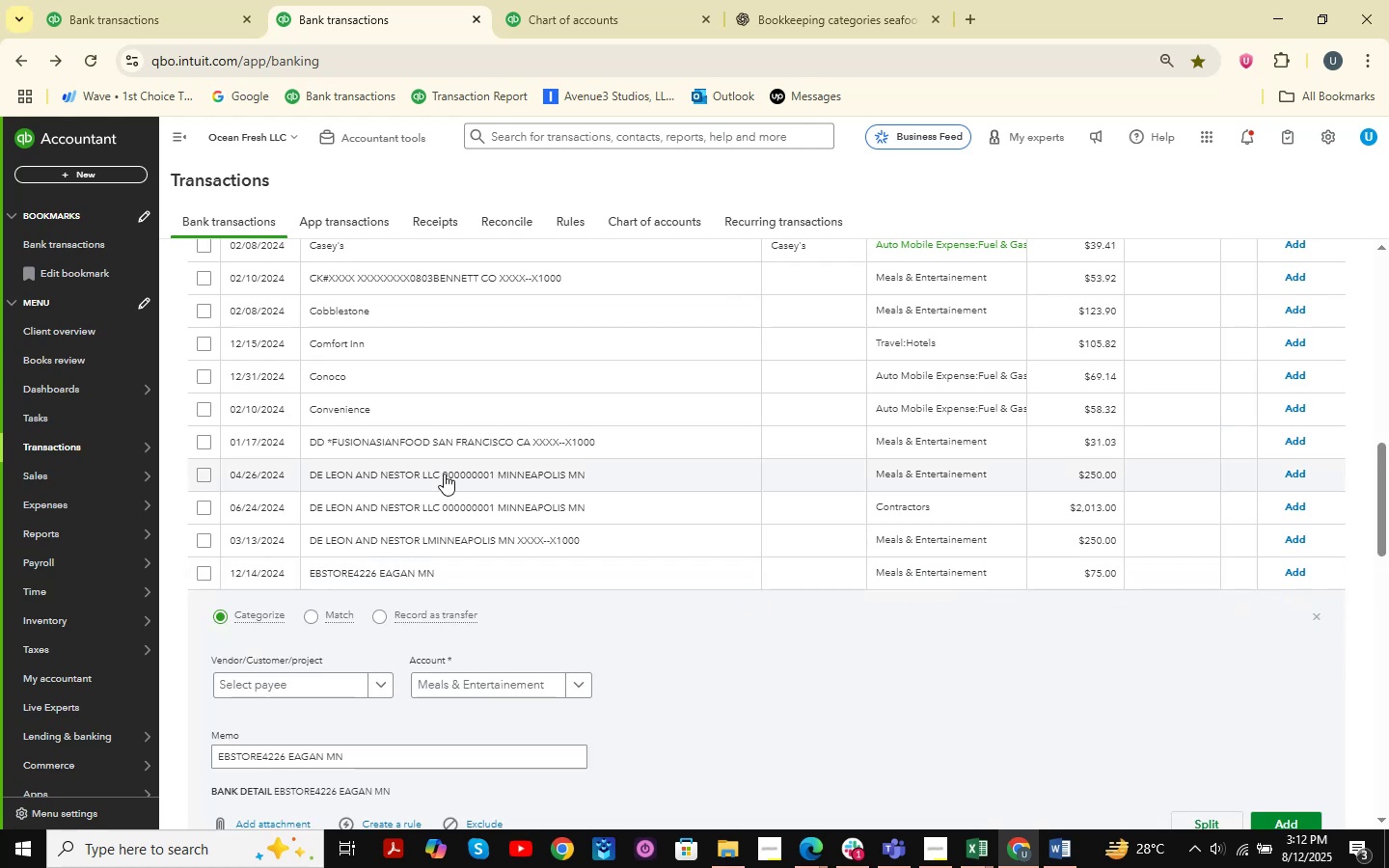 
scroll: coordinate [357, 681], scroll_direction: down, amount: 1.0
 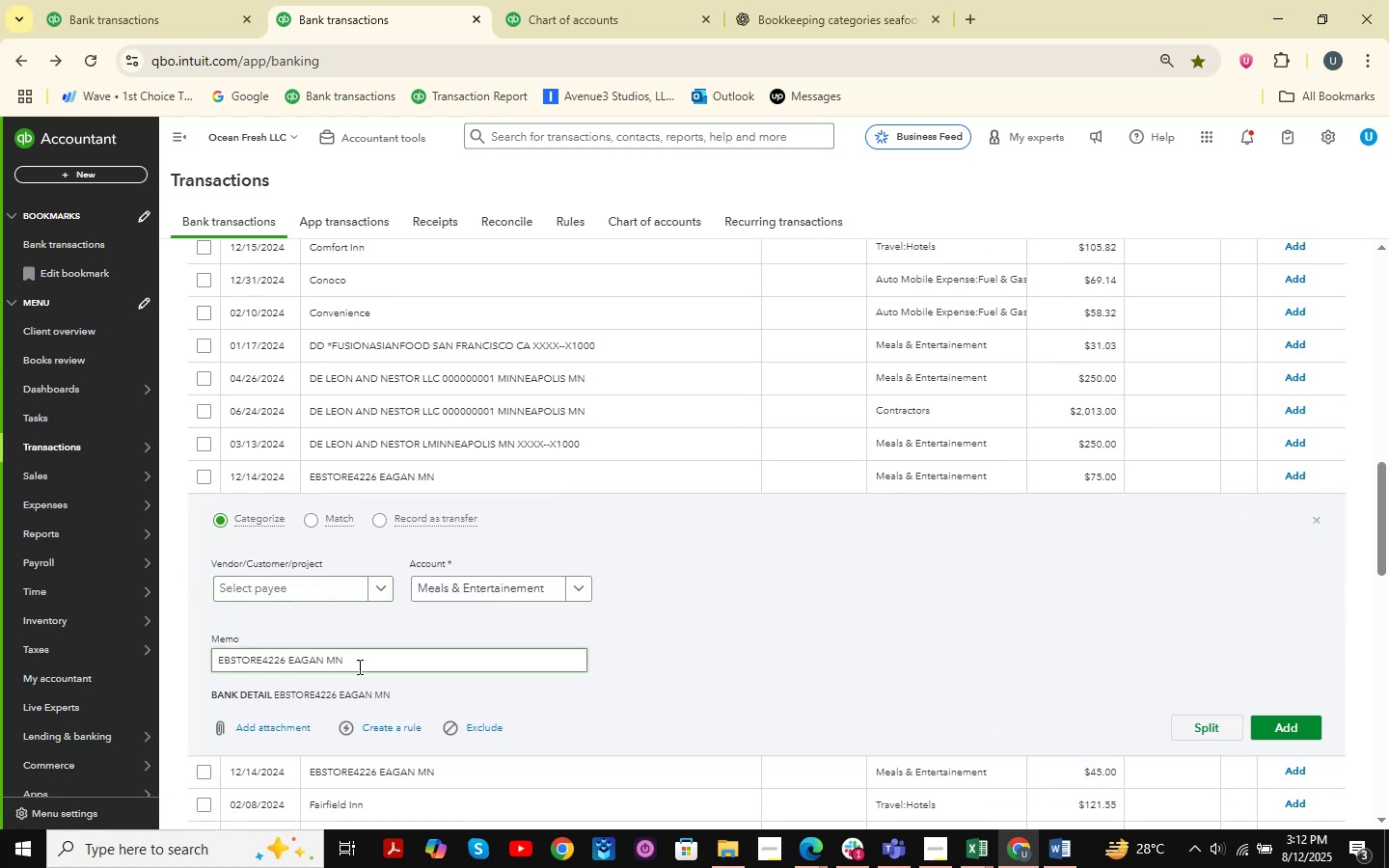 
left_click_drag(start_coordinate=[419, 664], to_coordinate=[100, 637])
 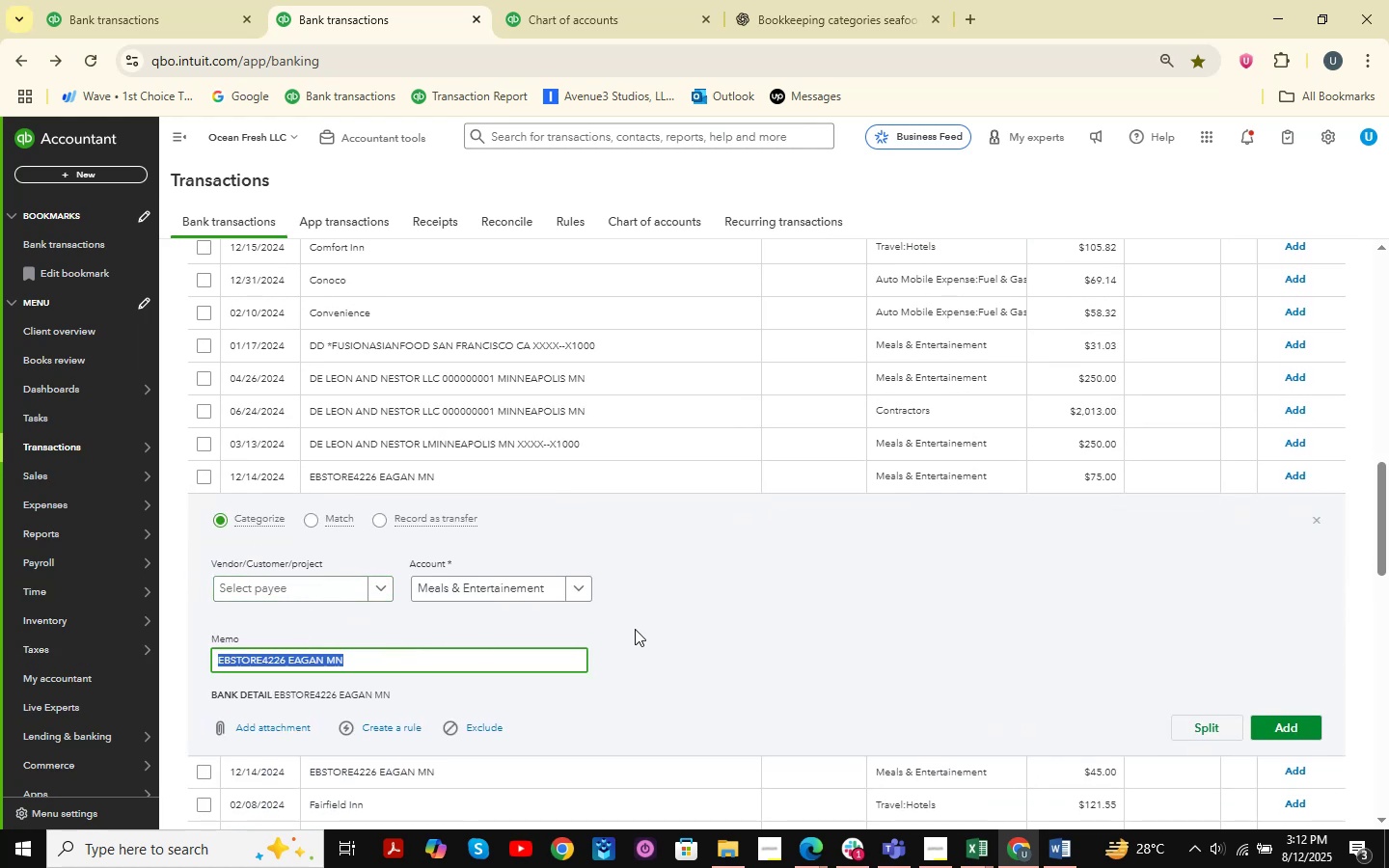 
key(Control+ControlLeft)
 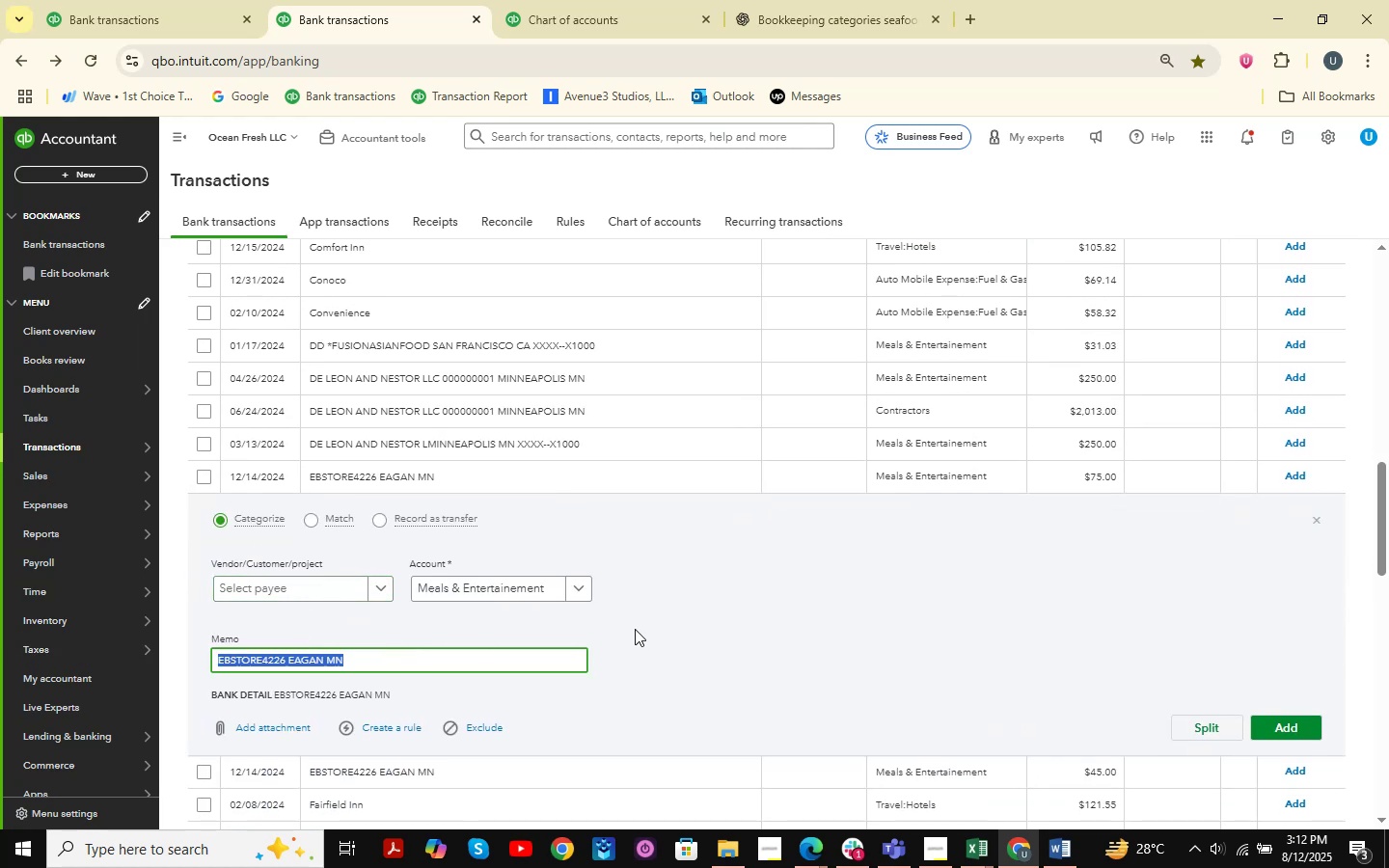 
key(Control+C)
 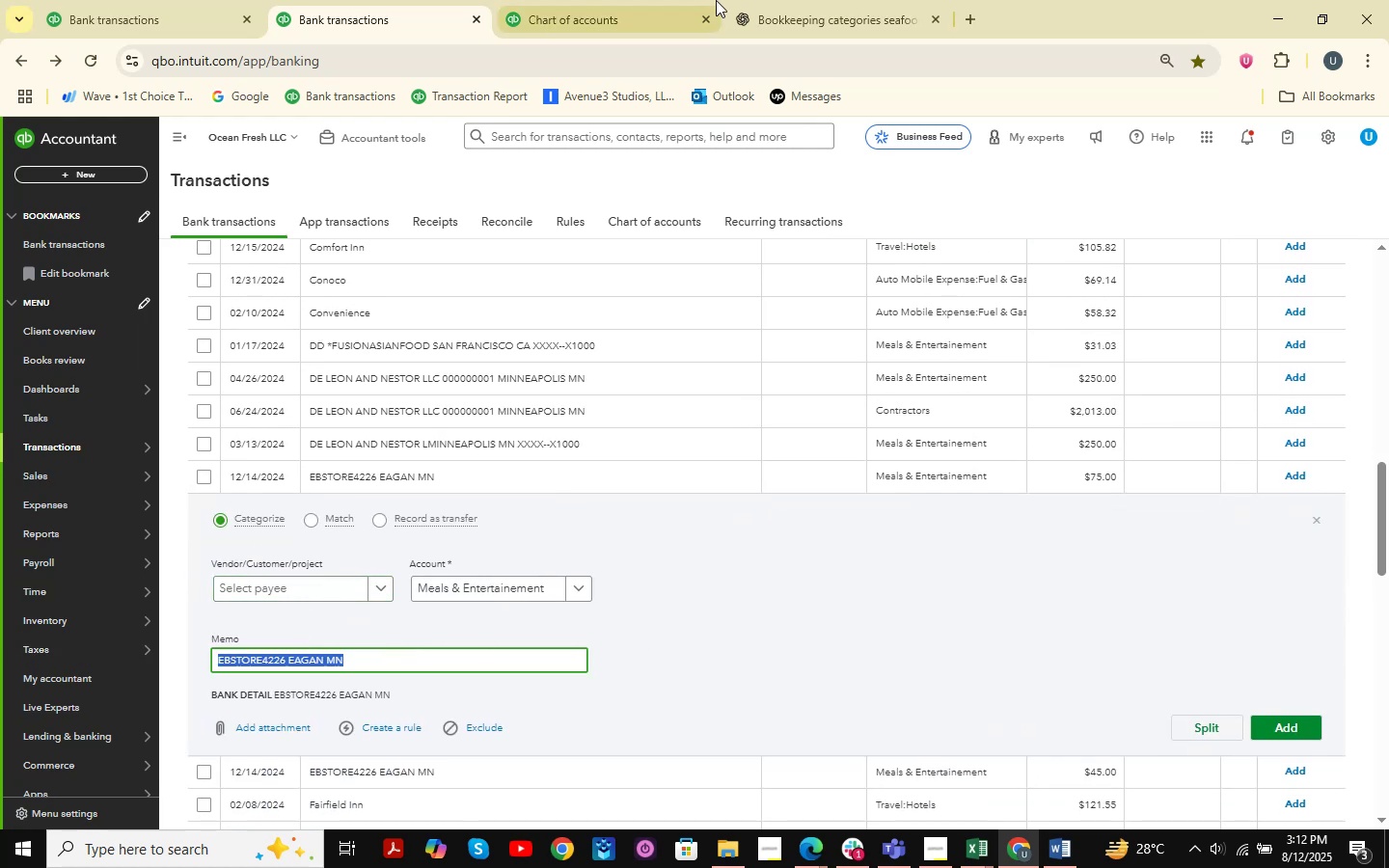 
left_click([835, 0])
 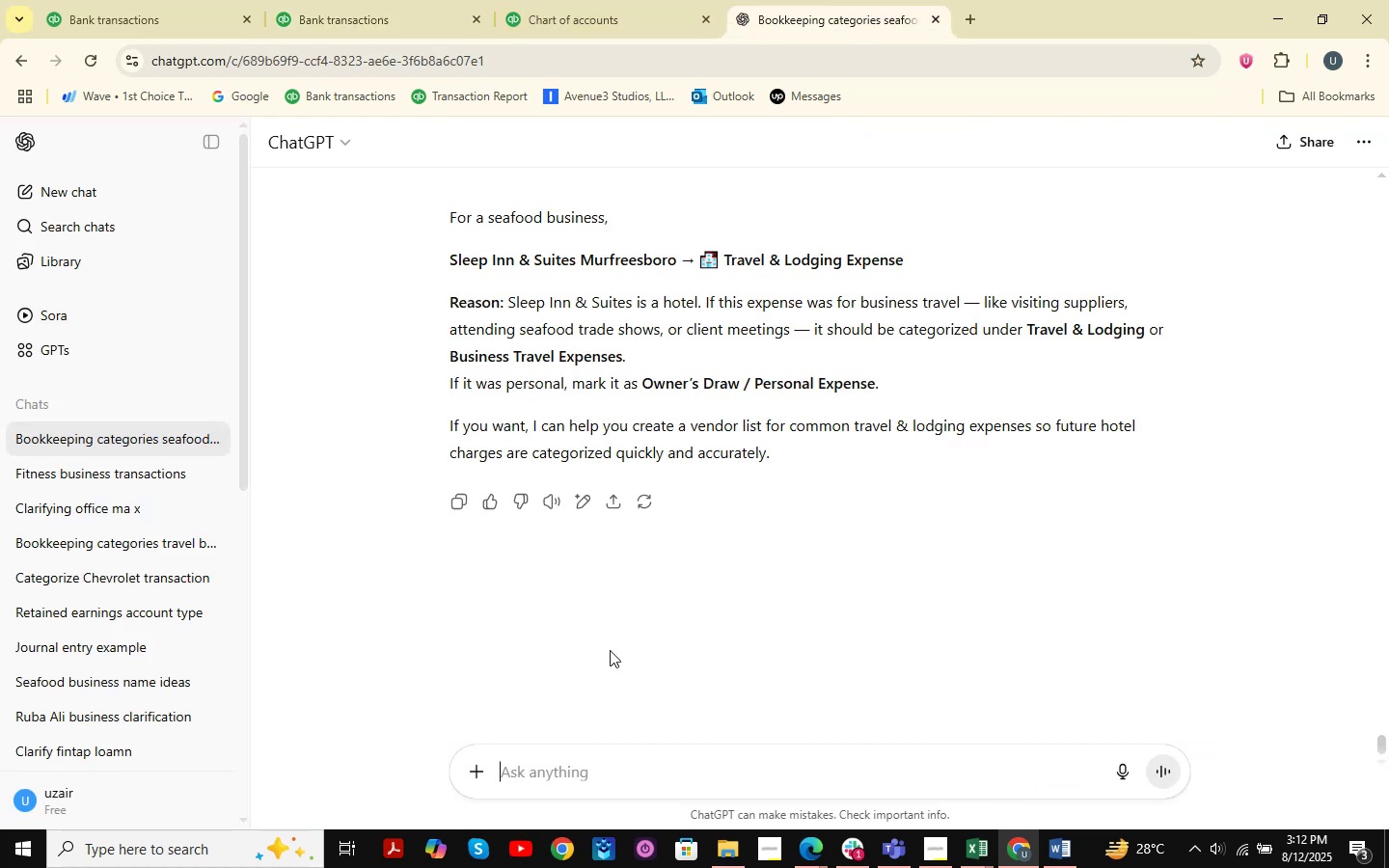 
key(Control+ControlLeft)
 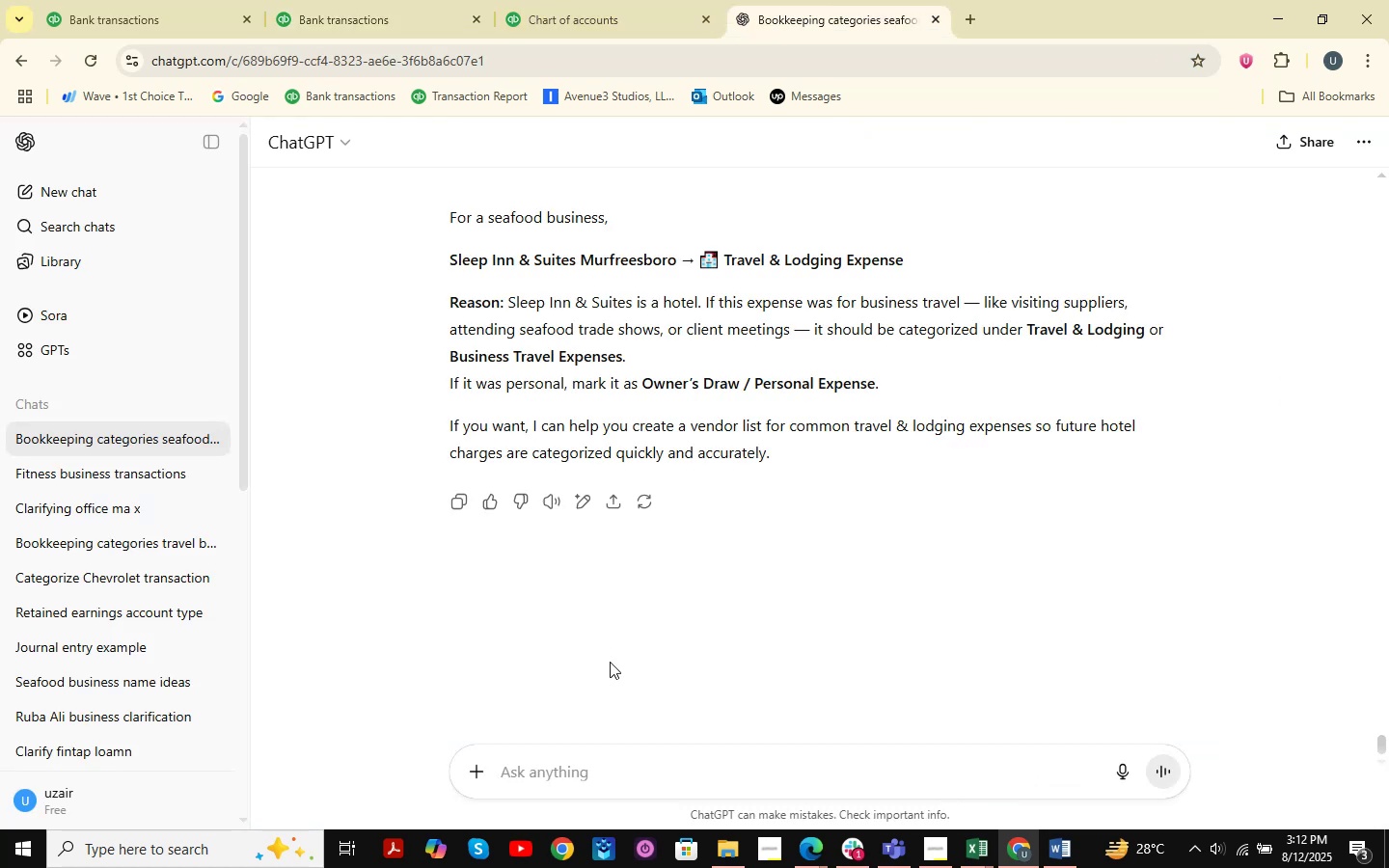 
key(Control+V)
 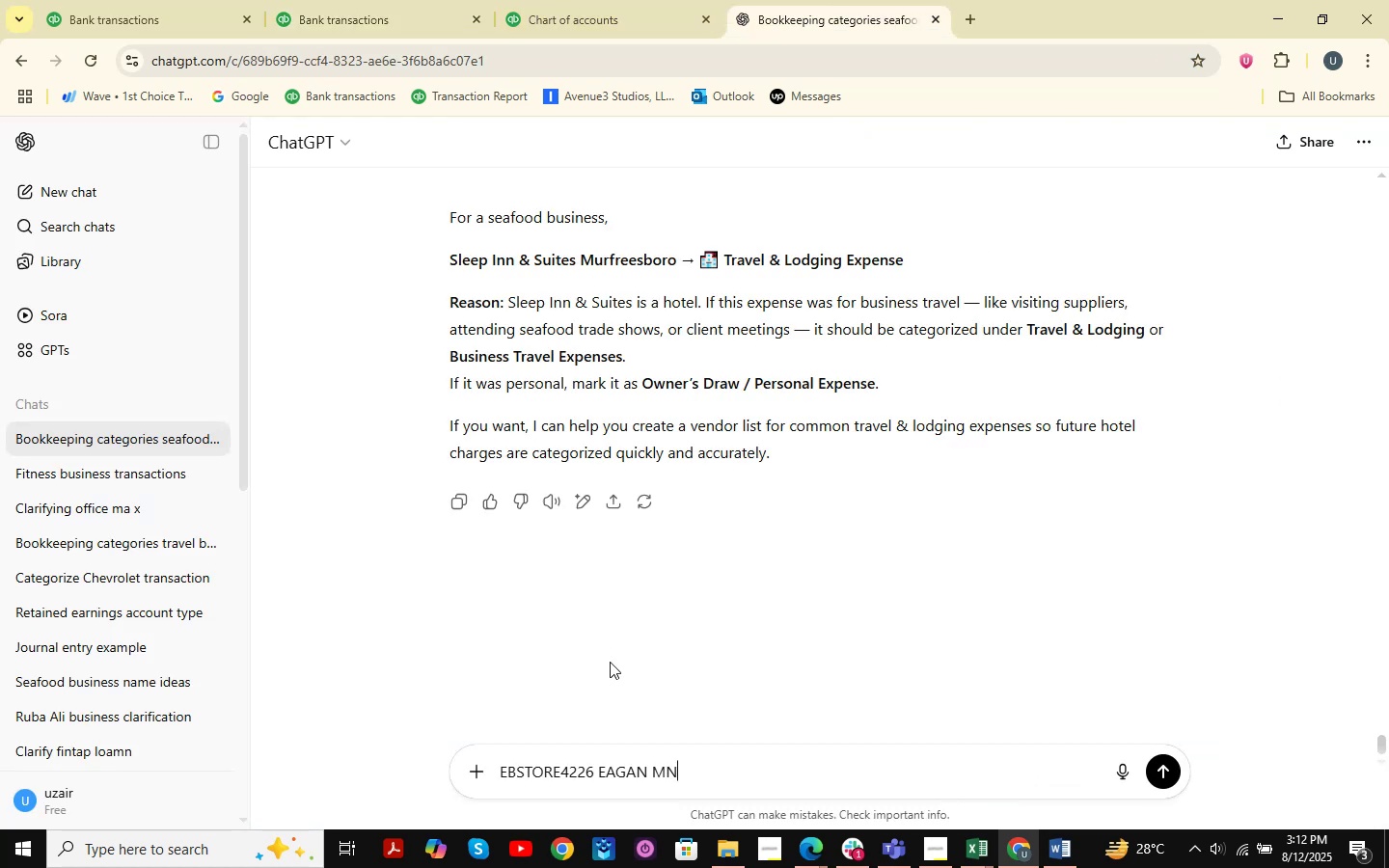 
key(Enter)
 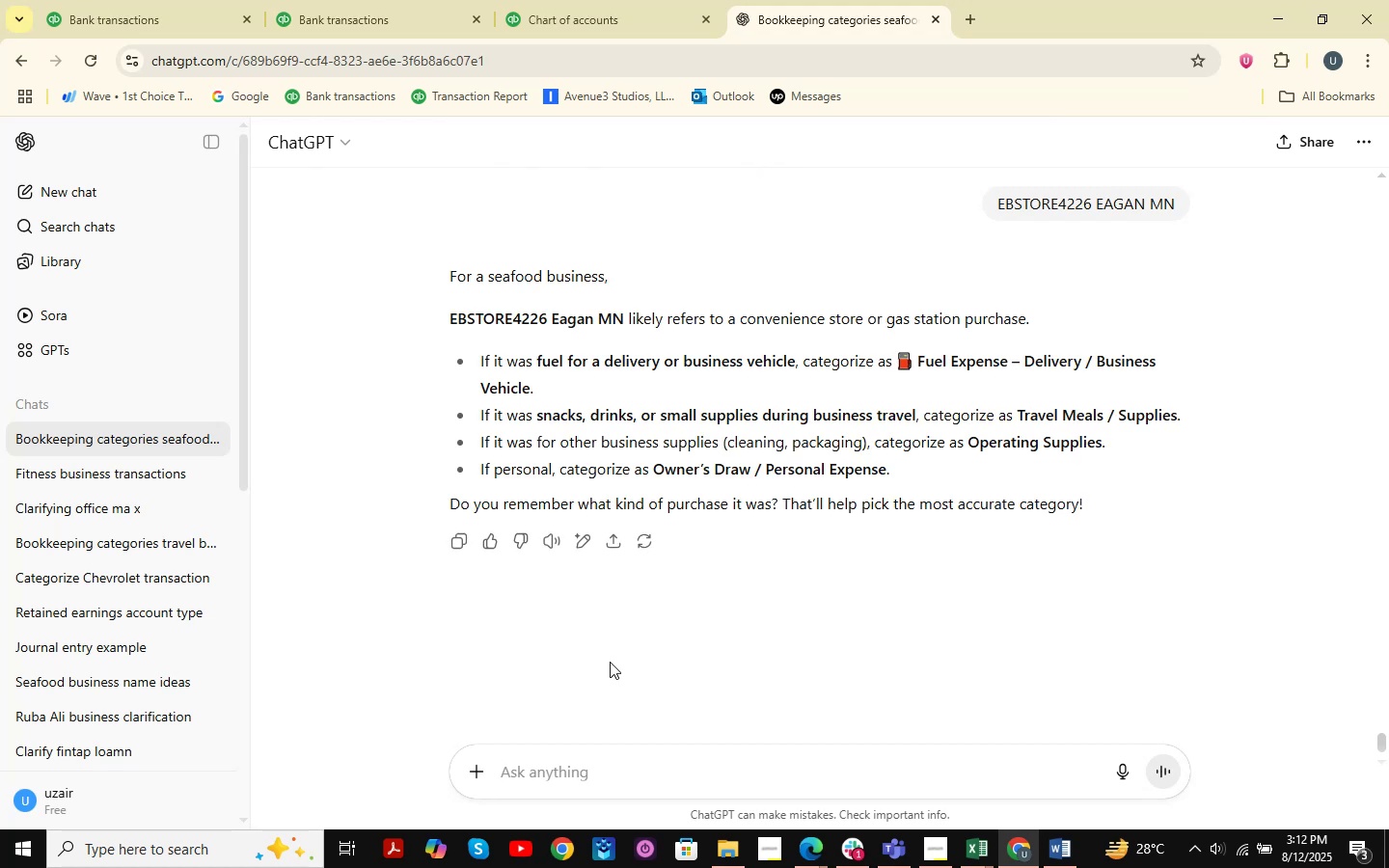 
wait(12.61)
 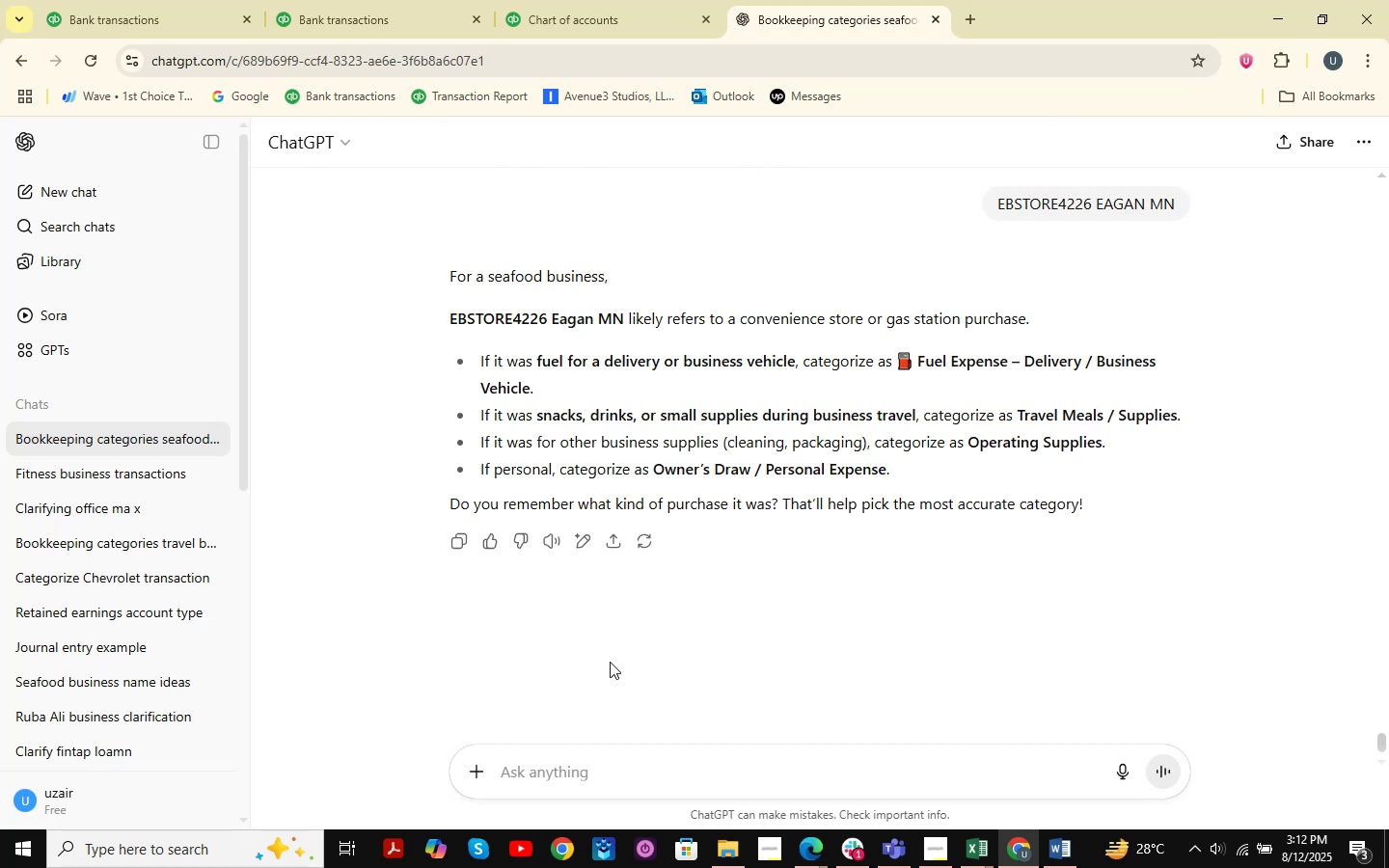 
left_click([134, 0])
 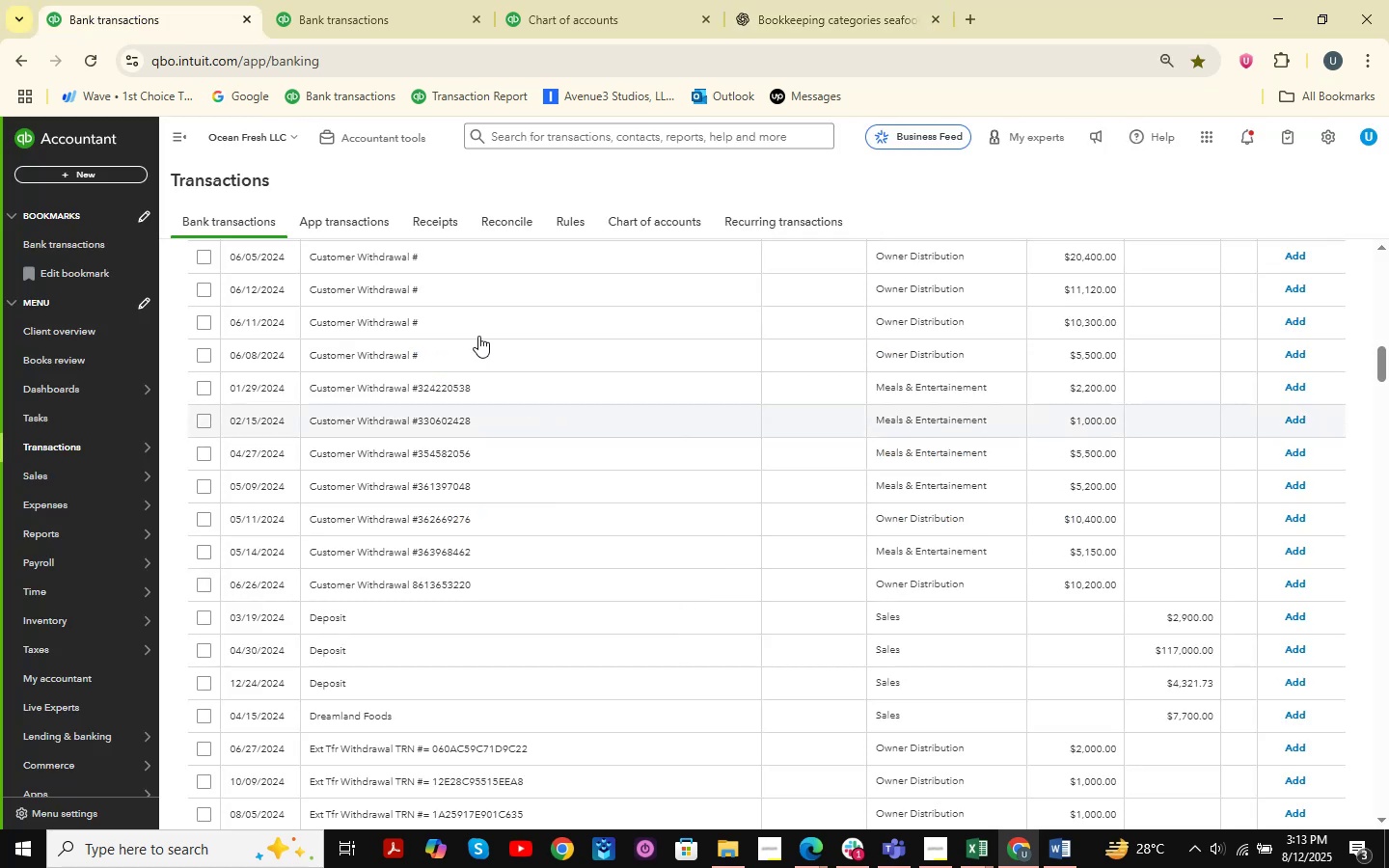 
left_click([376, 0])
 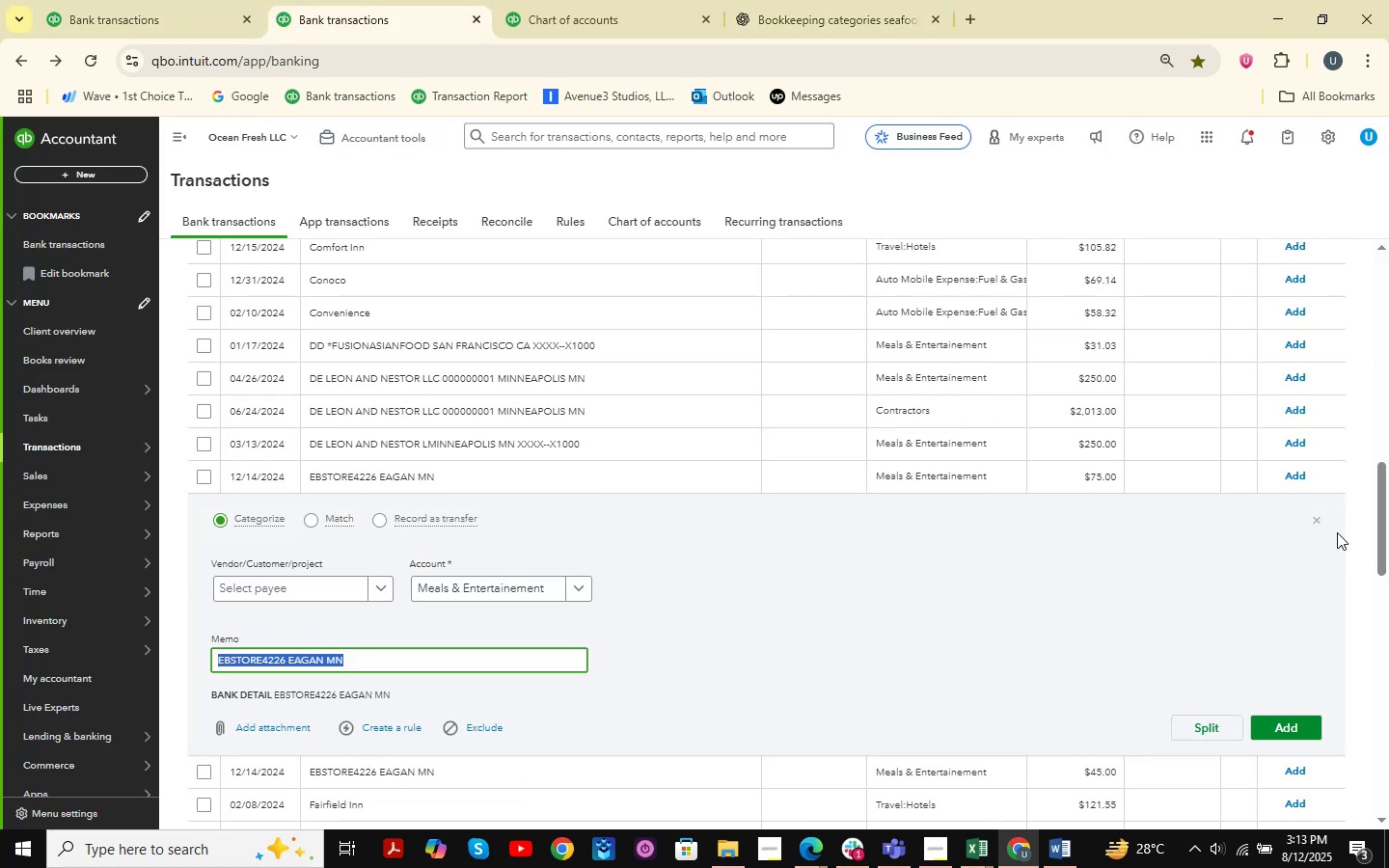 
left_click([1320, 520])
 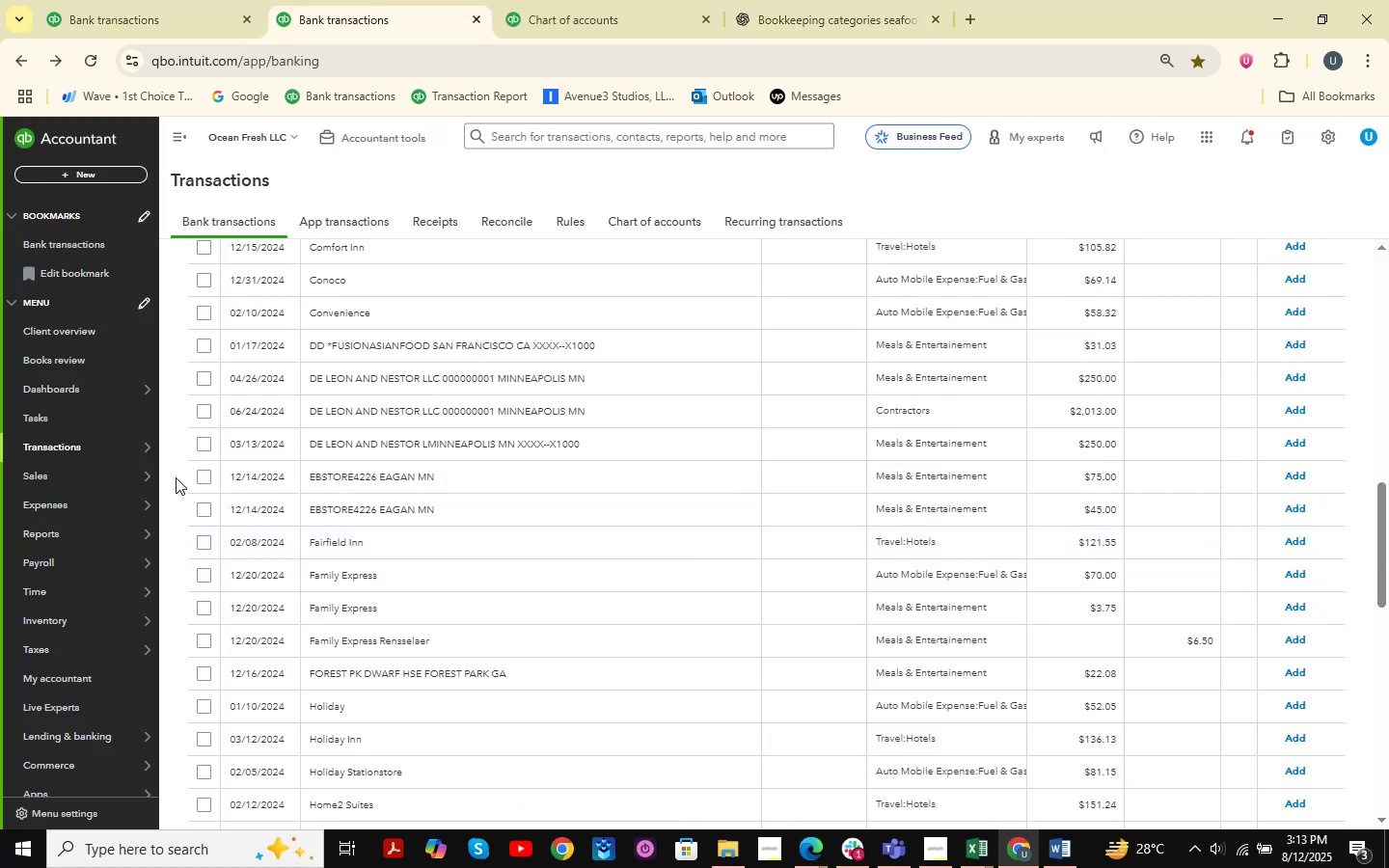 
left_click([197, 475])
 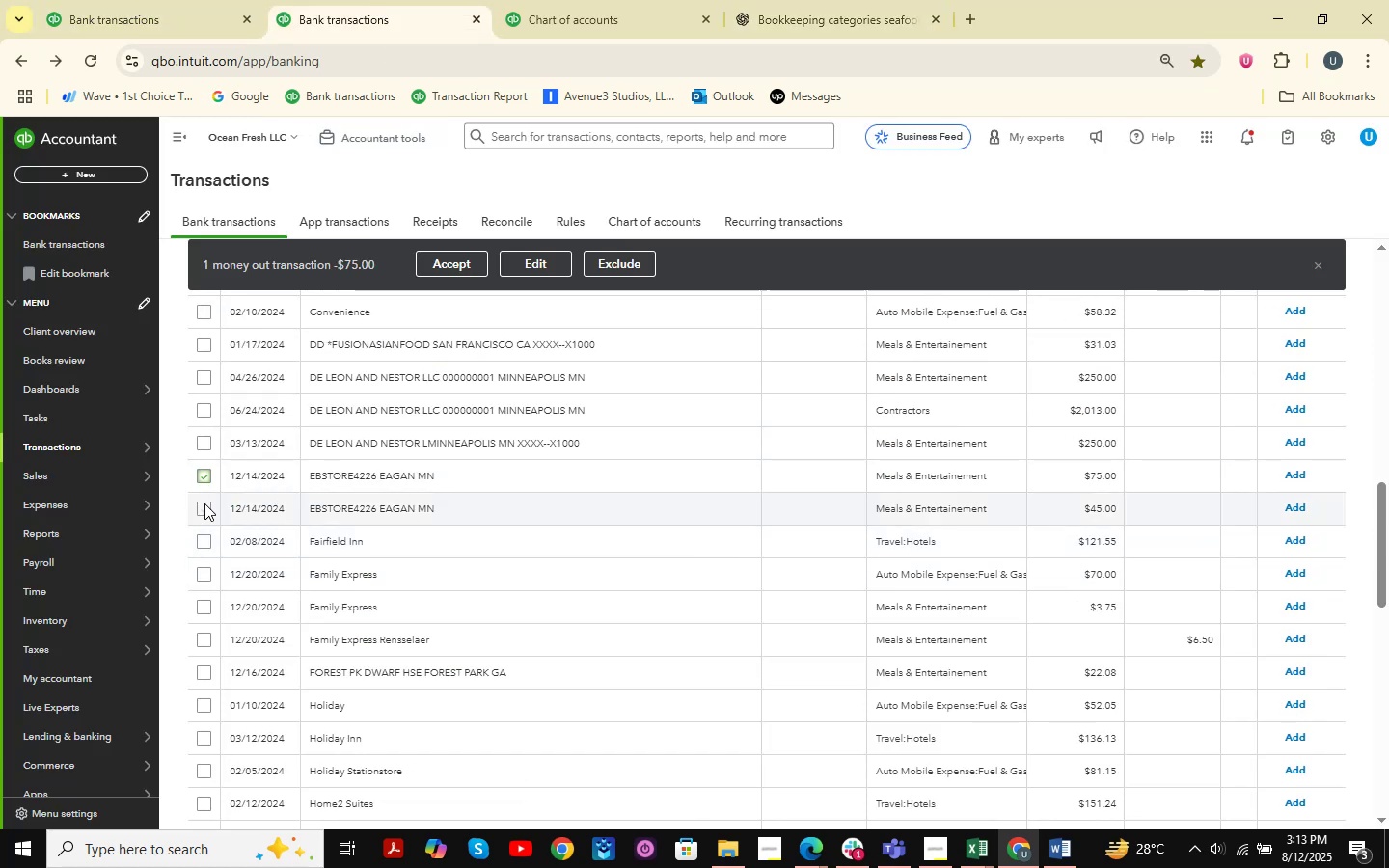 
left_click([204, 503])
 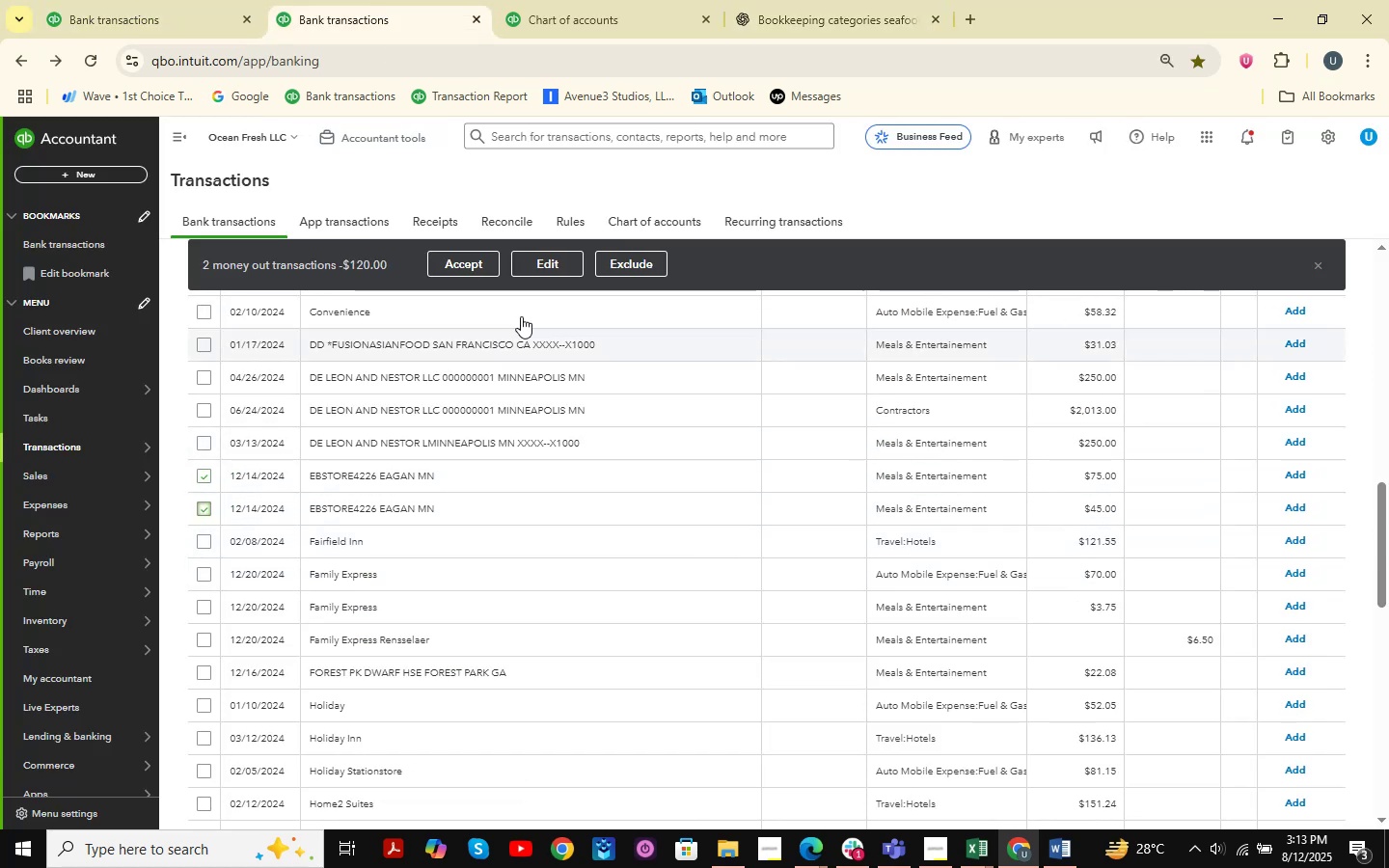 
left_click([551, 269])
 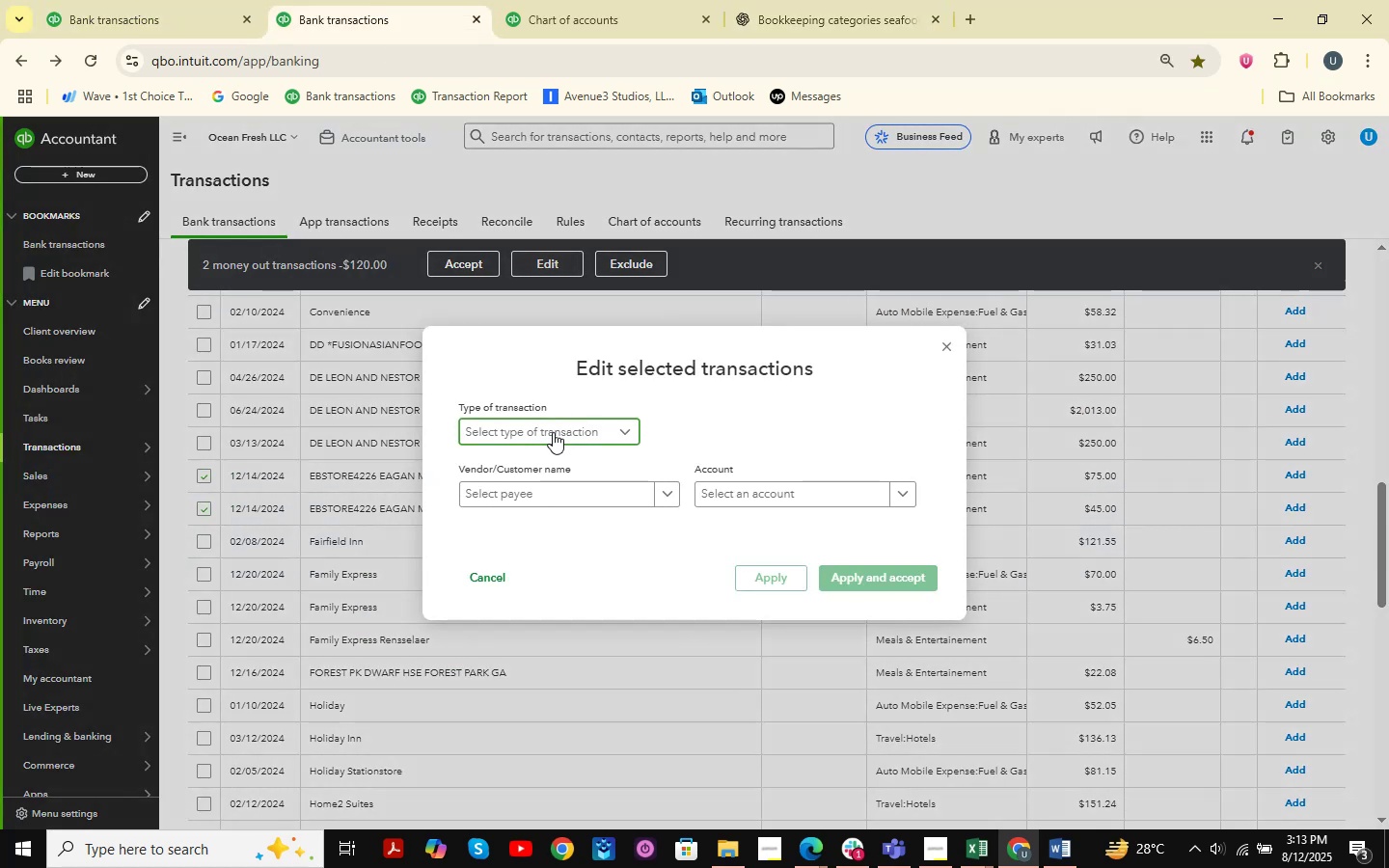 
double_click([490, 440])
 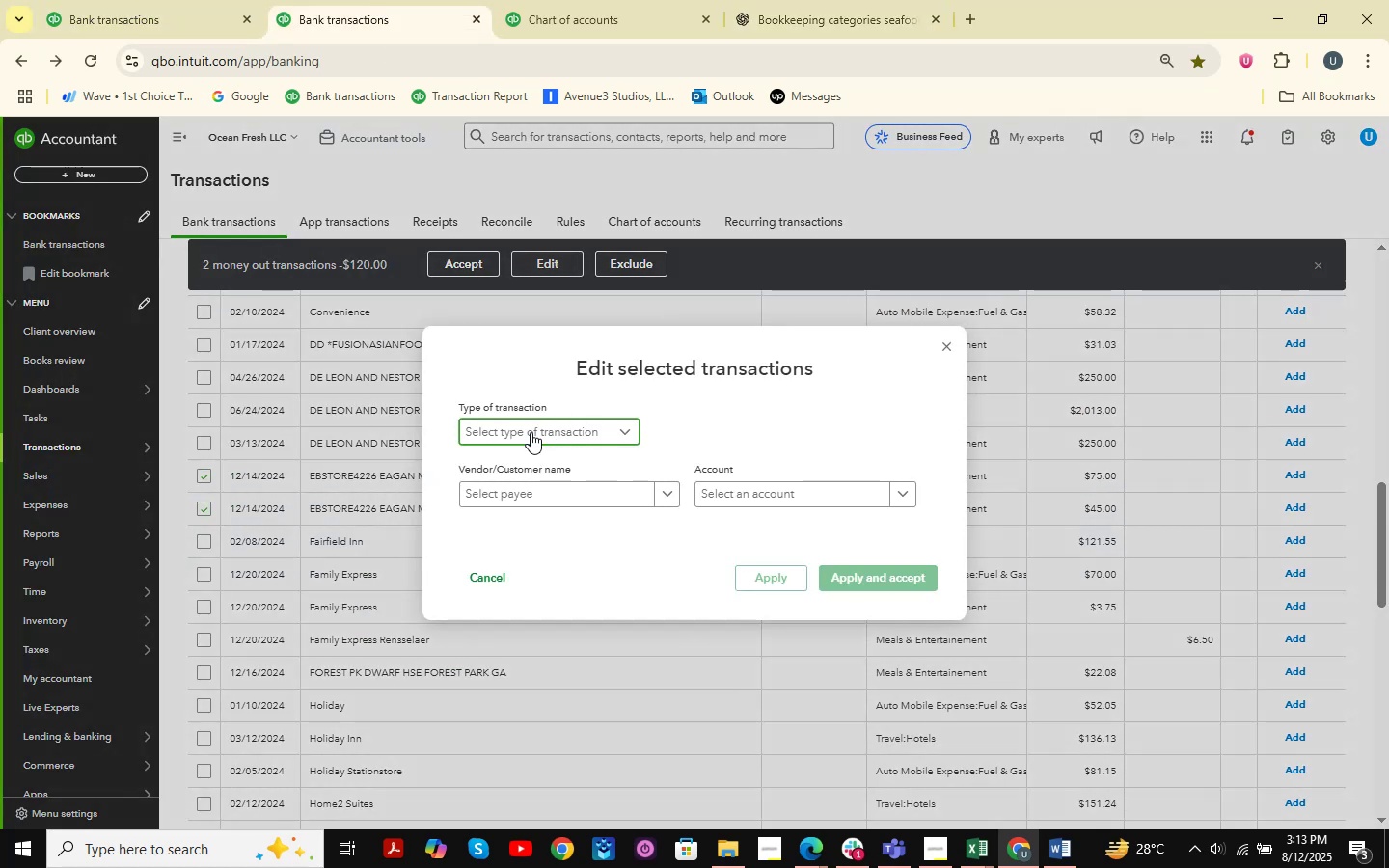 
left_click([544, 420])
 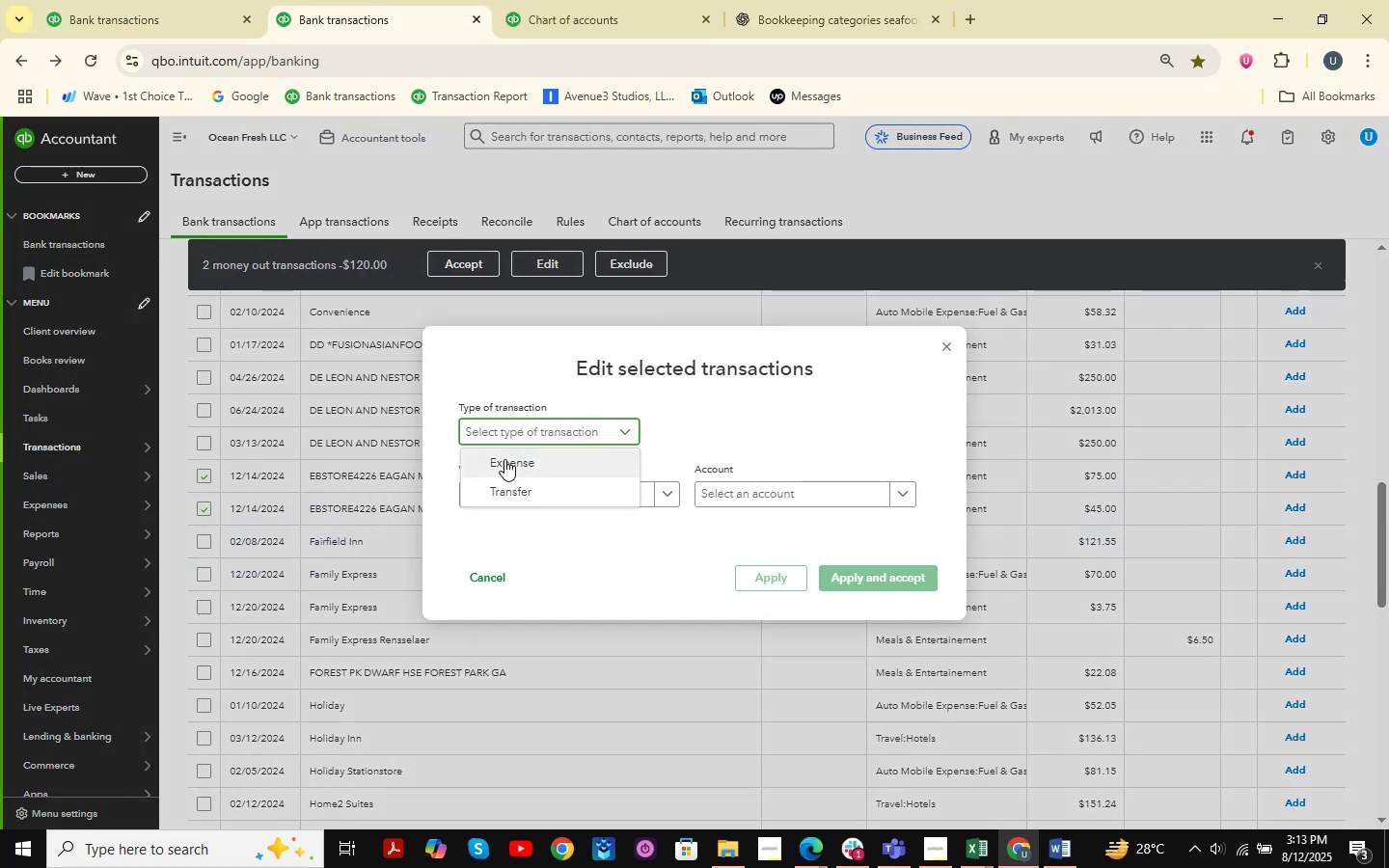 
left_click([504, 459])
 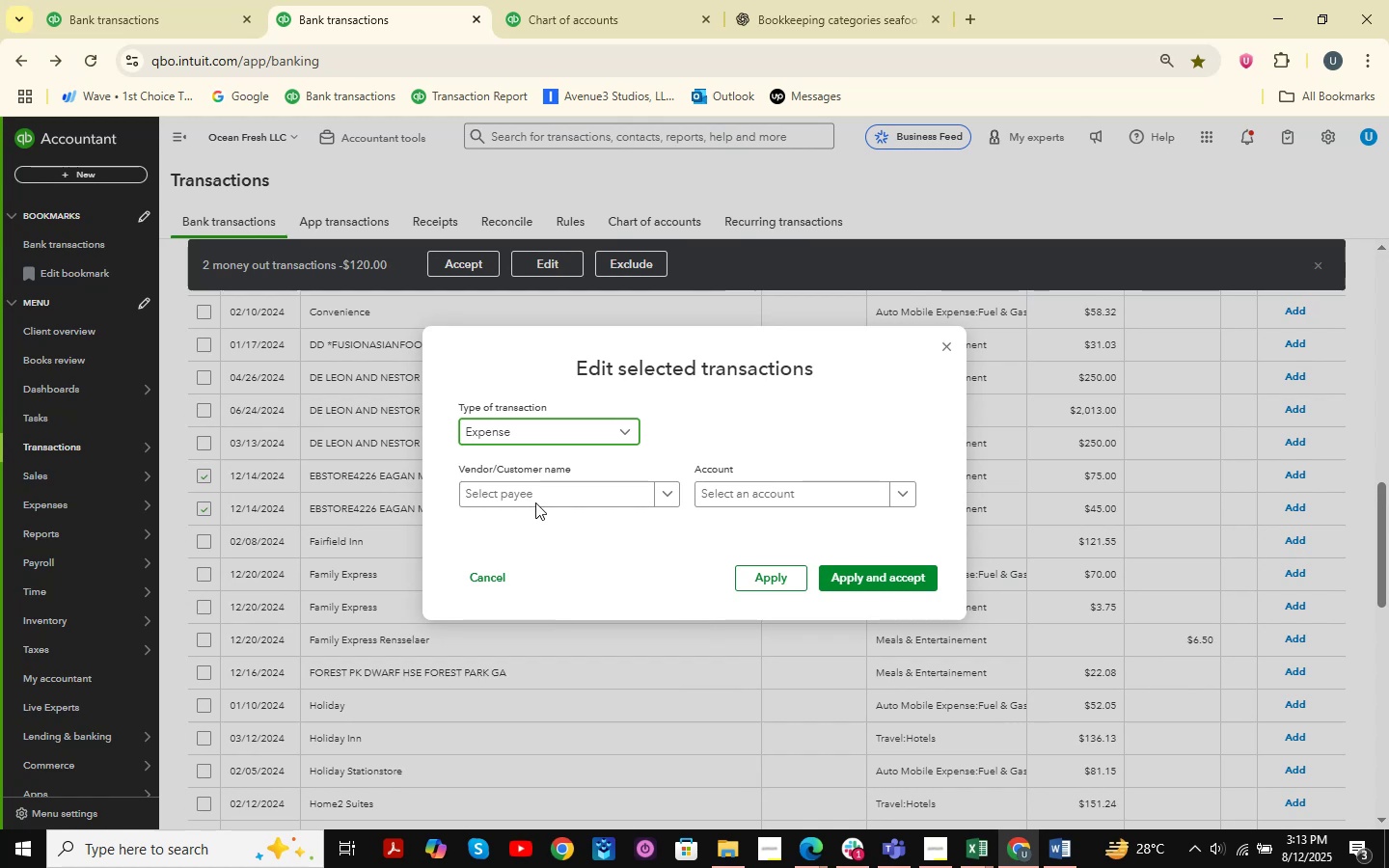 
left_click([549, 488])
 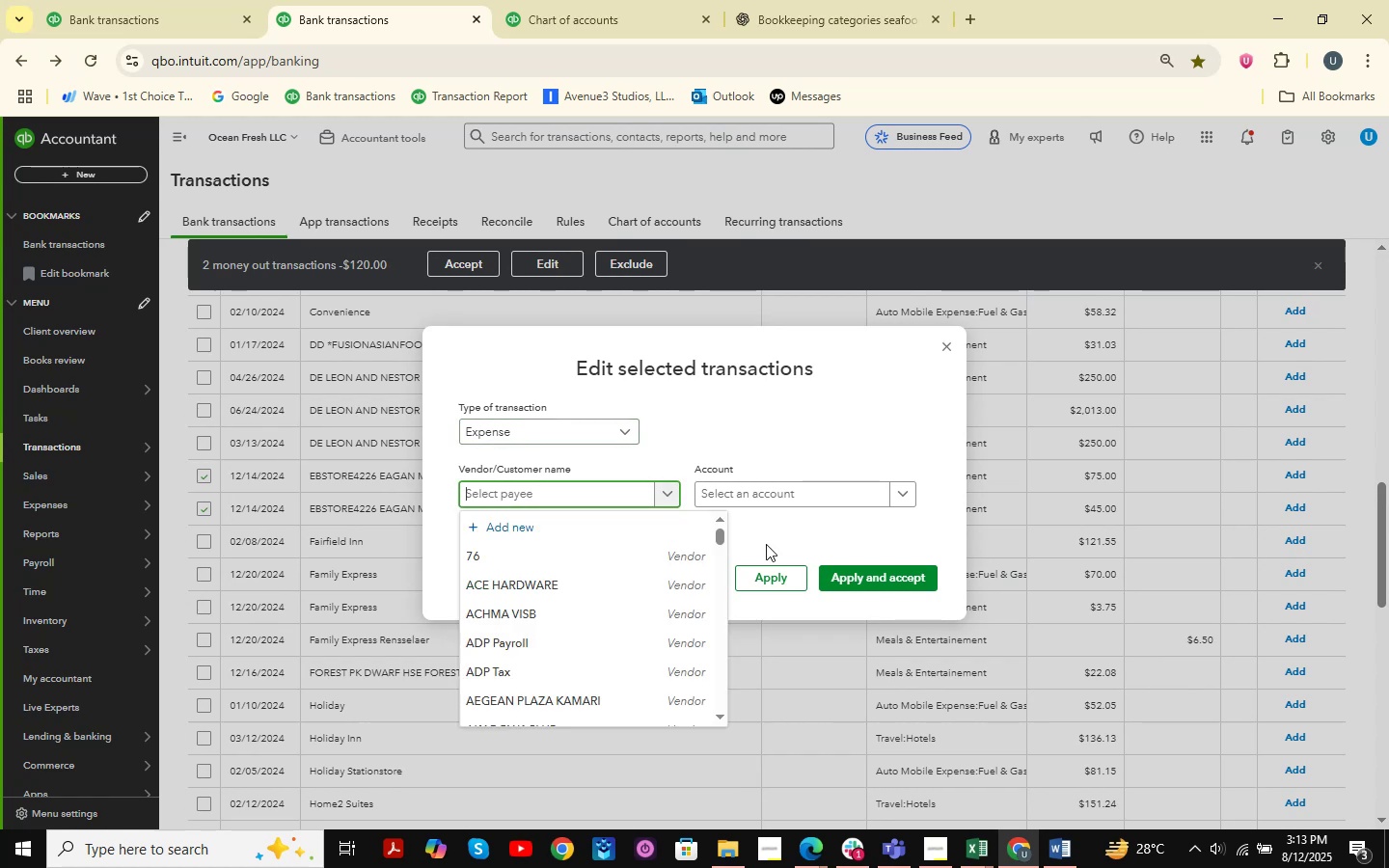 
type(EB Store )
 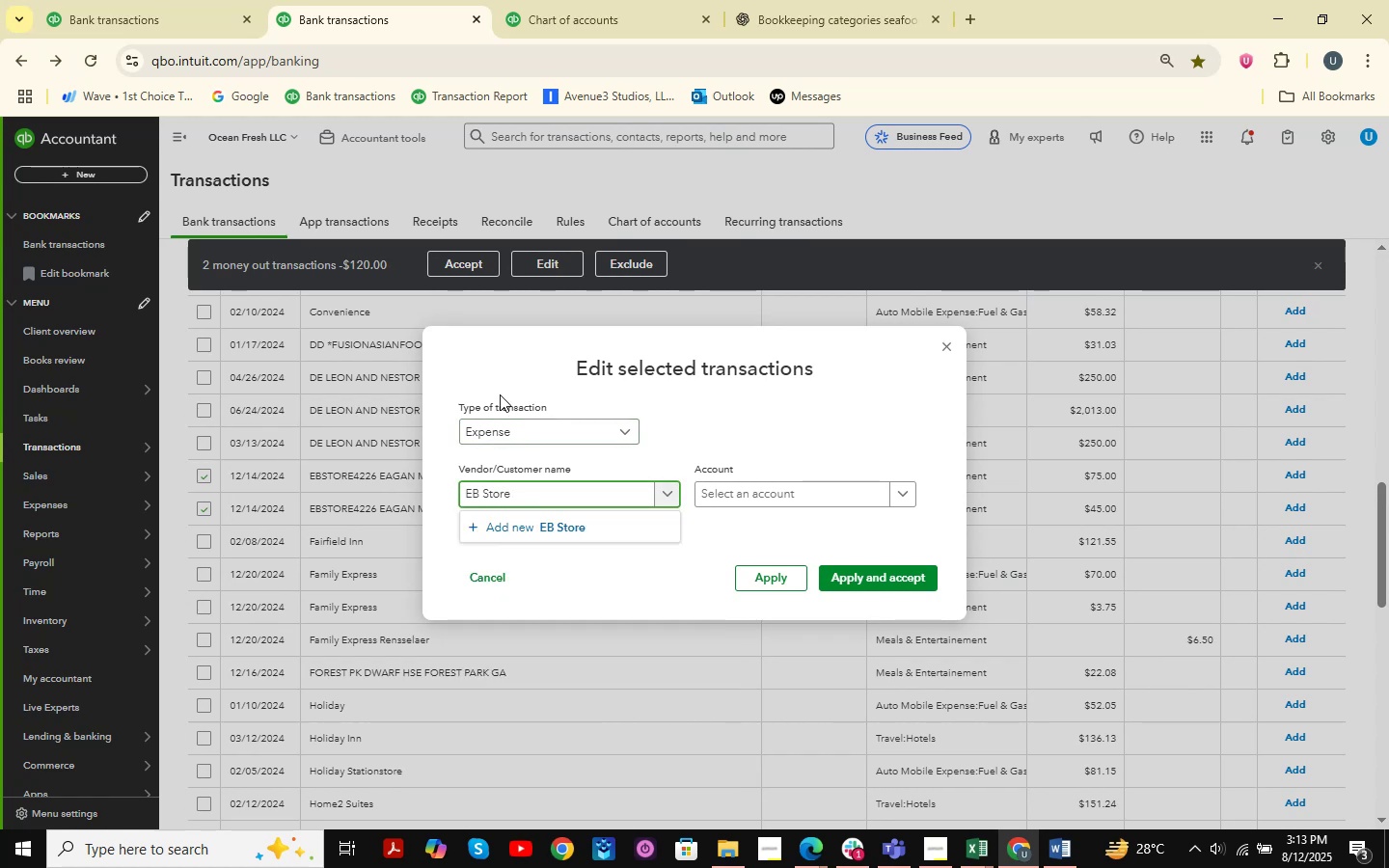 
left_click([553, 529])
 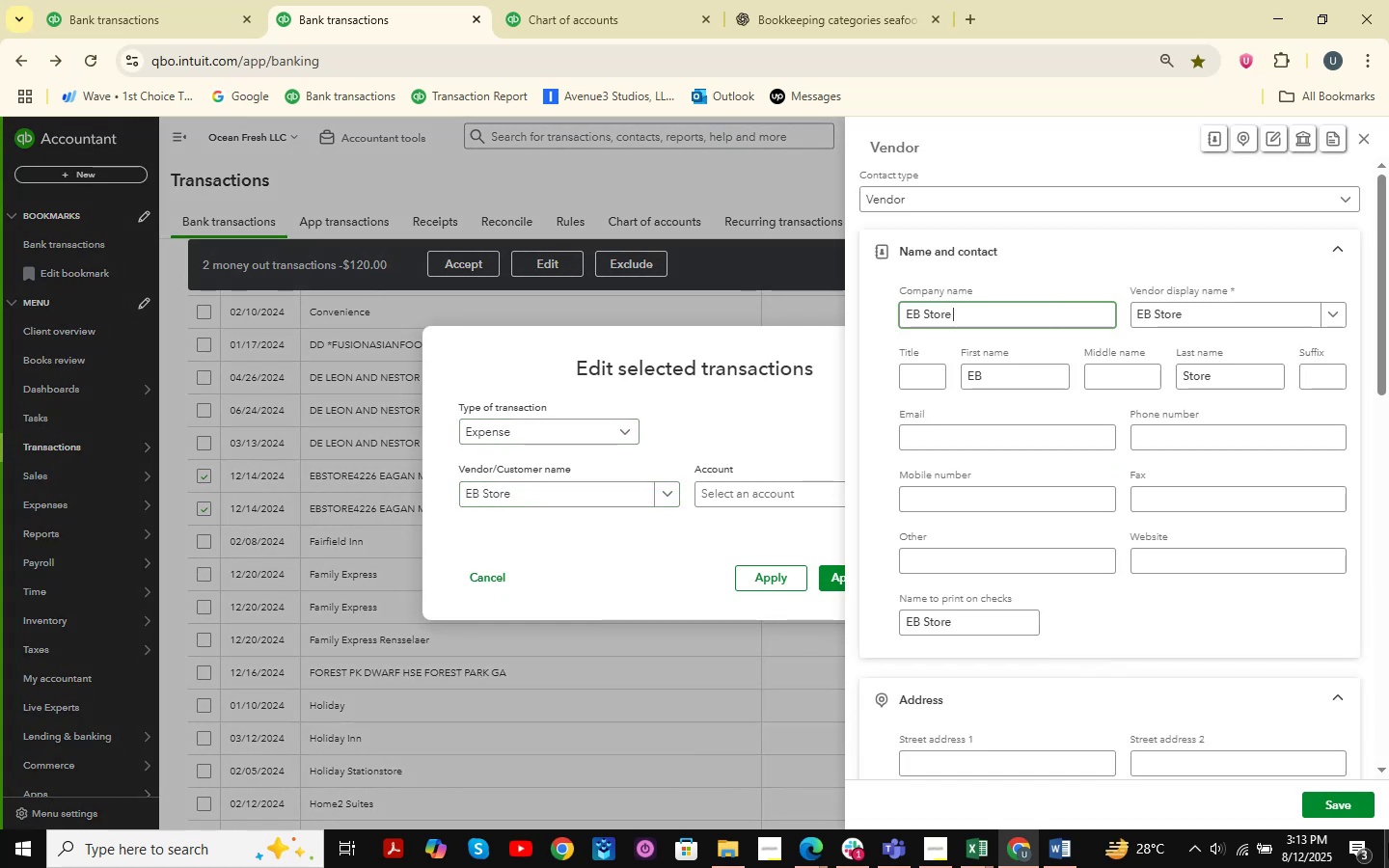 
left_click([1362, 800])
 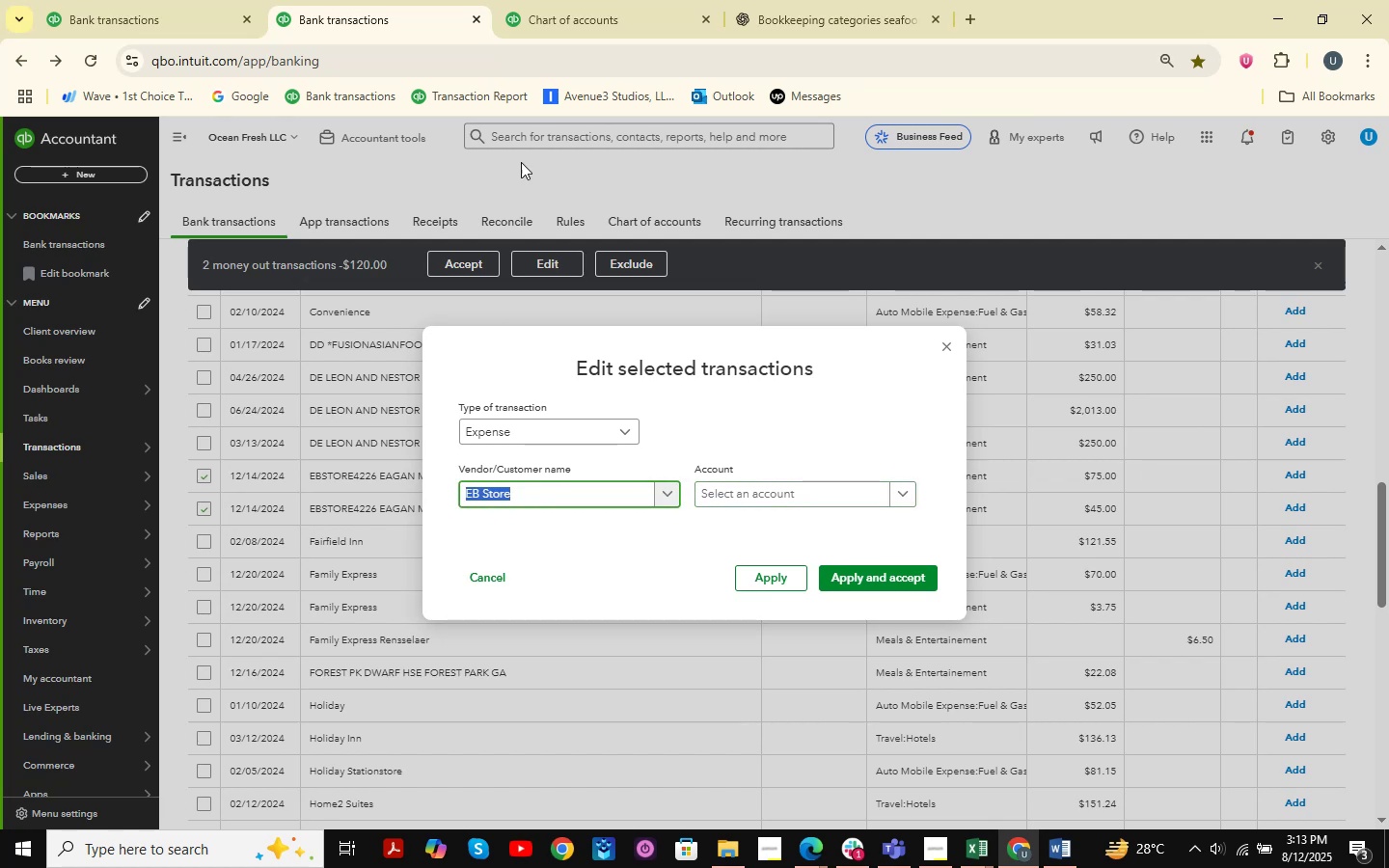 
left_click([776, 506])
 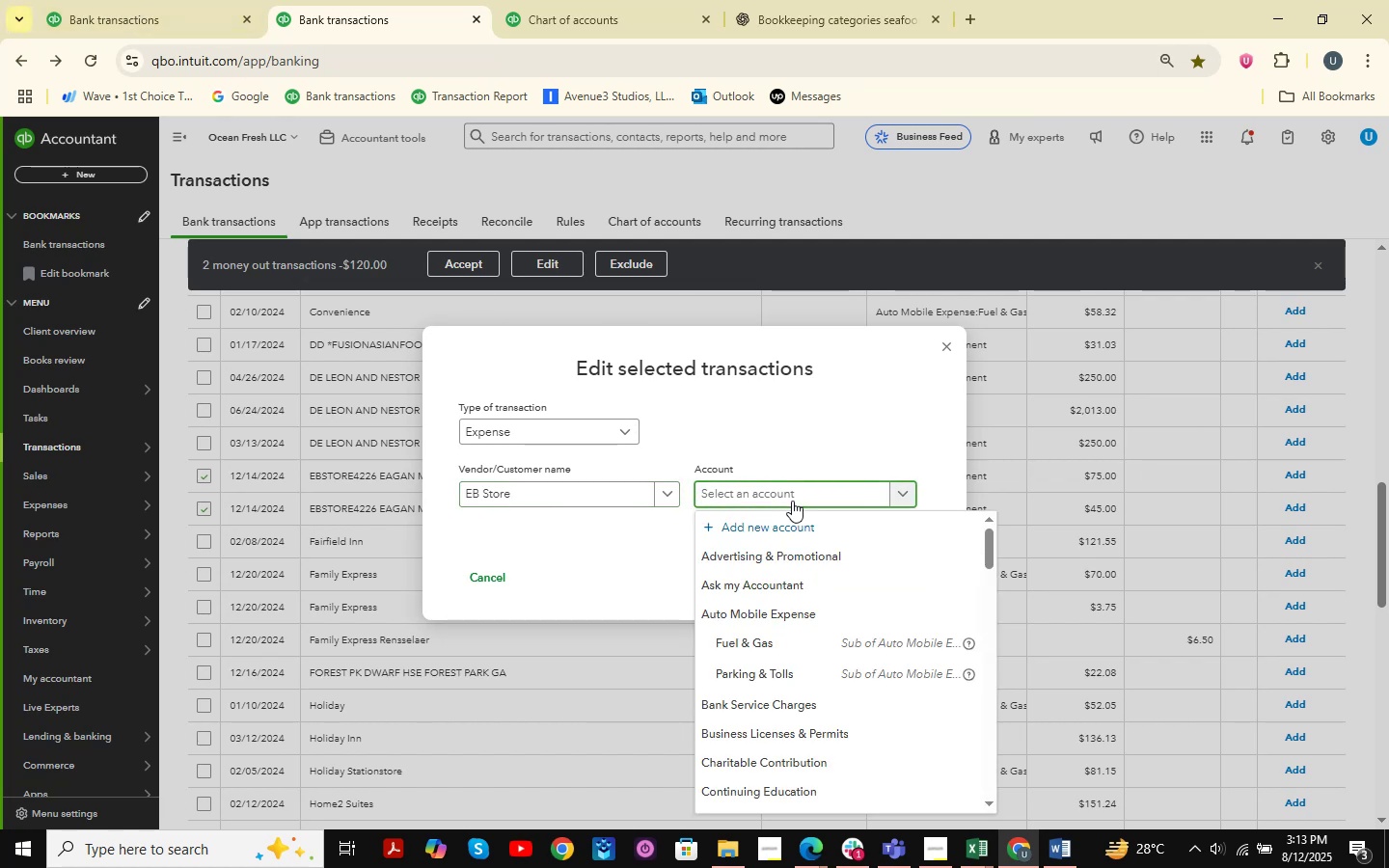 
type(fuel )
 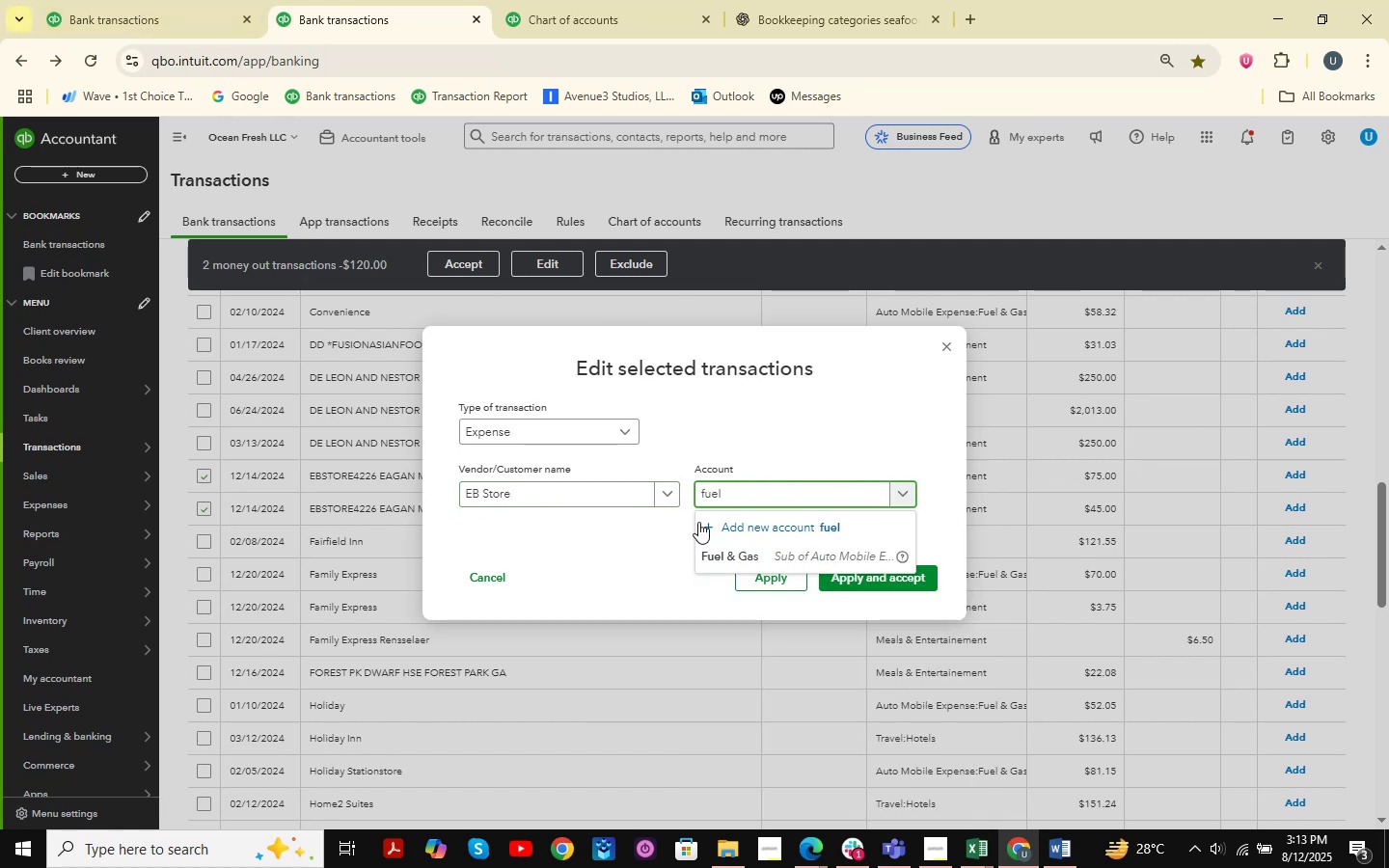 
left_click([709, 547])
 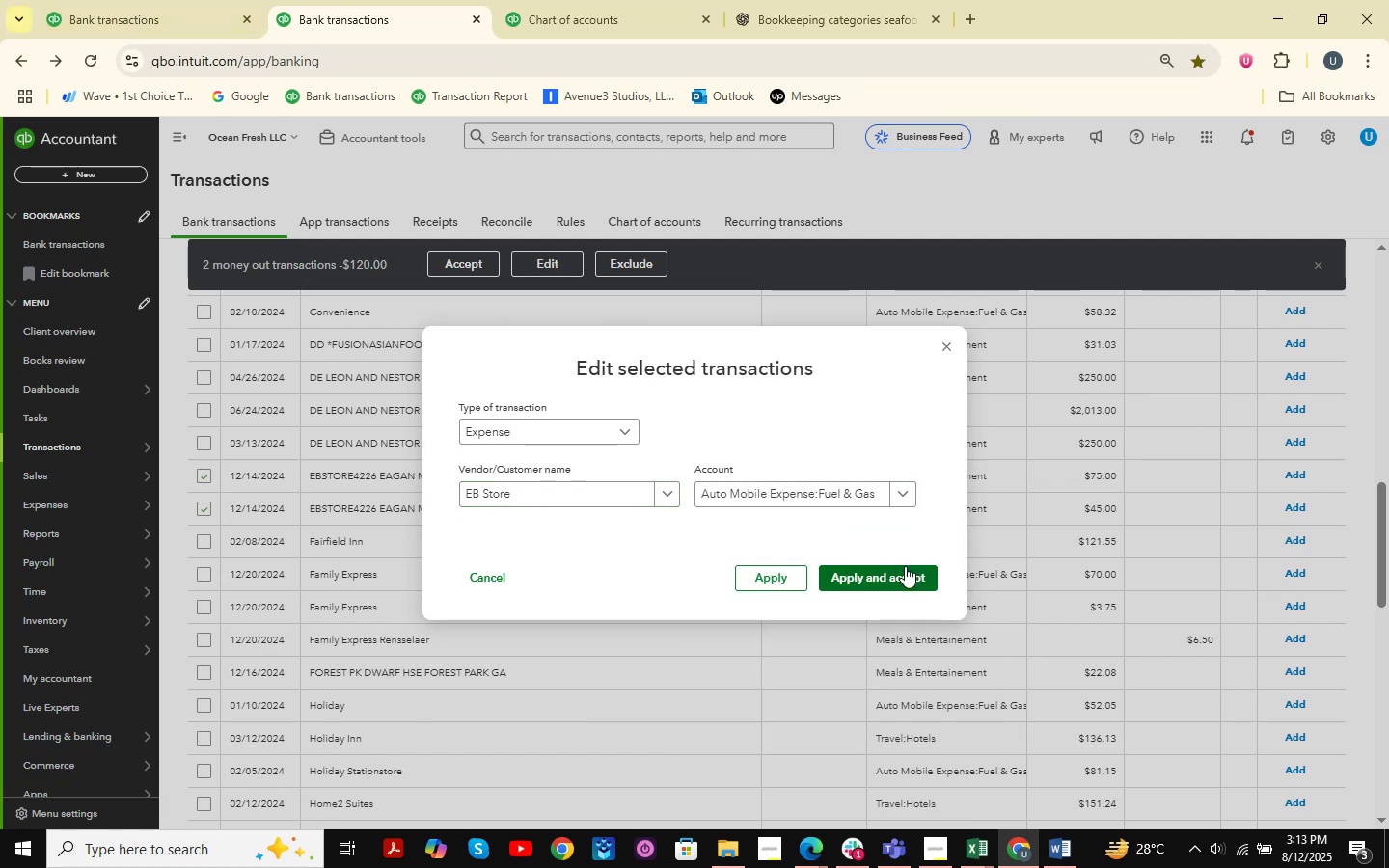 
left_click([905, 569])
 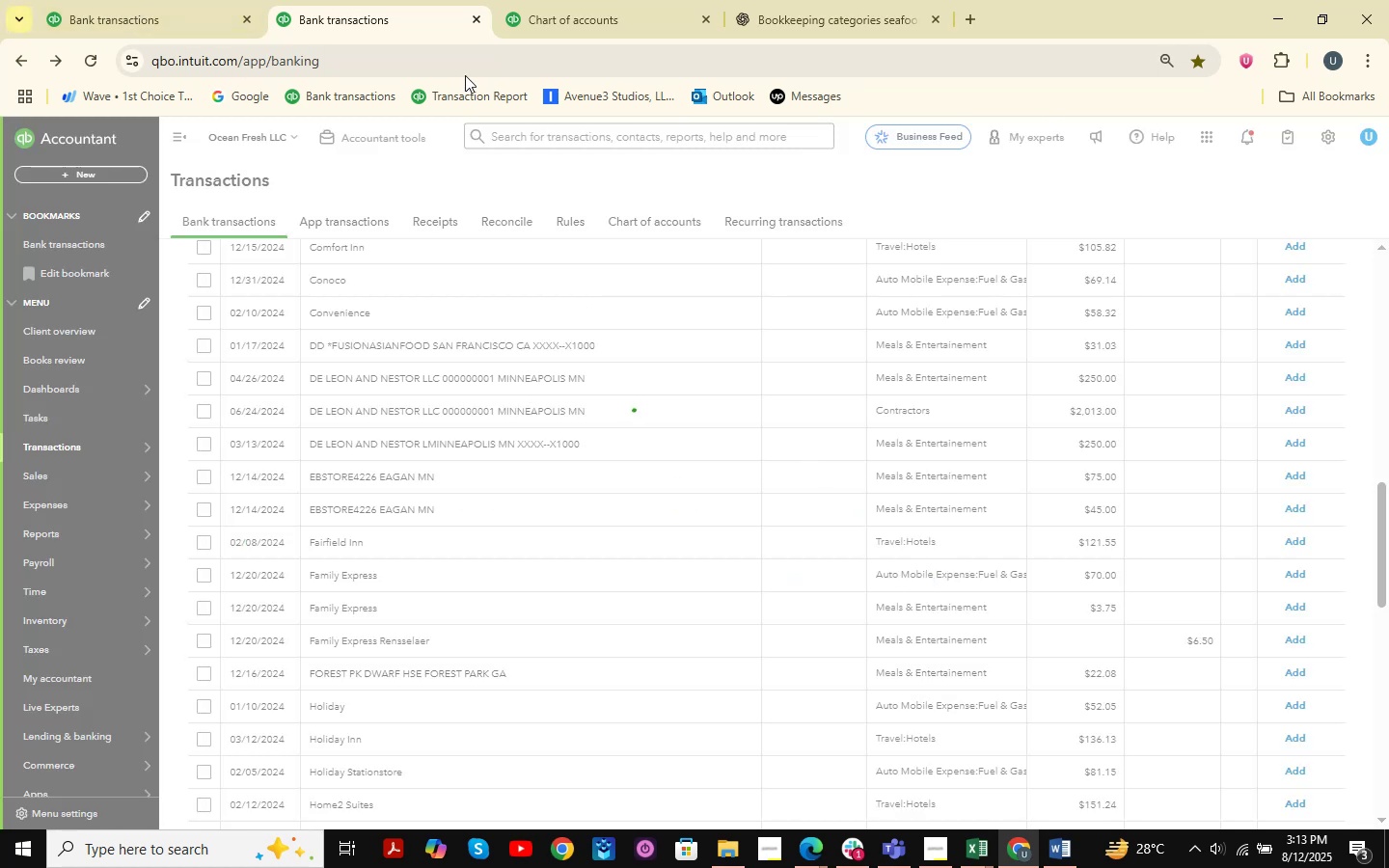 
left_click([177, 0])
 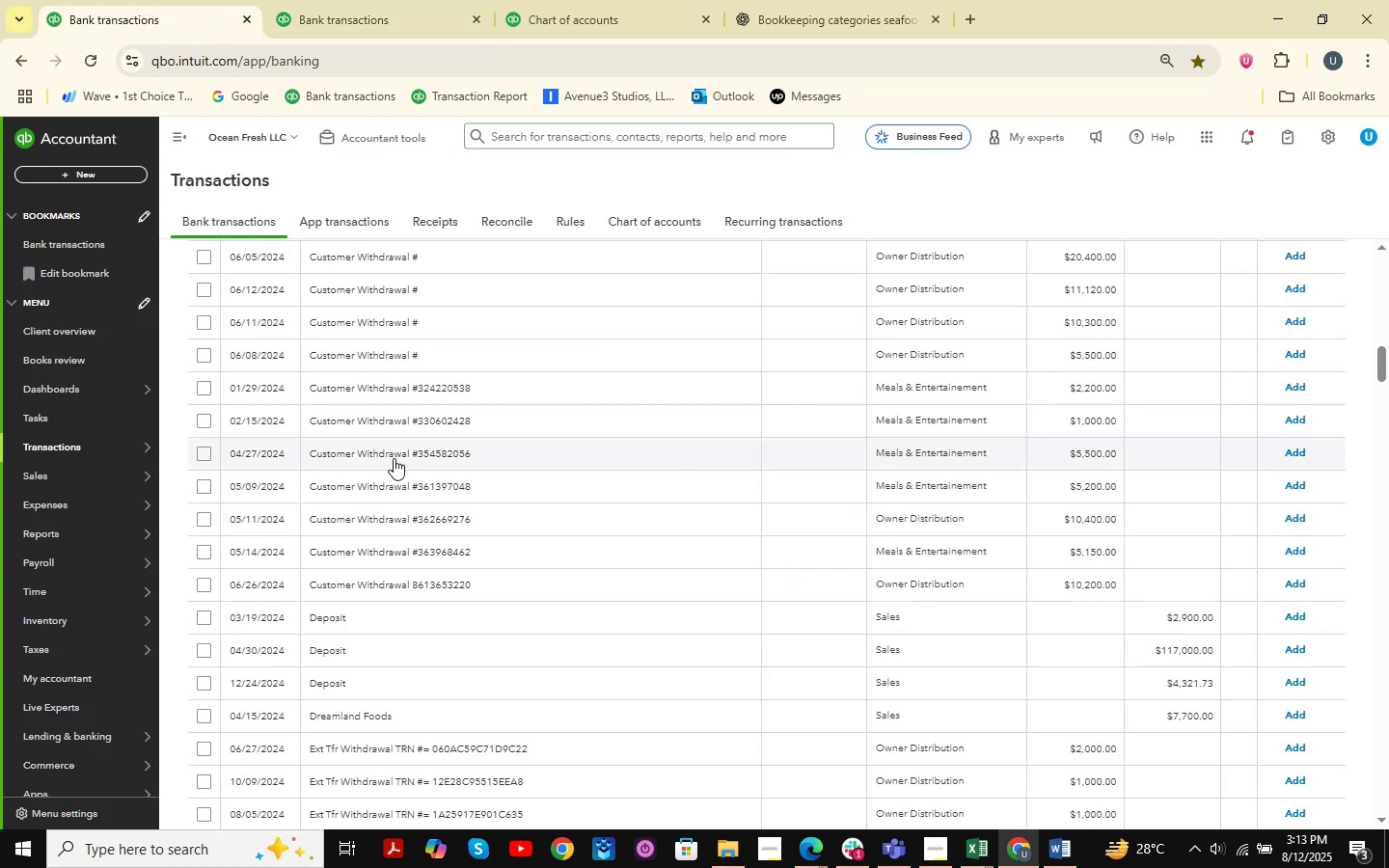 
scroll: coordinate [394, 458], scroll_direction: down, amount: 13.0
 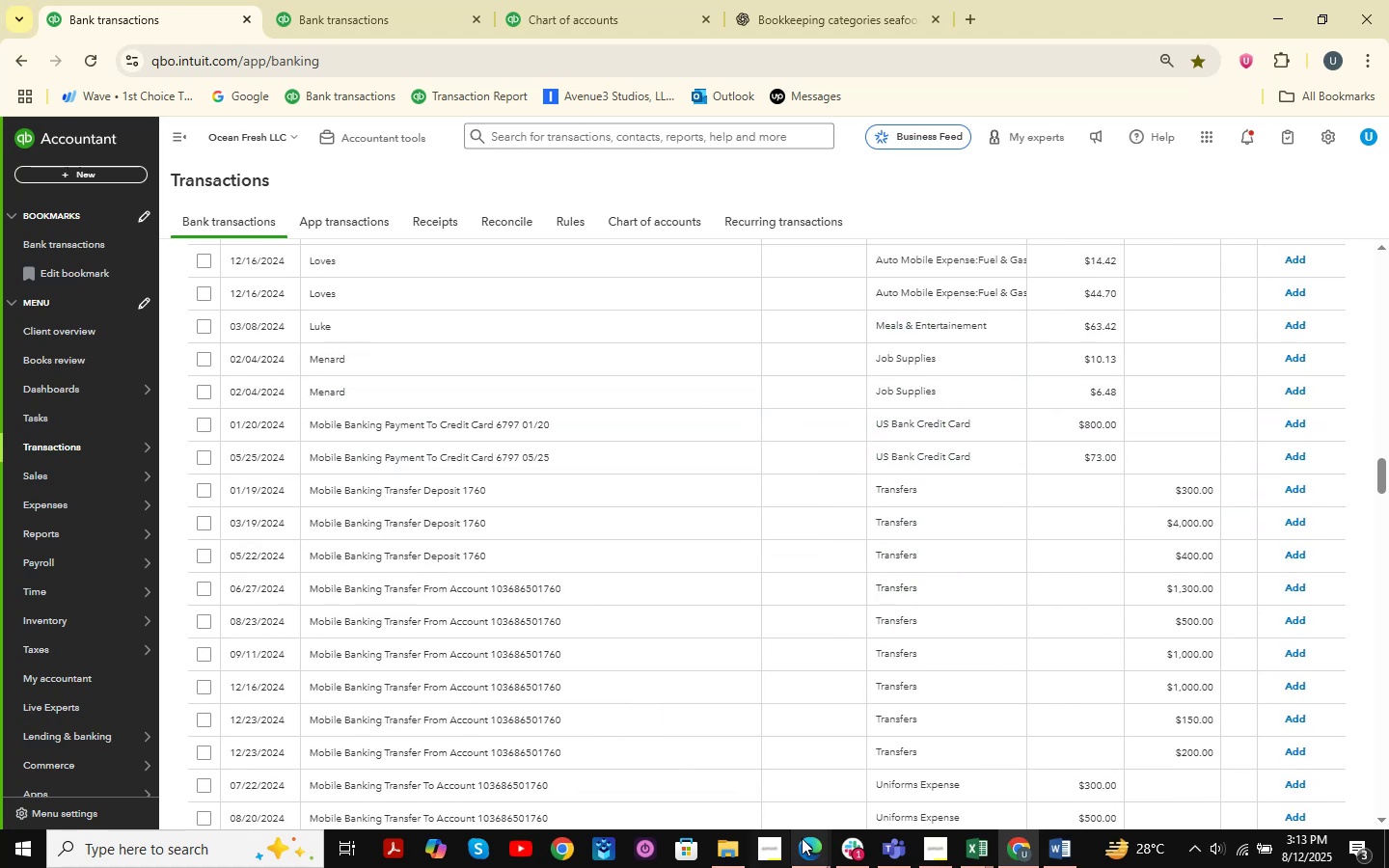 
double_click([746, 773])
 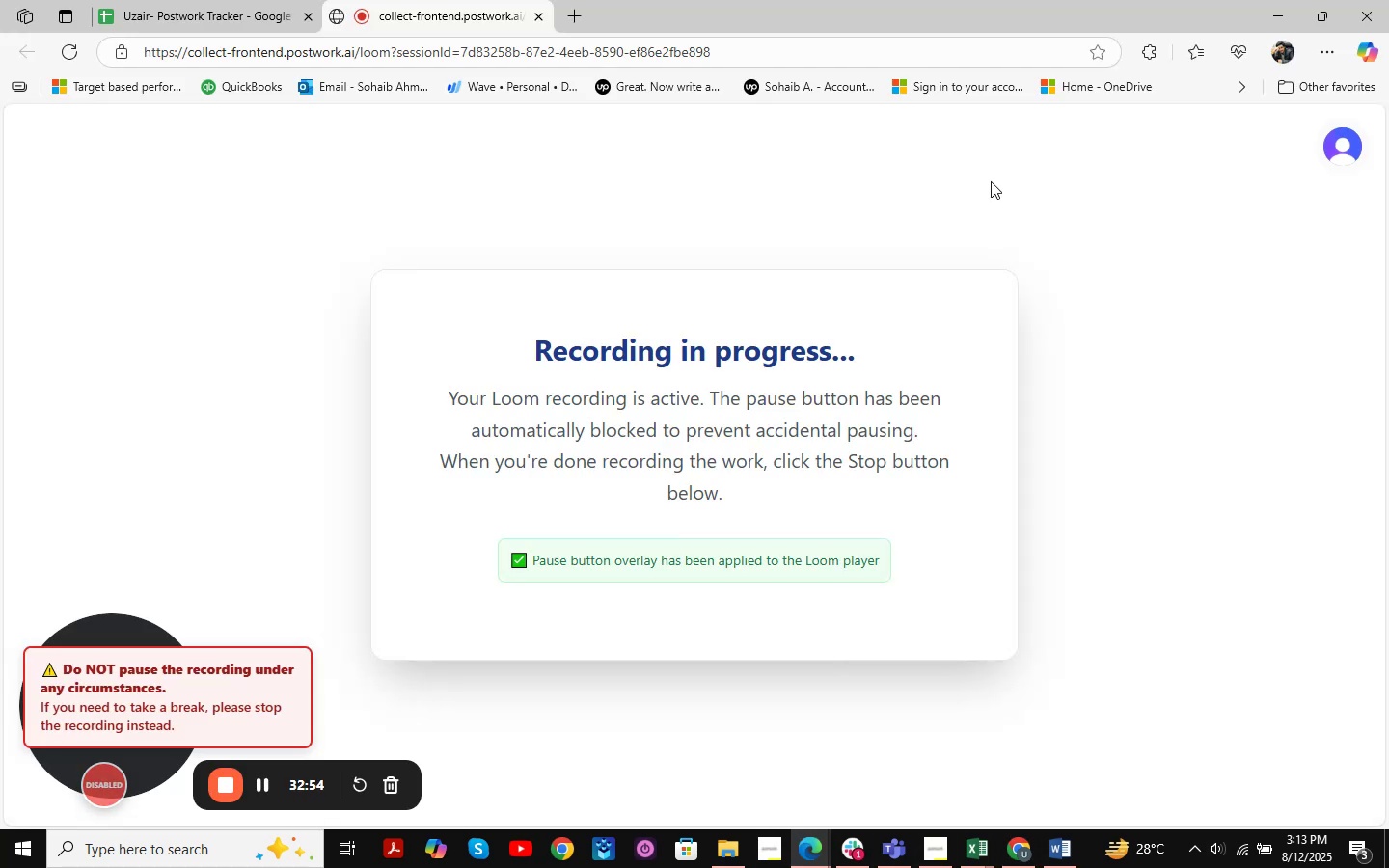 
left_click([1297, 0])
 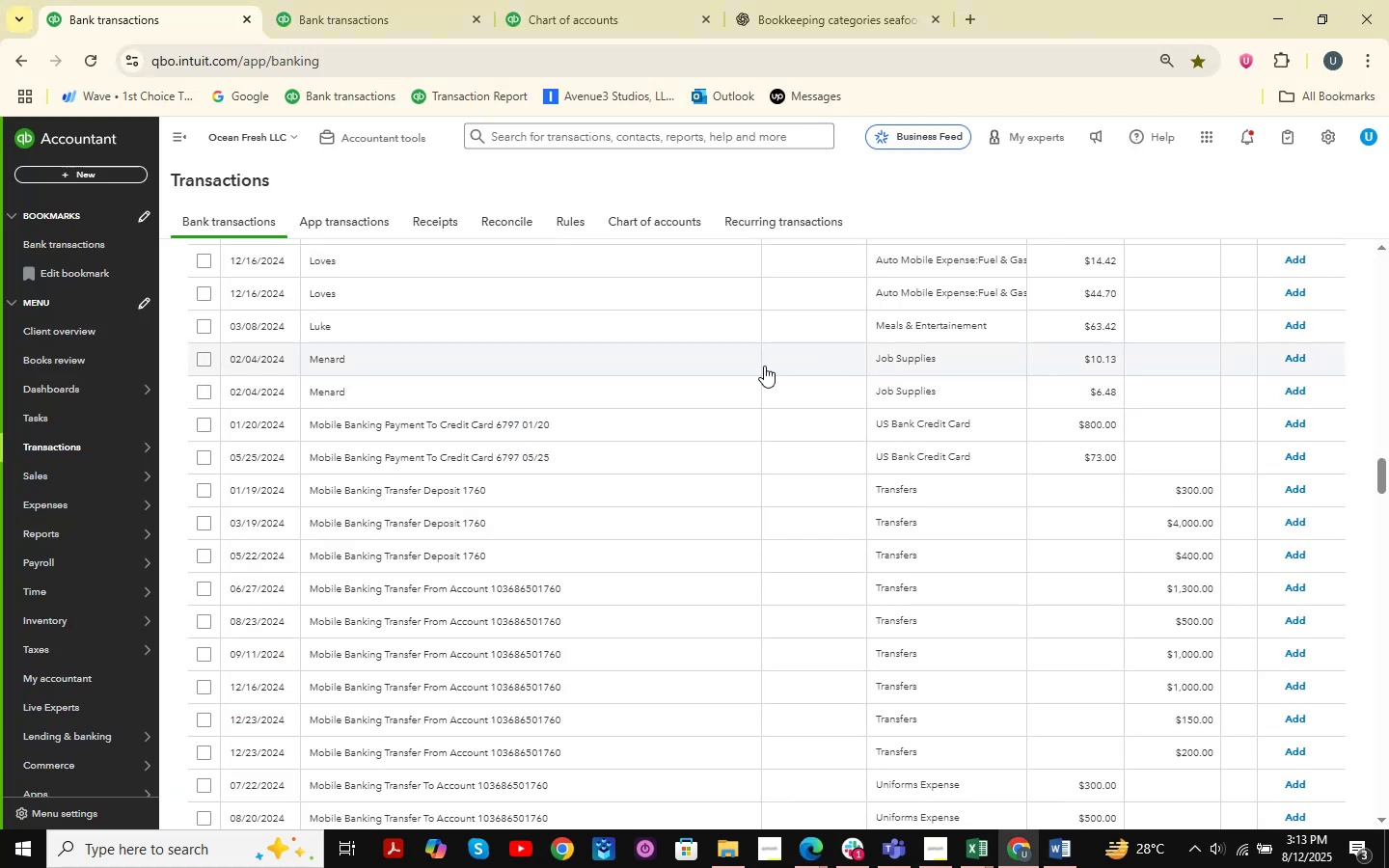 
scroll: coordinate [764, 366], scroll_direction: down, amount: 23.0
 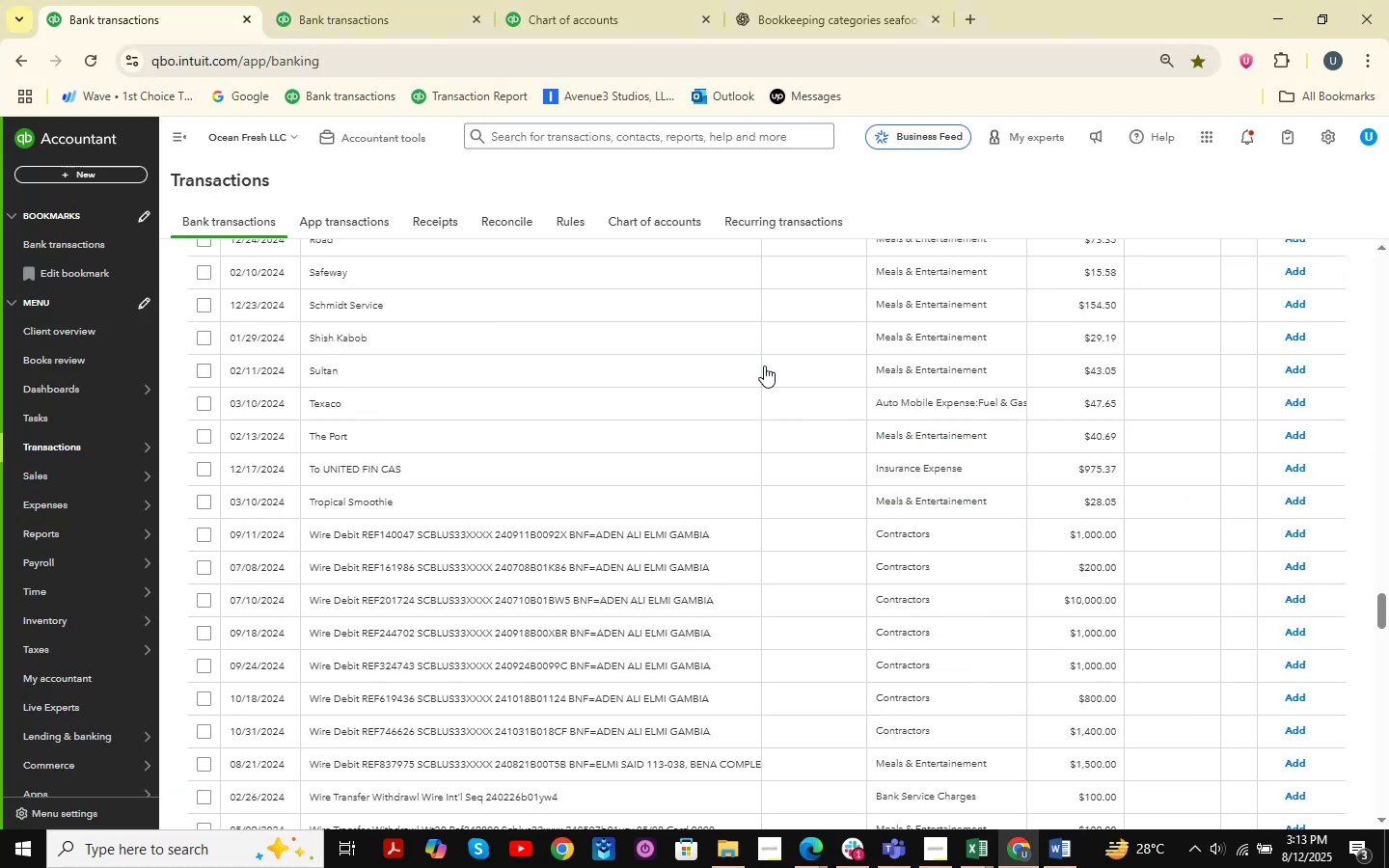 
scroll: coordinate [764, 366], scroll_direction: up, amount: 5.0
 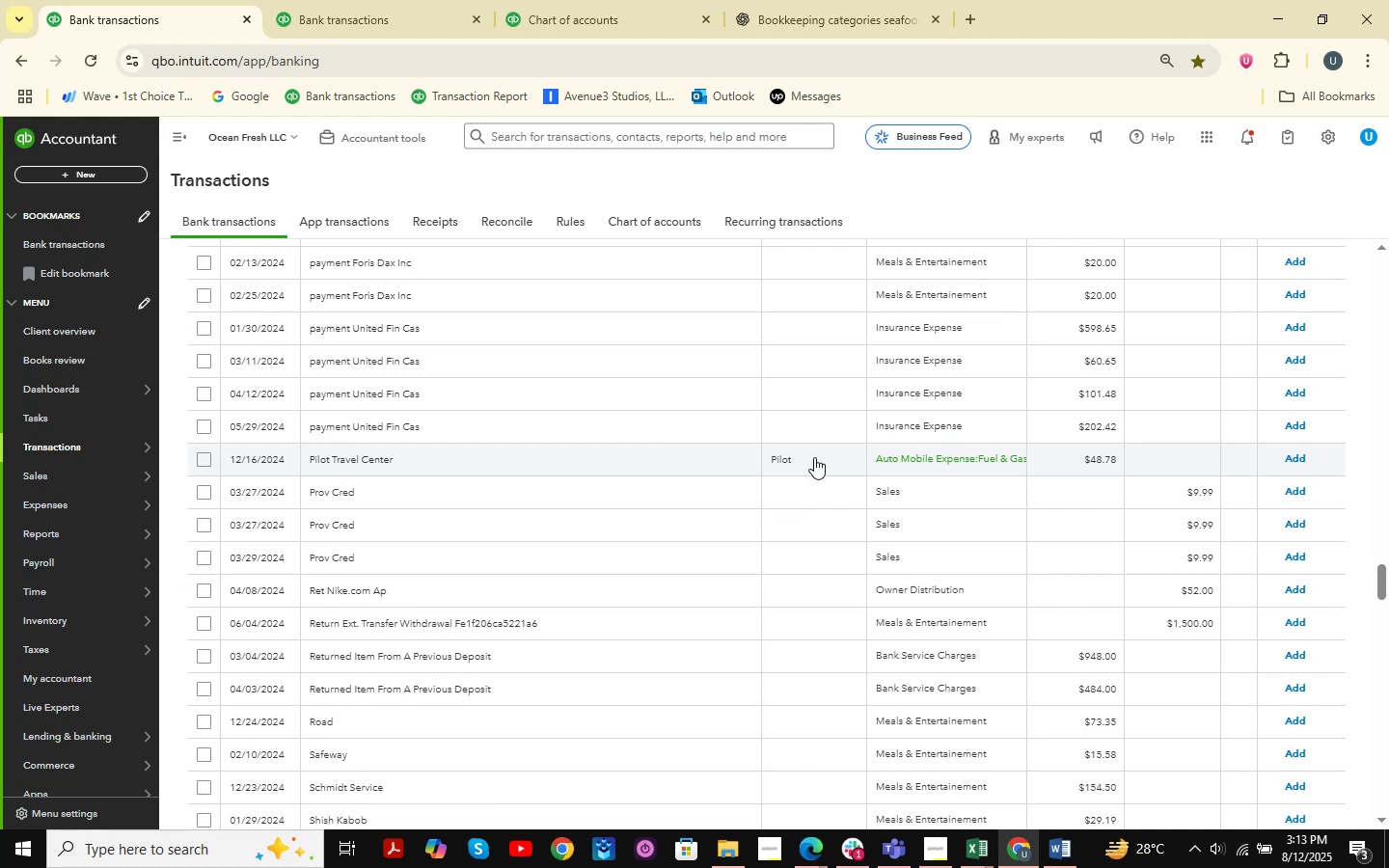 
wait(17.24)
 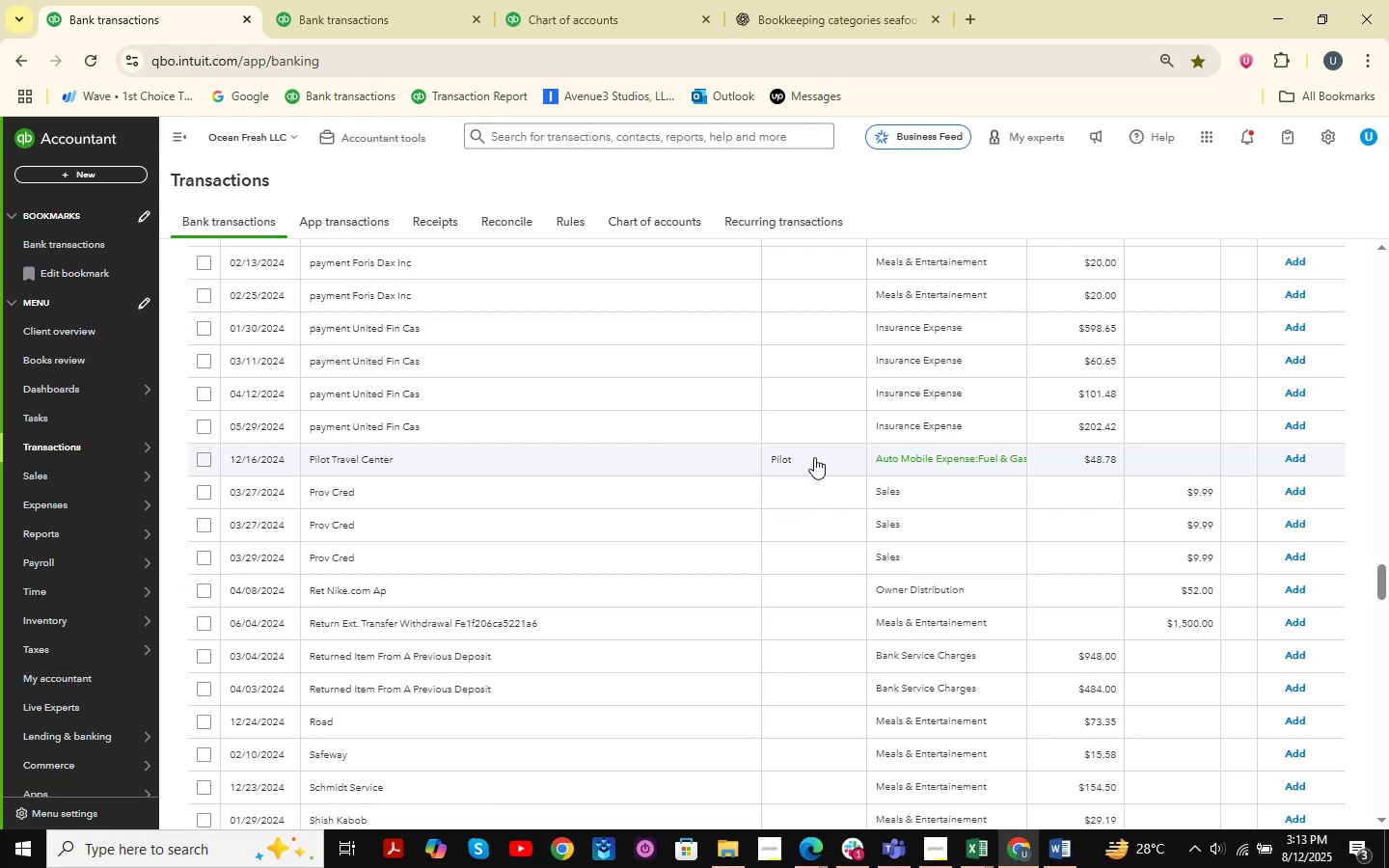 
scroll: coordinate [769, 613], scroll_direction: down, amount: 2.0
 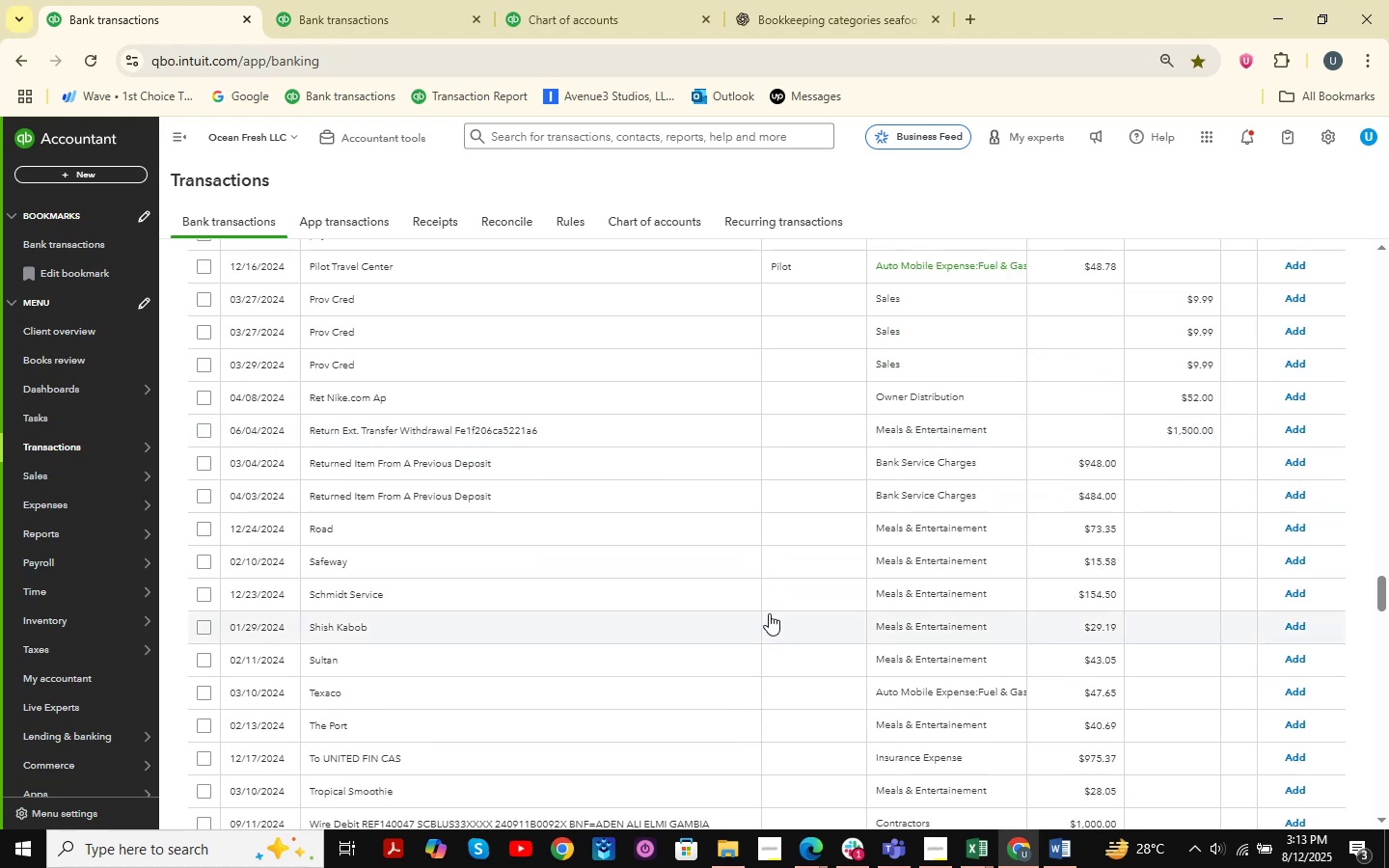 
wait(8.51)
 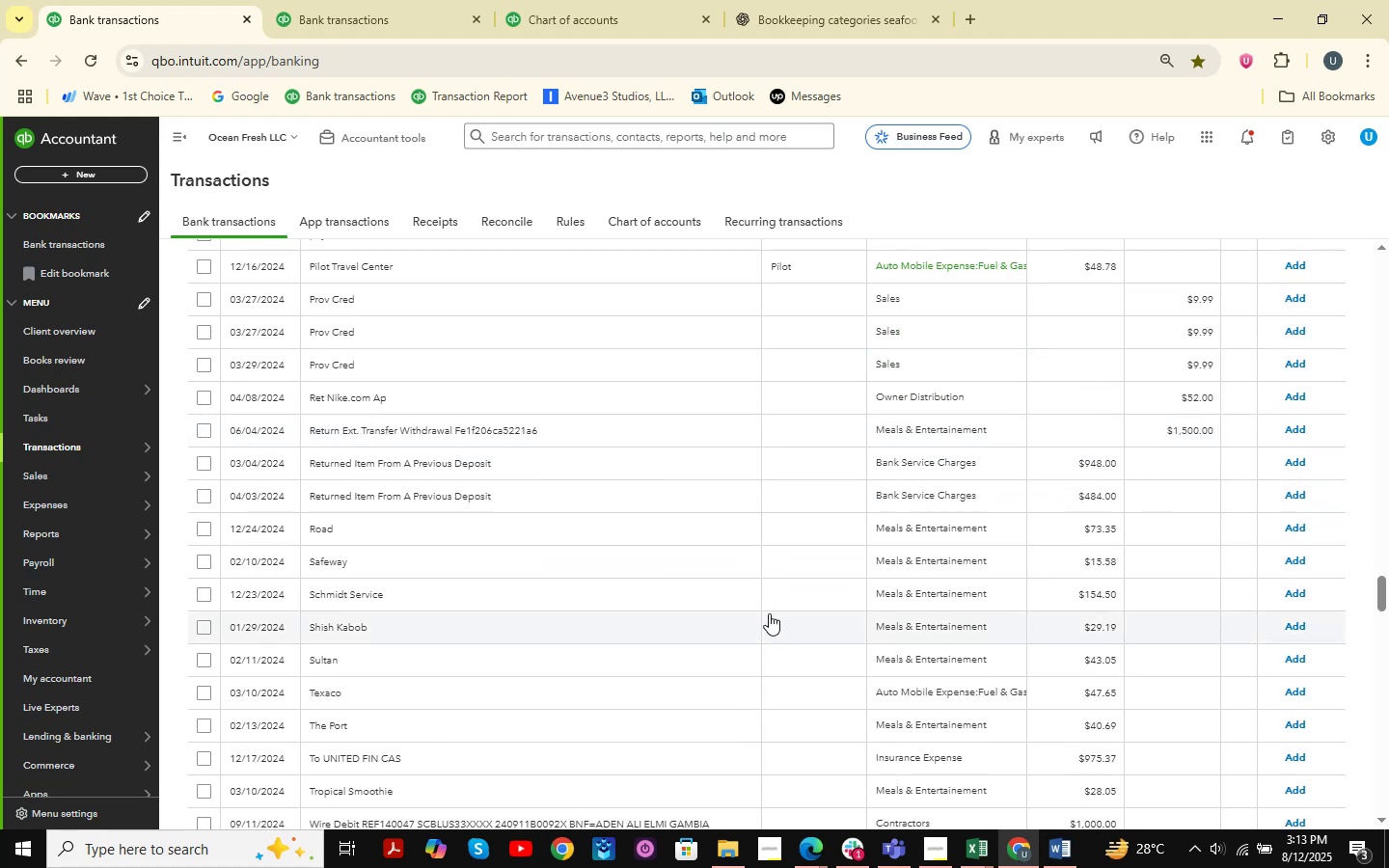 
scroll: coordinate [769, 613], scroll_direction: down, amount: 3.0
 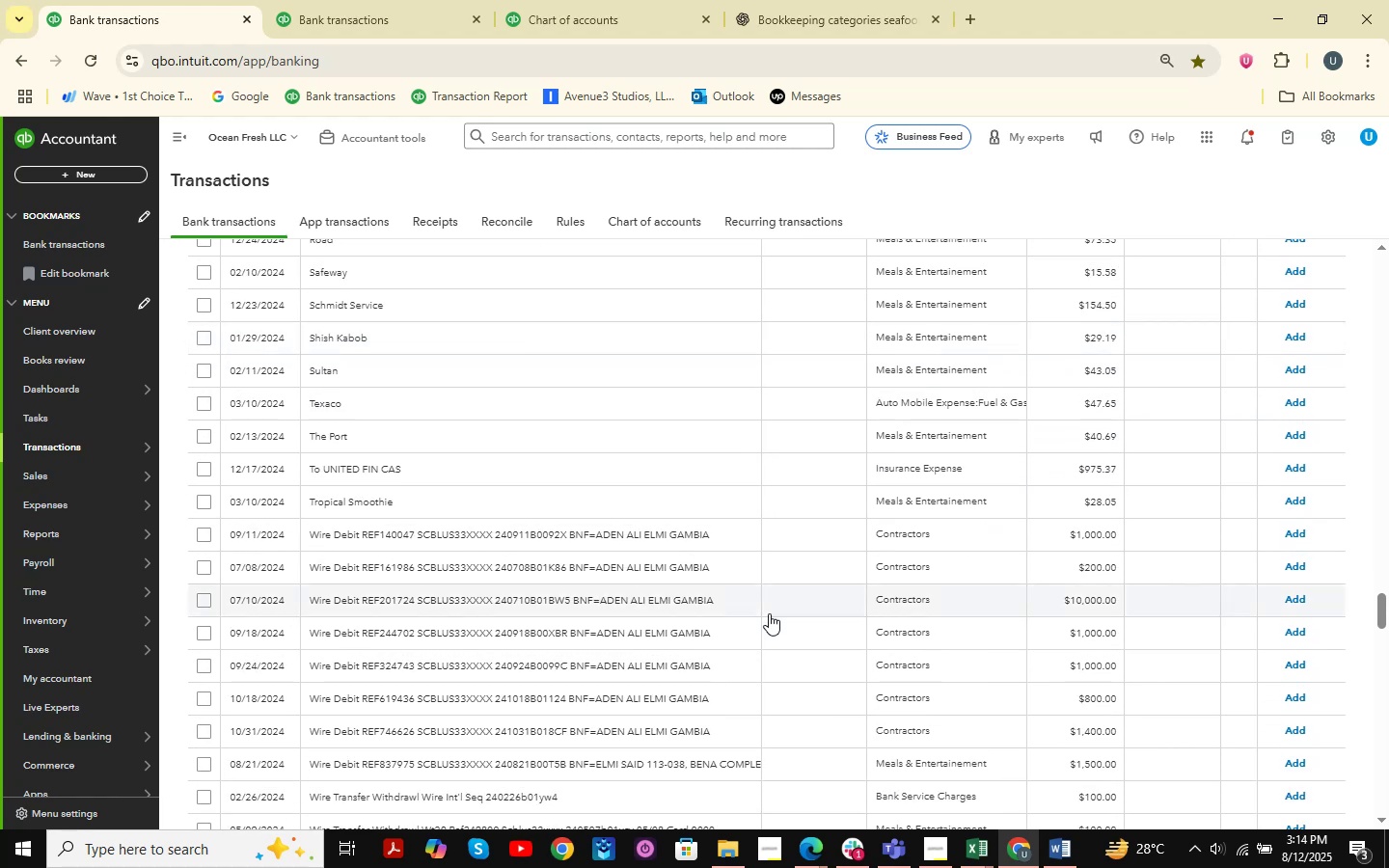 
wait(5.38)
 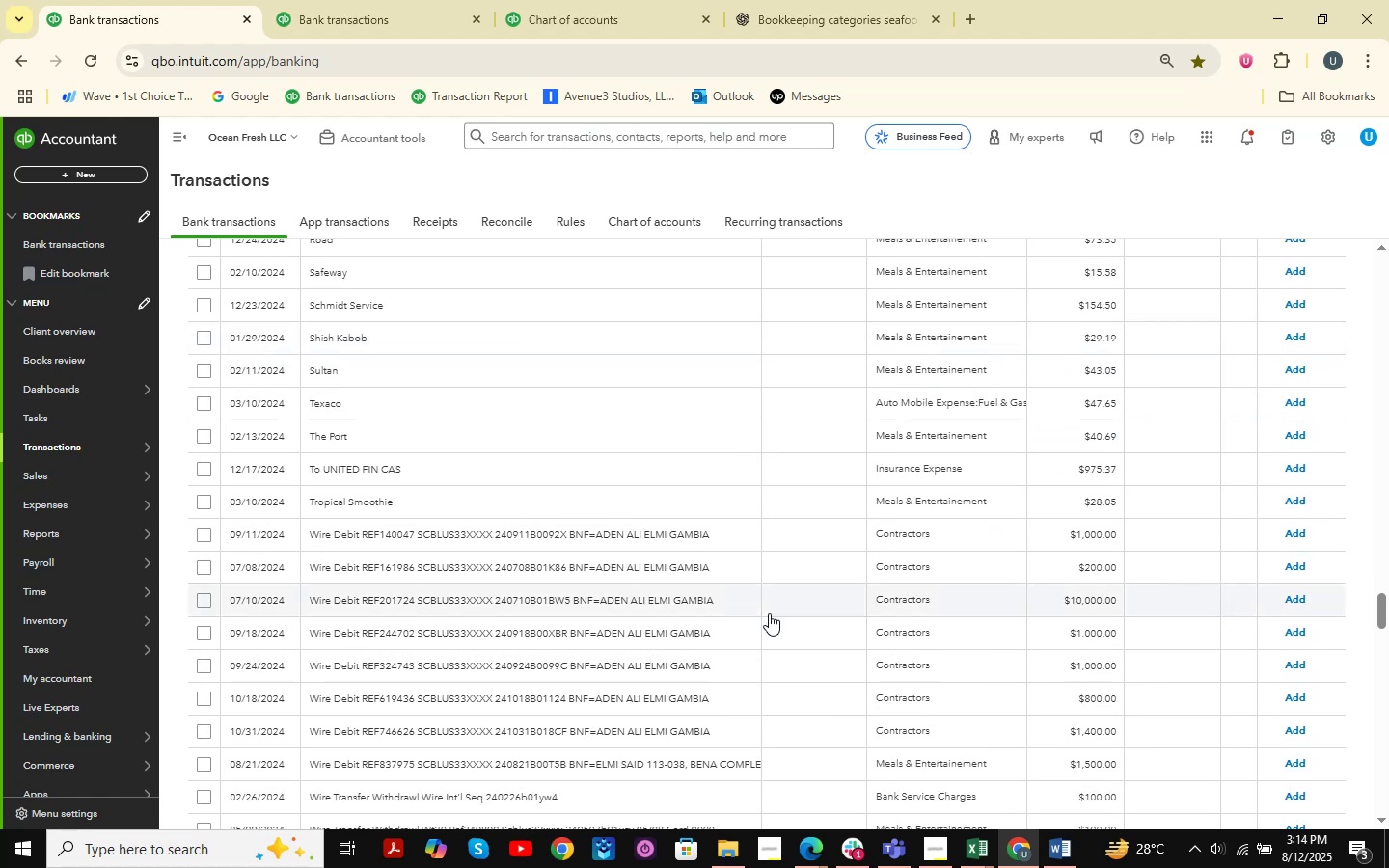 
scroll: coordinate [769, 613], scroll_direction: down, amount: 1.0
 